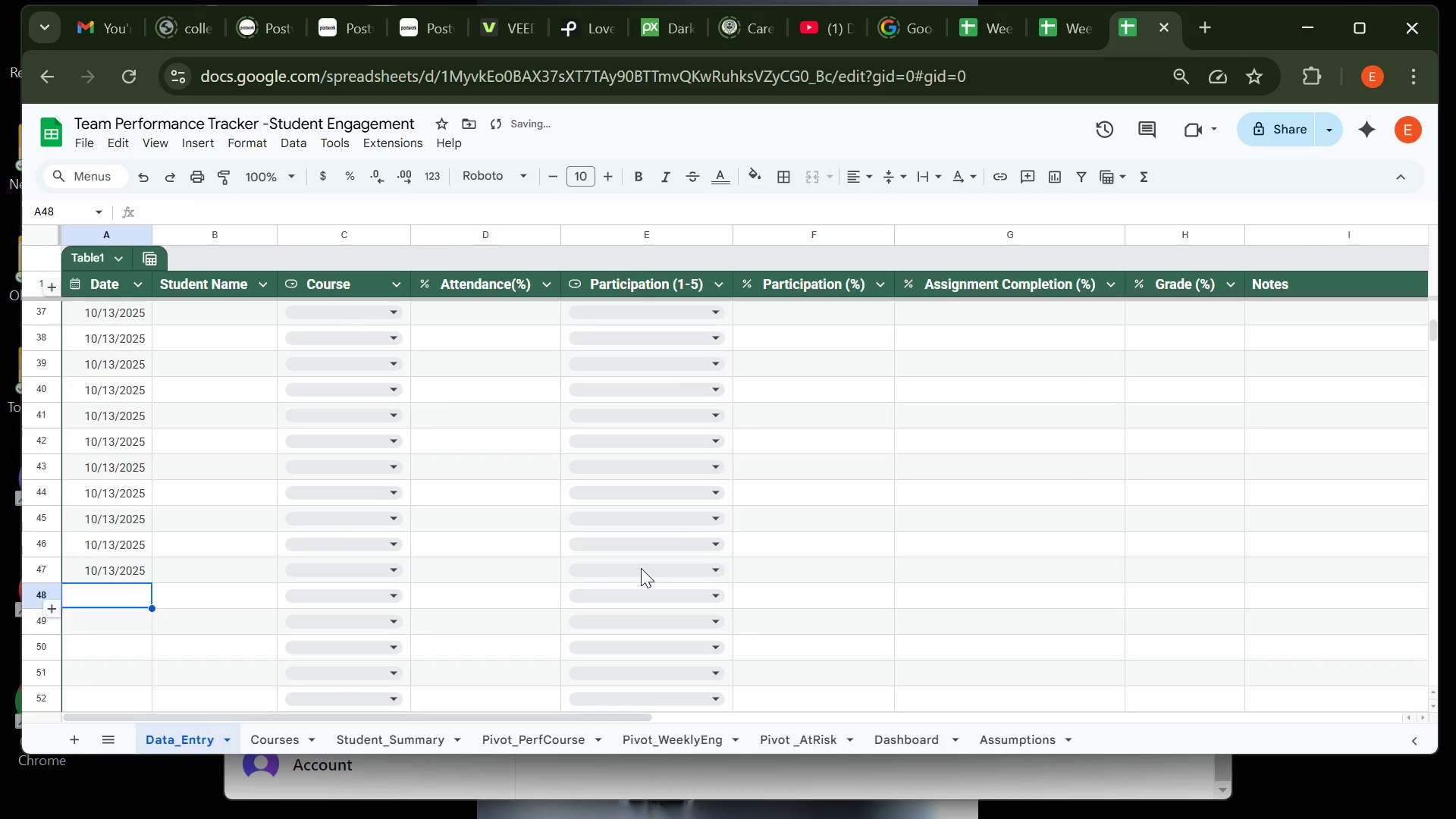 
key(Control+Z)
 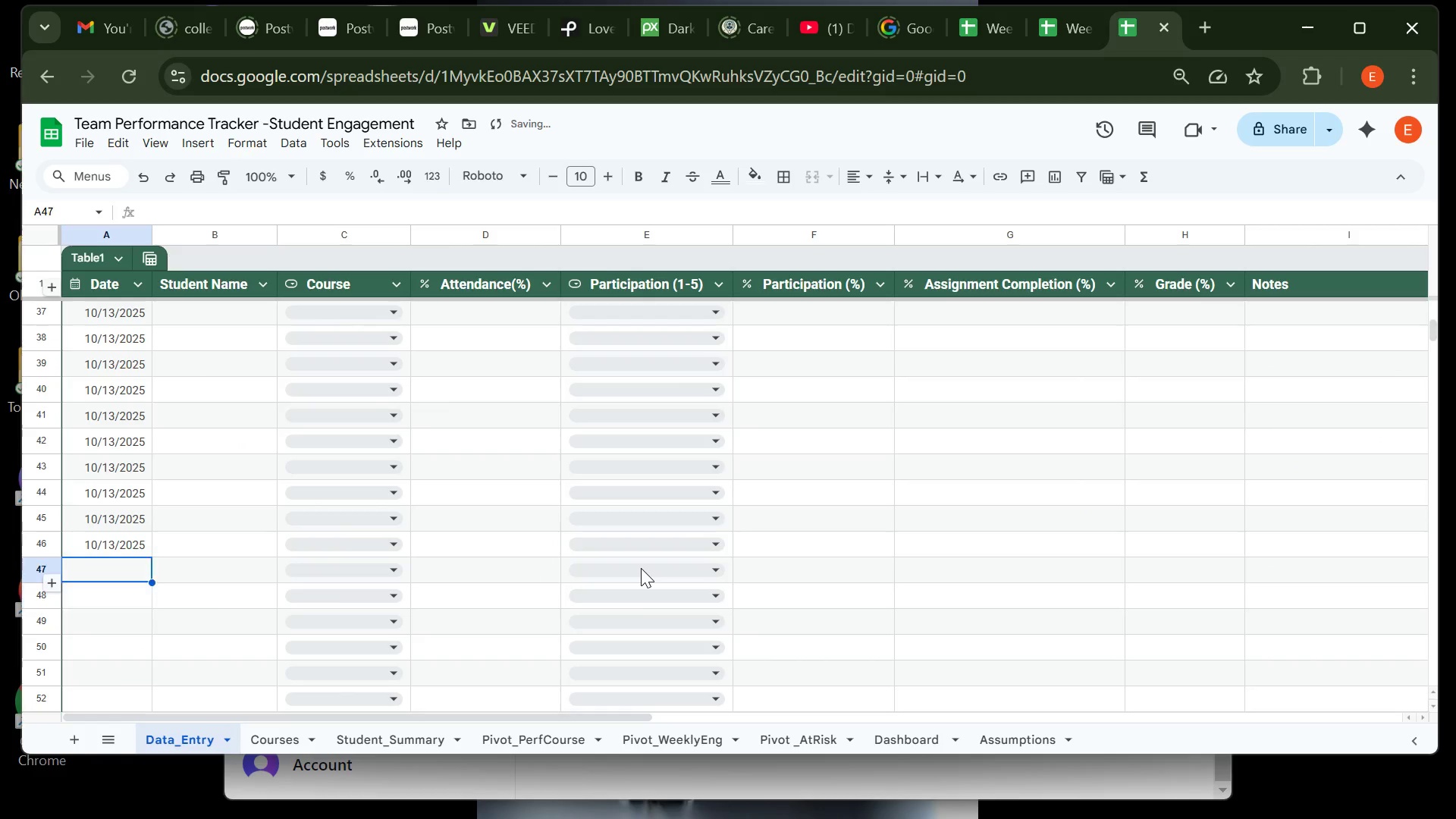 
key(Control+Z)
 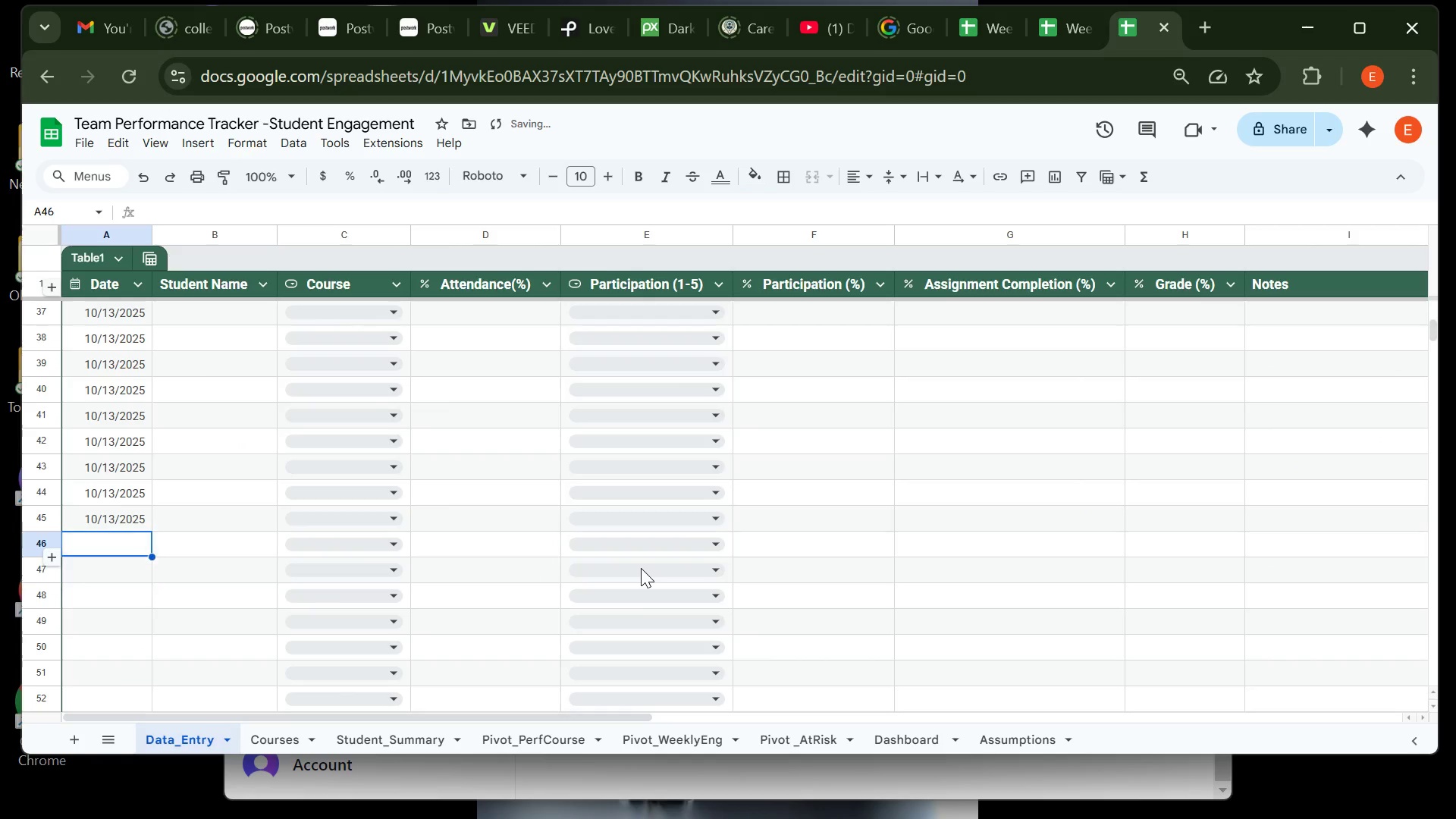 
key(Control+Z)
 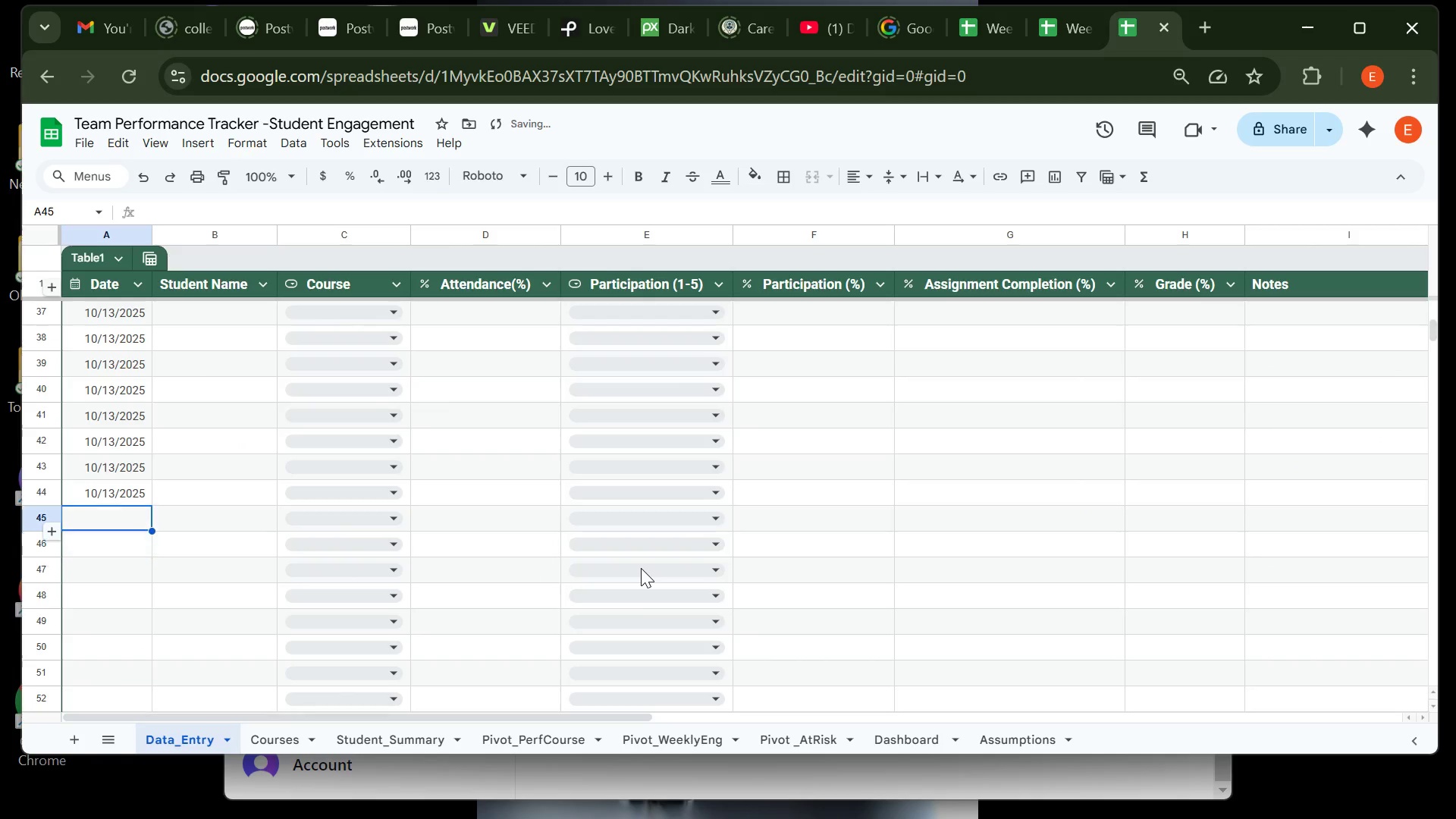 
key(Control+Z)
 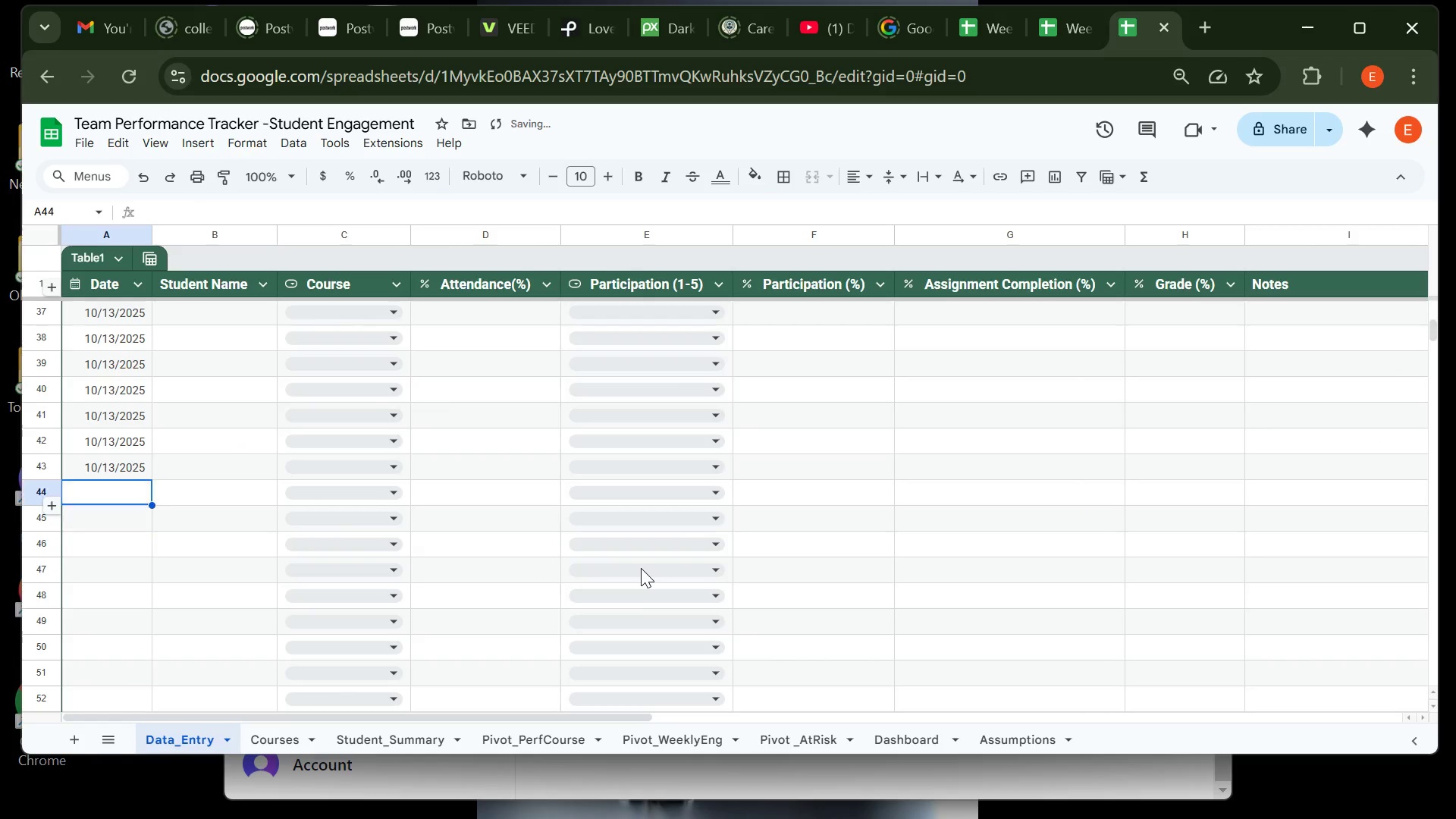 
key(Control+Z)
 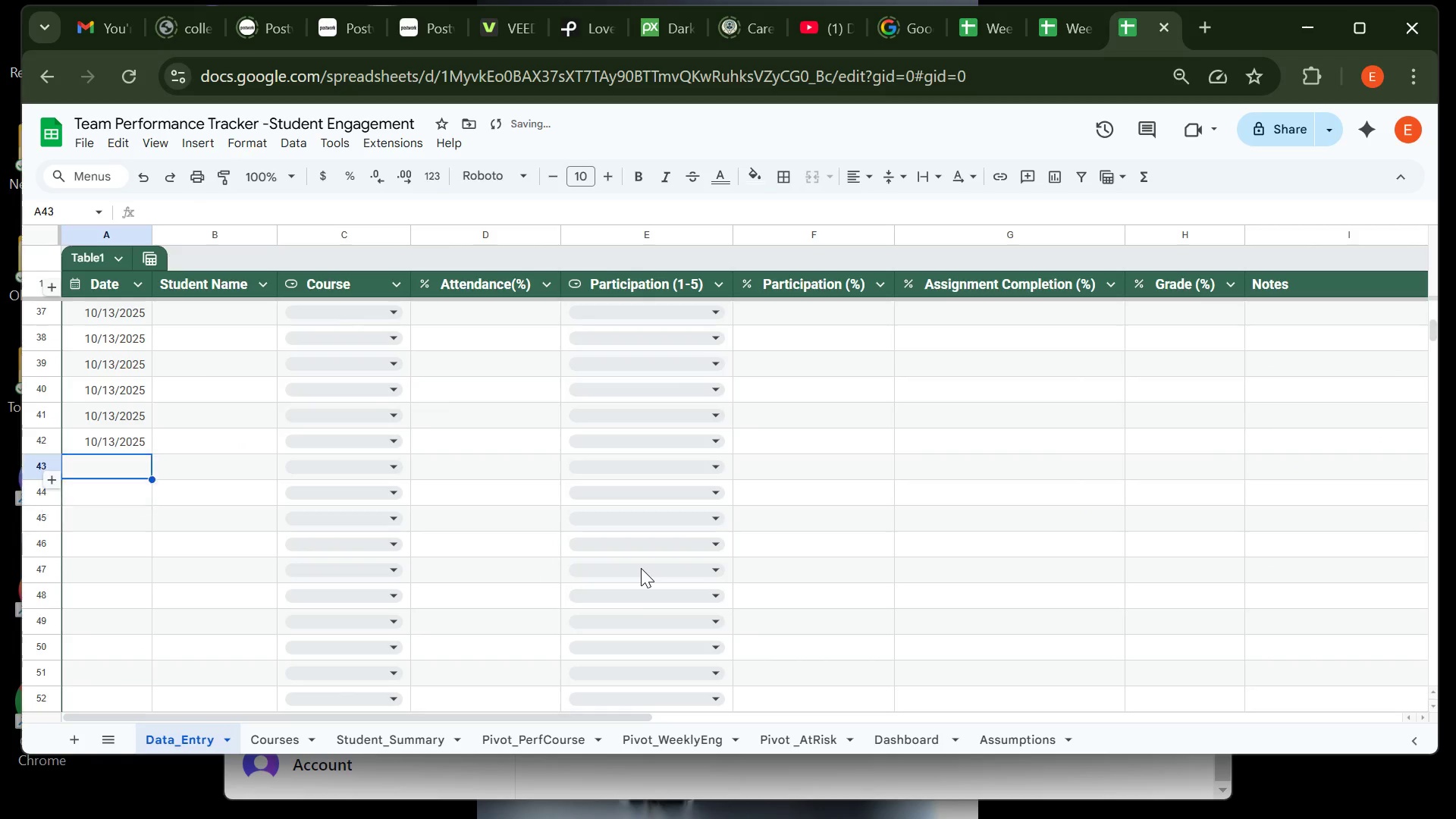 
key(Control+Z)
 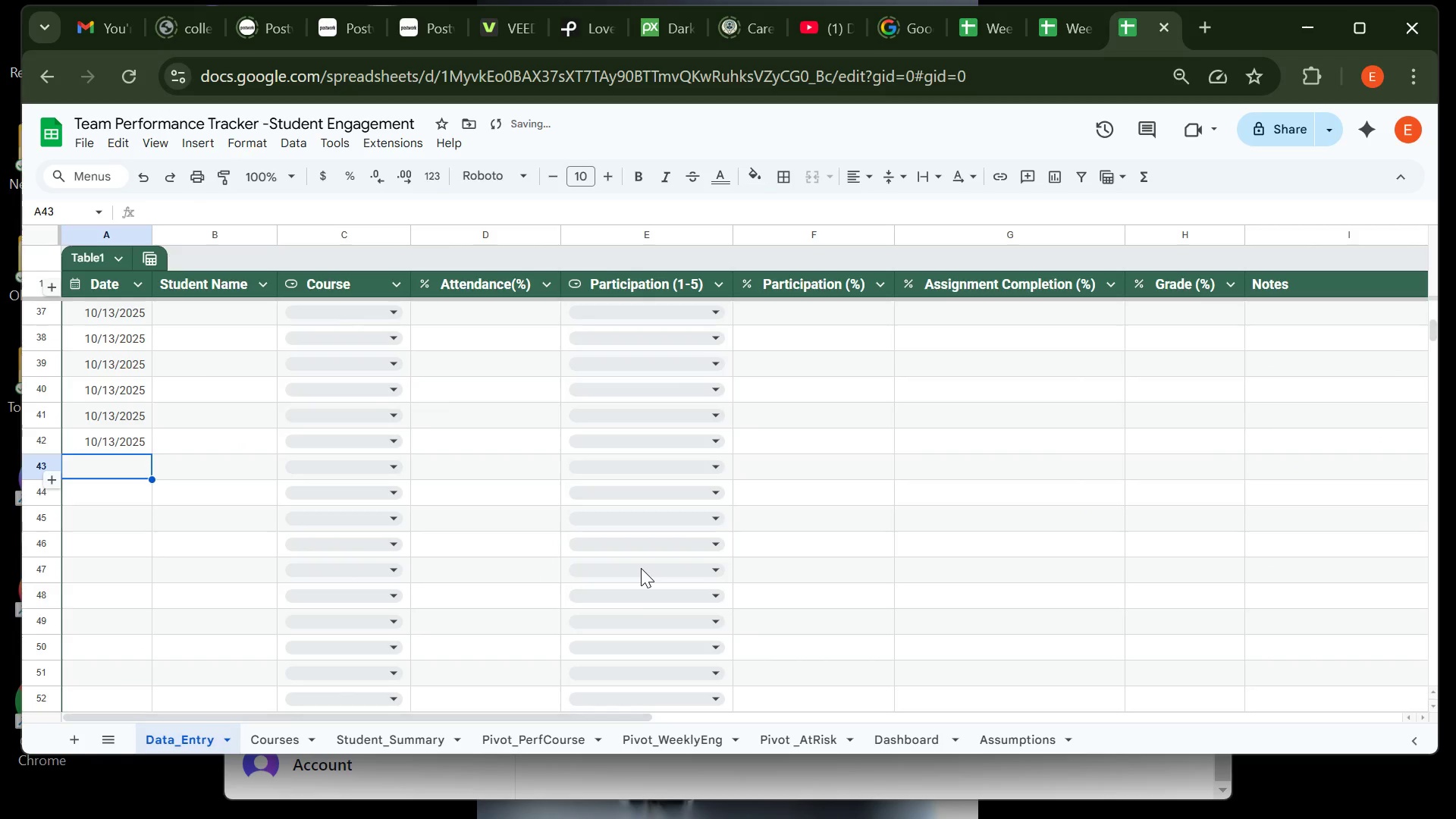 
key(Control+Z)
 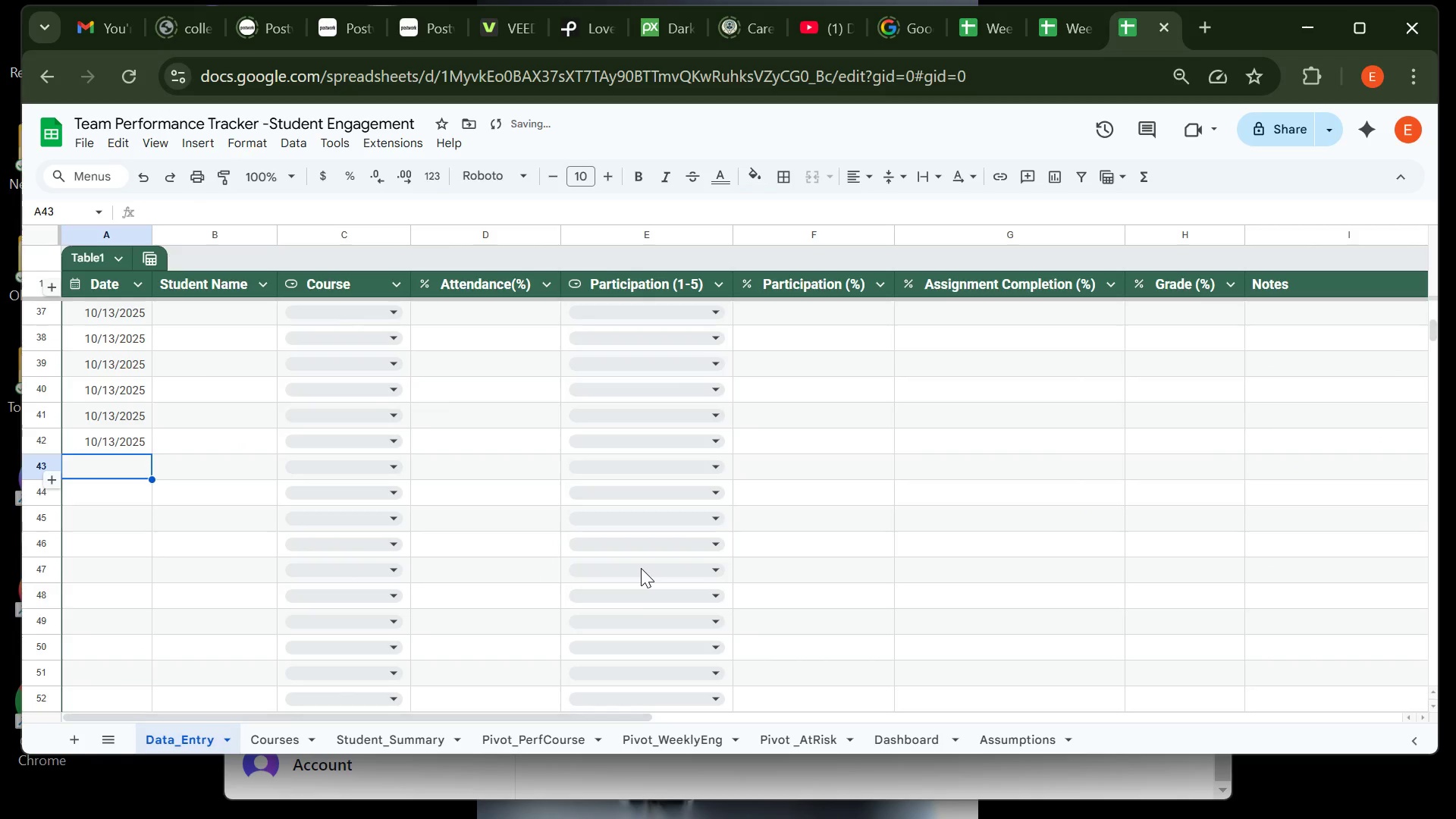 
key(Control+Z)
 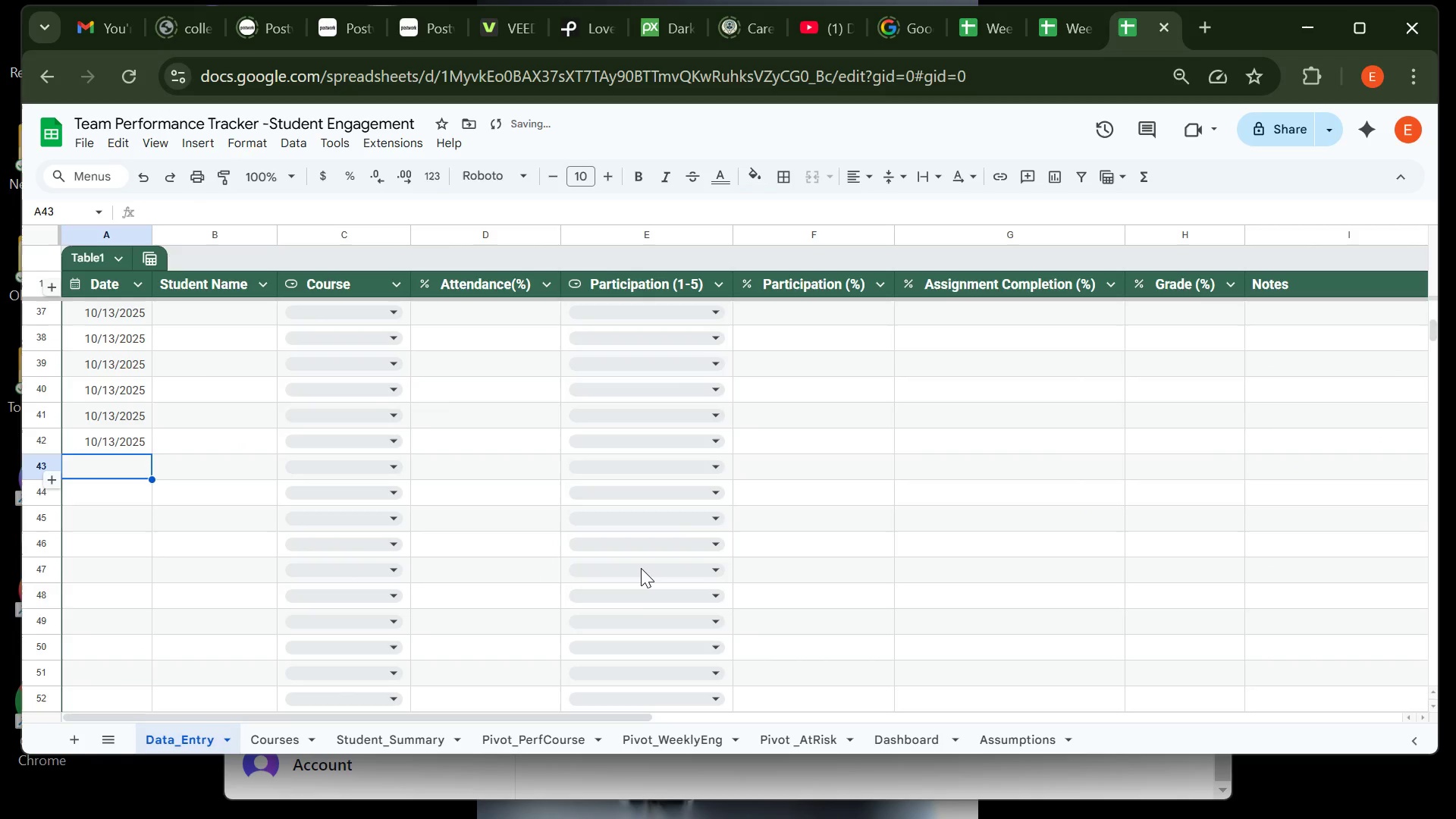 
key(Control+Z)
 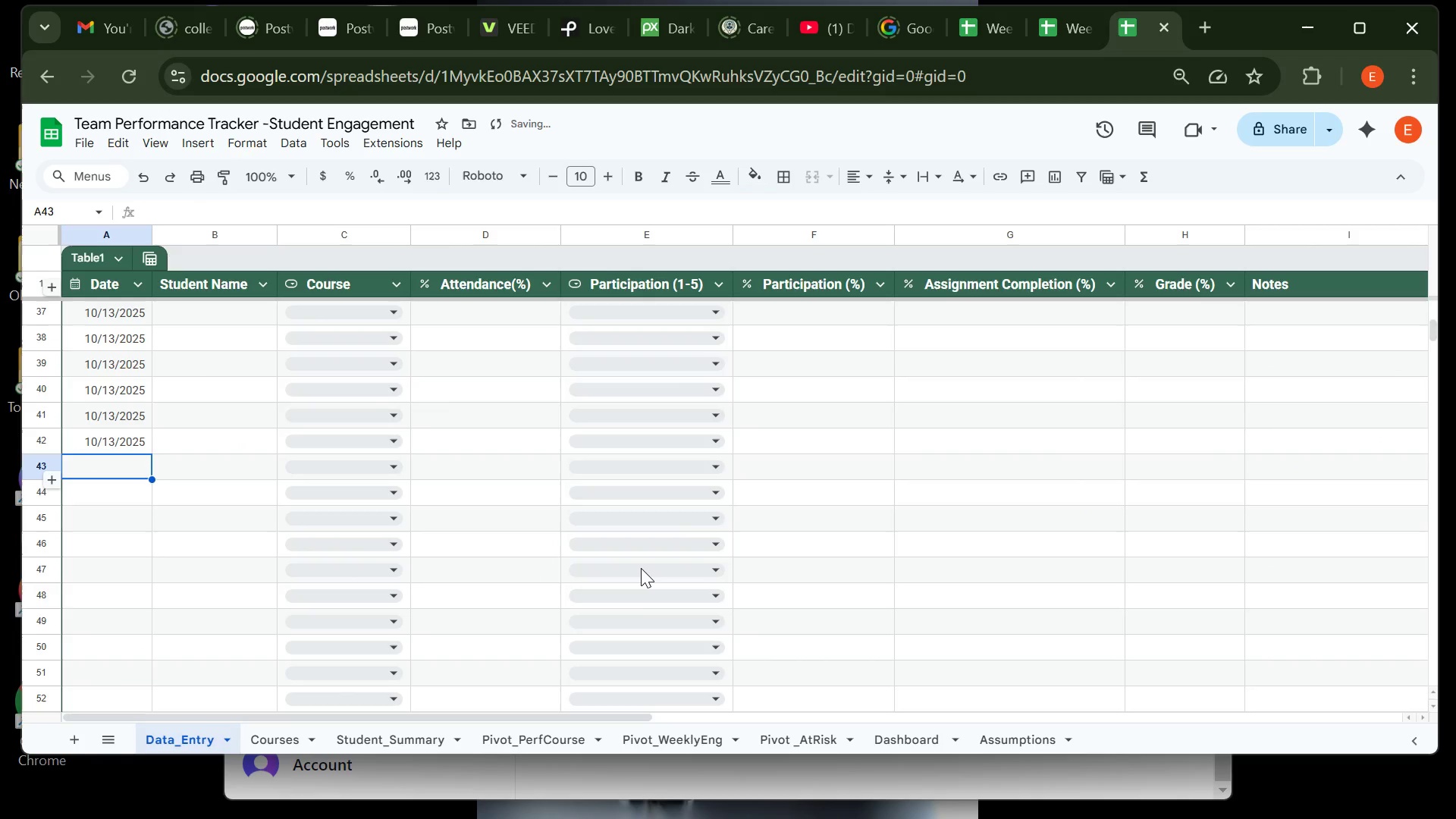 
key(Control+Z)
 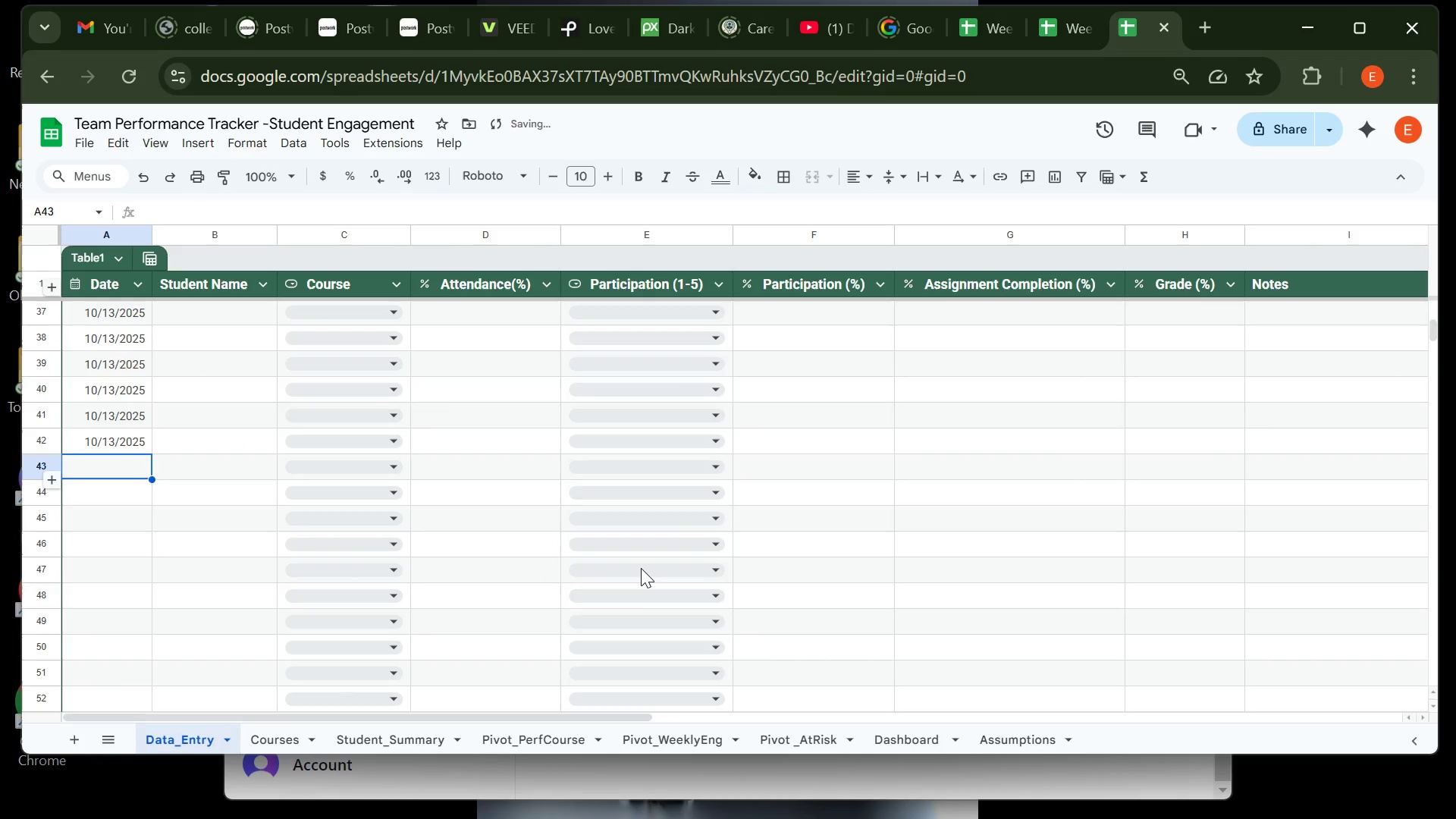 
key(Control+Z)
 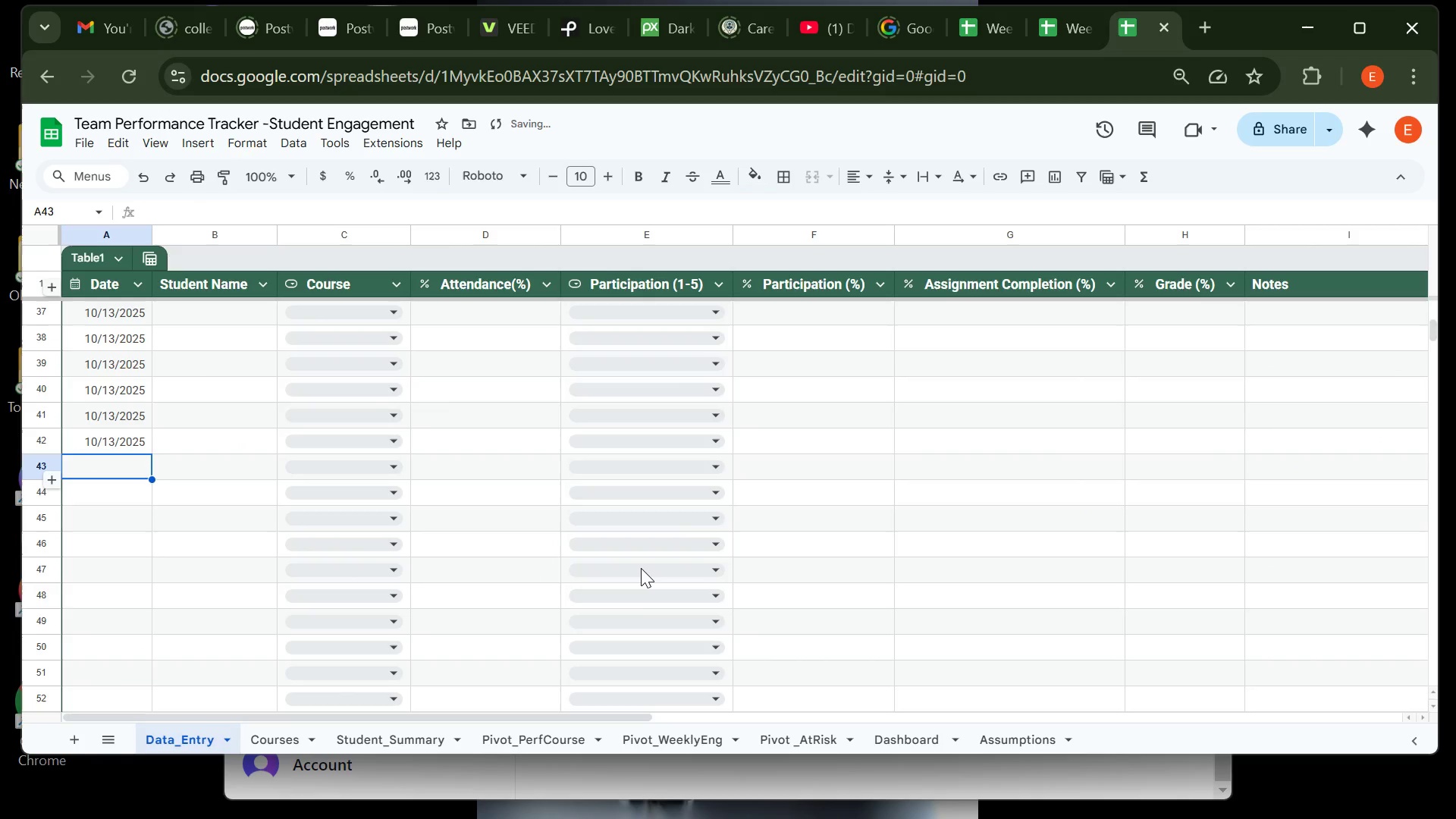 
key(Control+Z)
 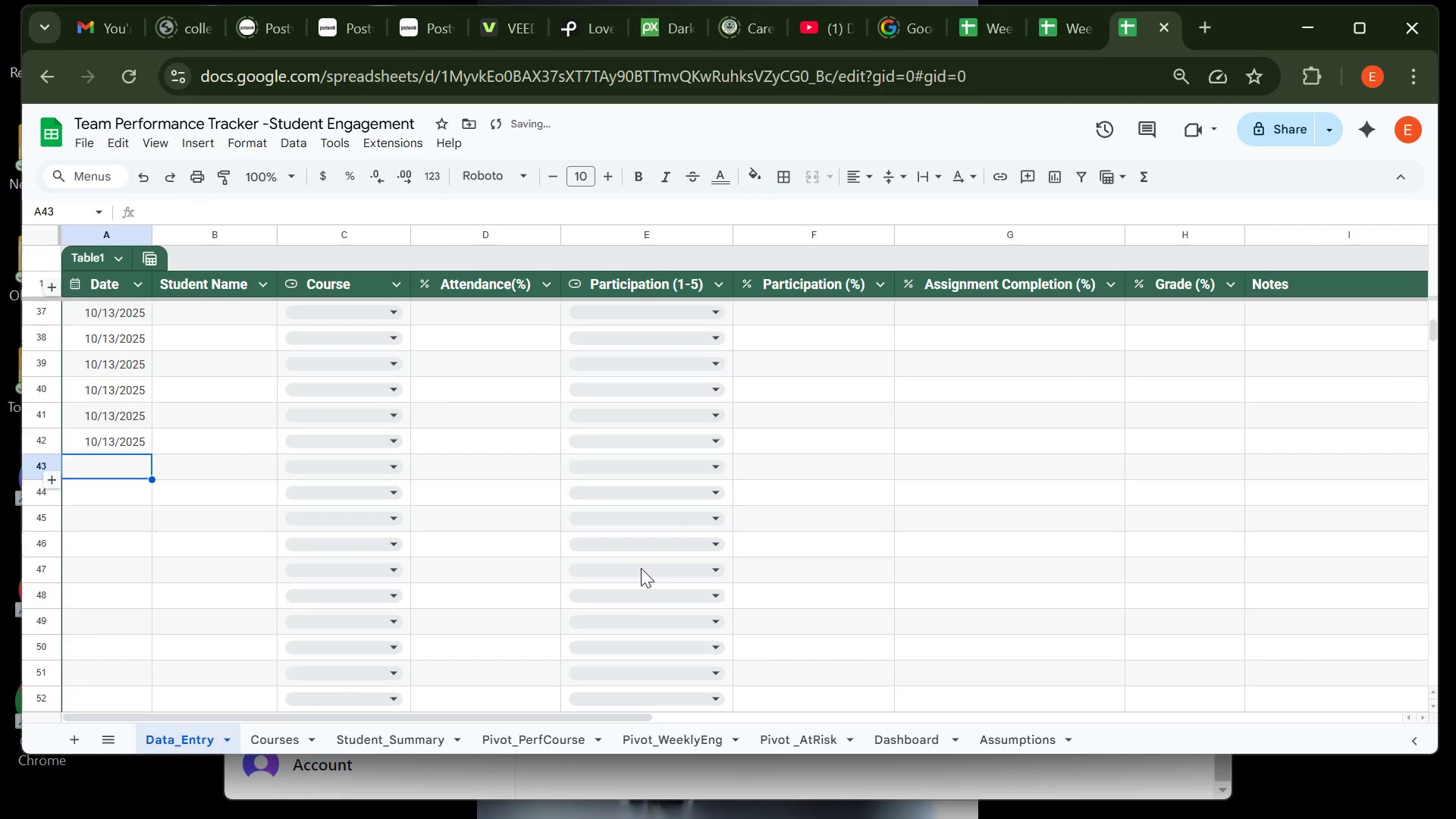 
key(Control+Z)
 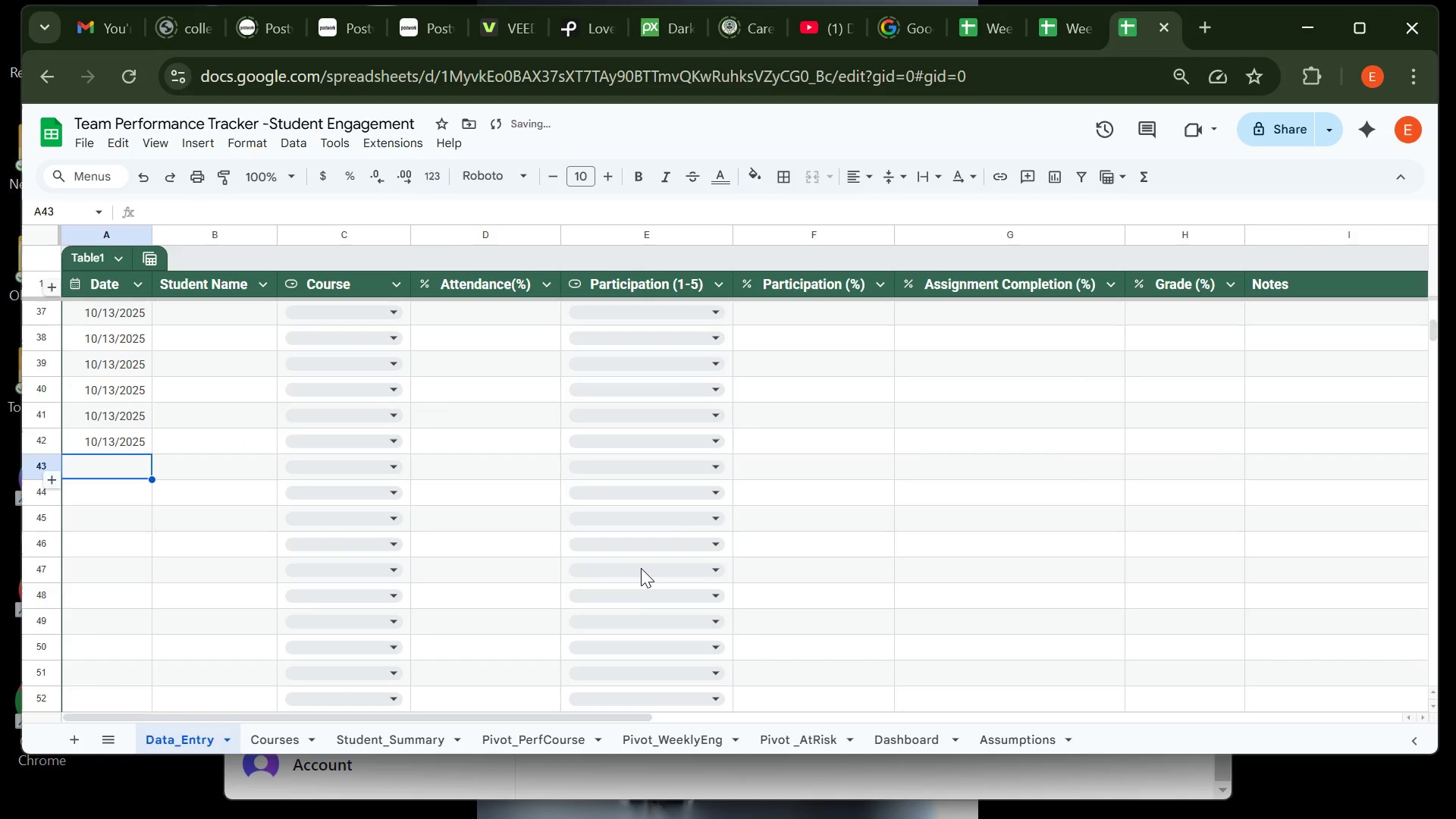 
key(Control+Z)
 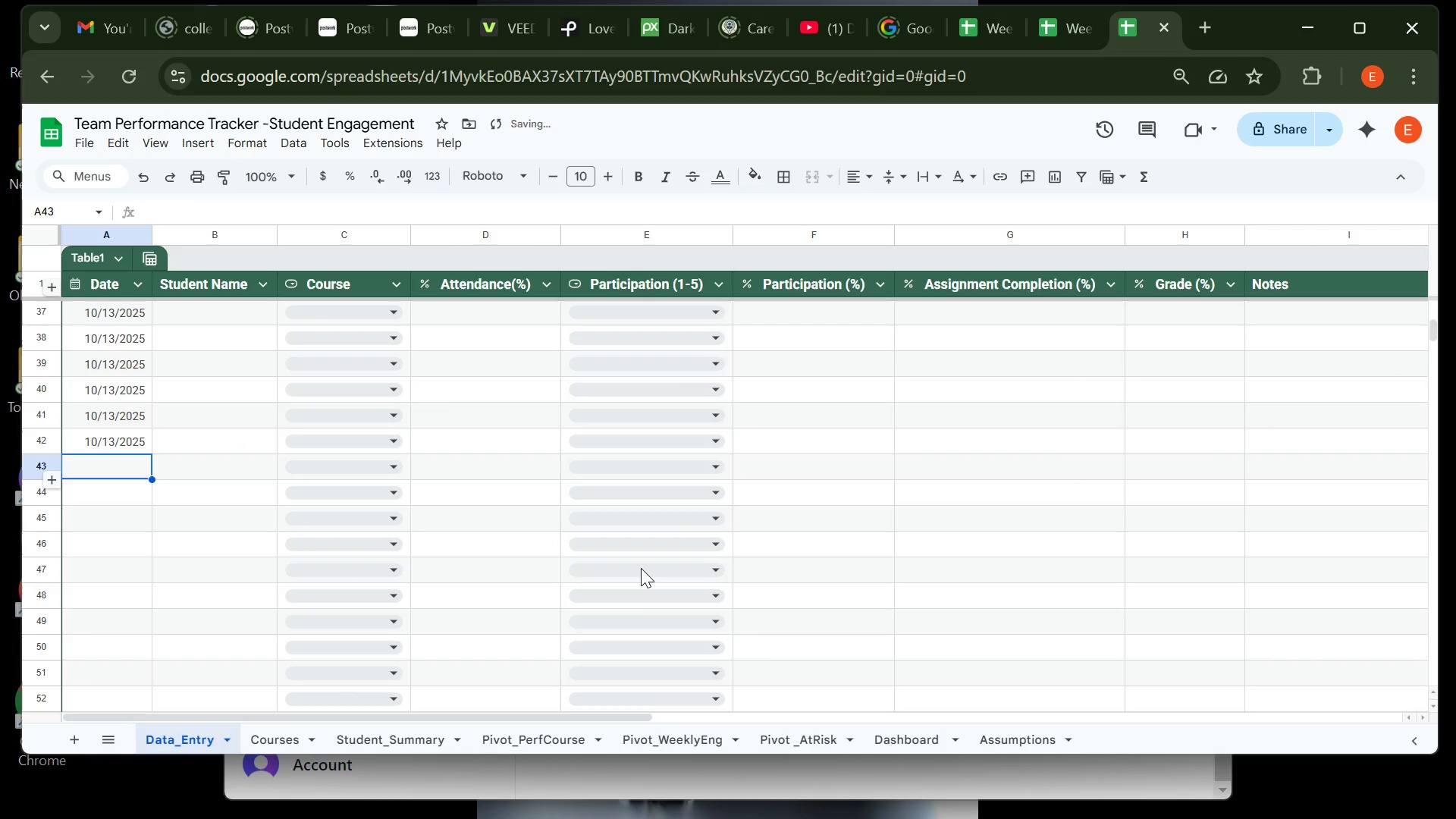 
key(Control+Z)
 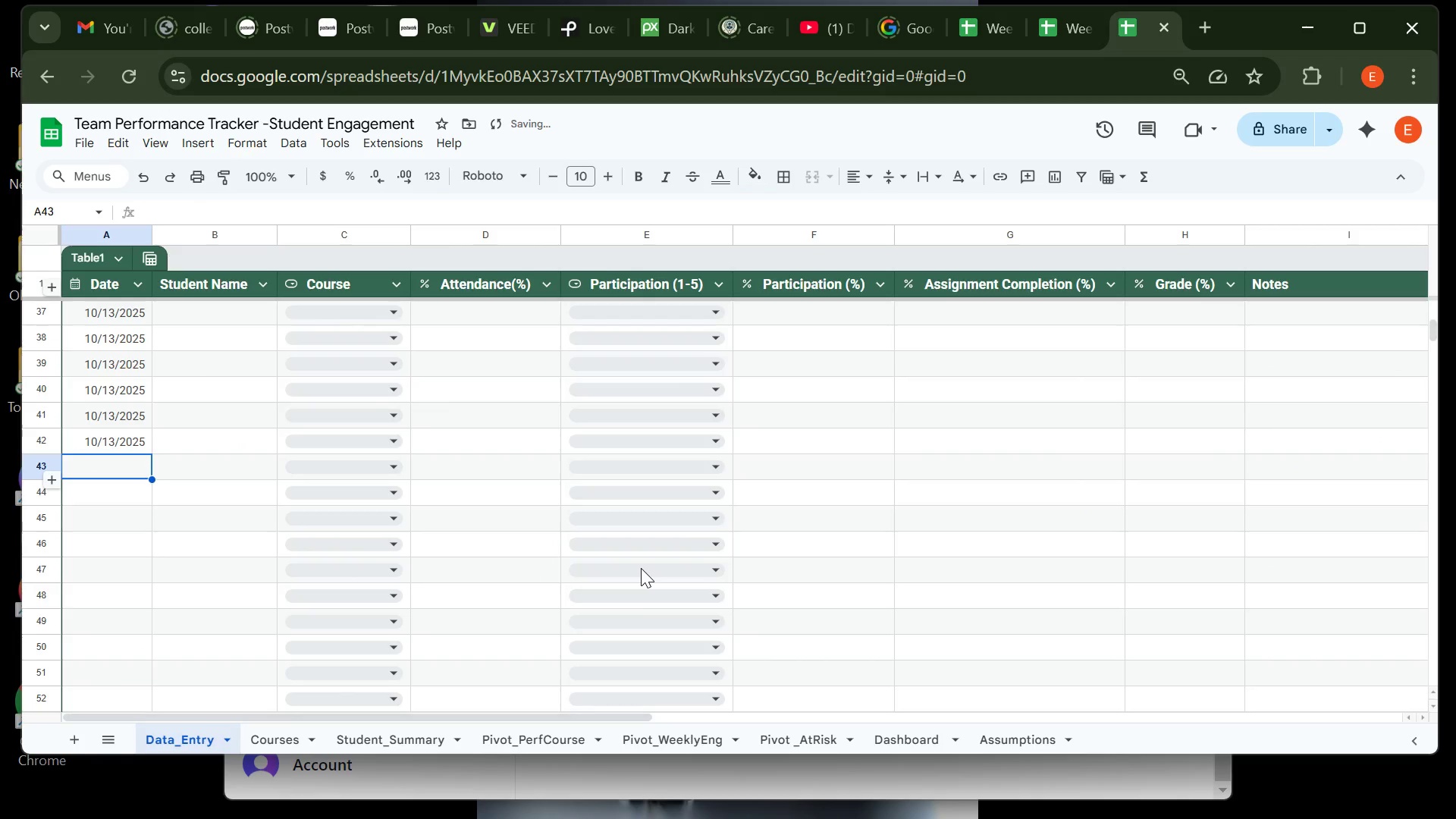 
key(Control+Z)
 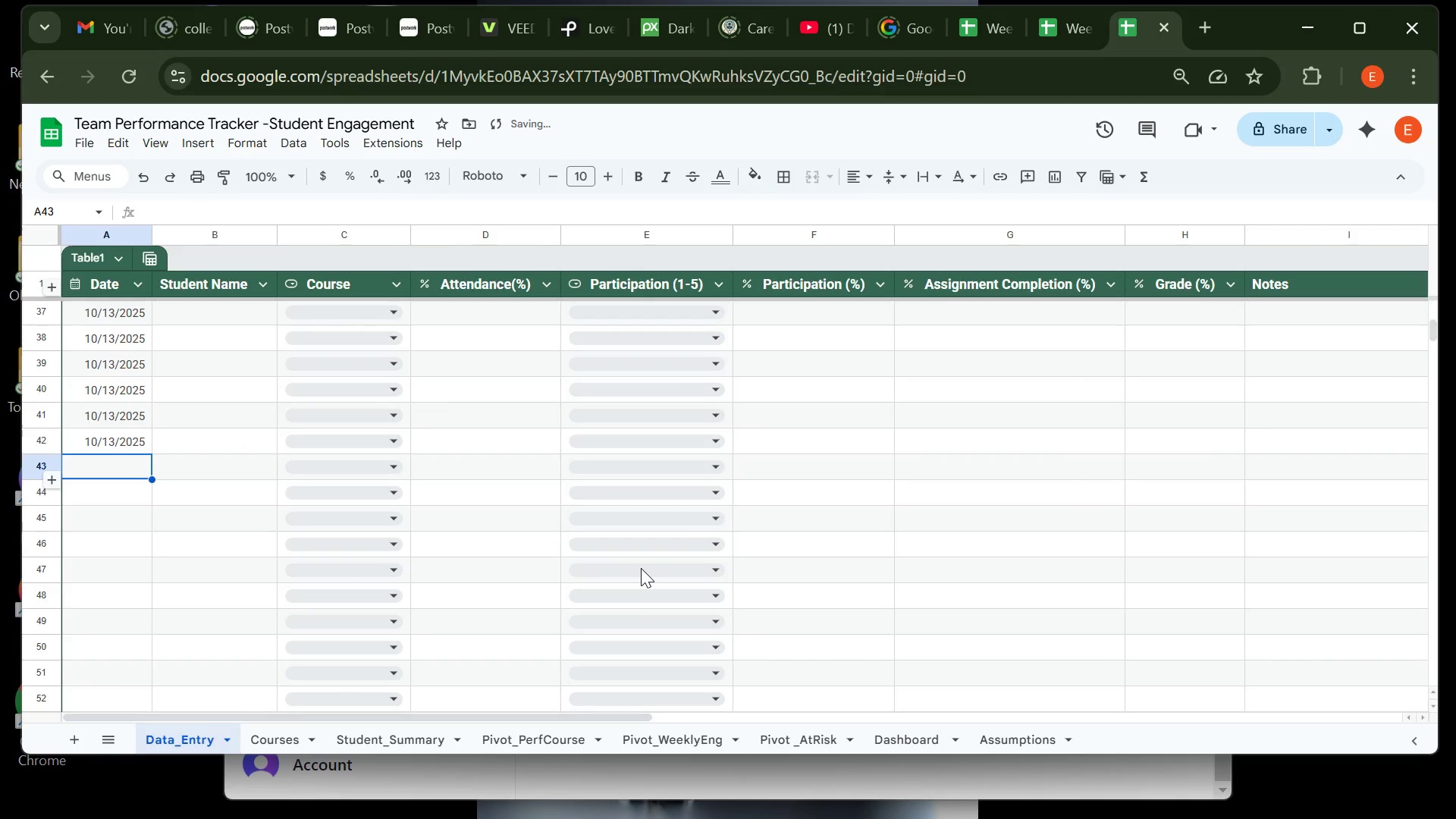 
key(Control+Z)
 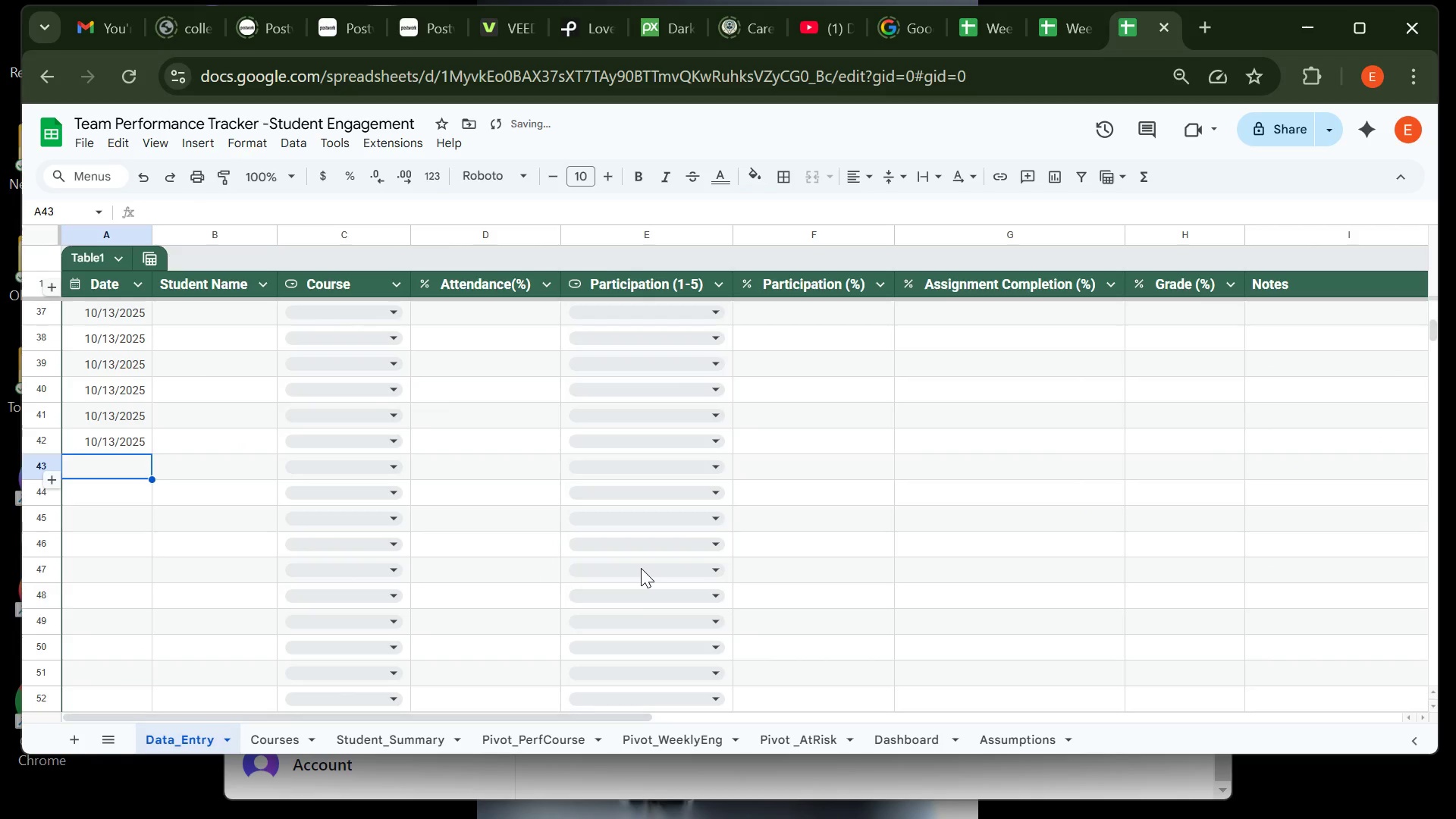 
key(Control+Z)
 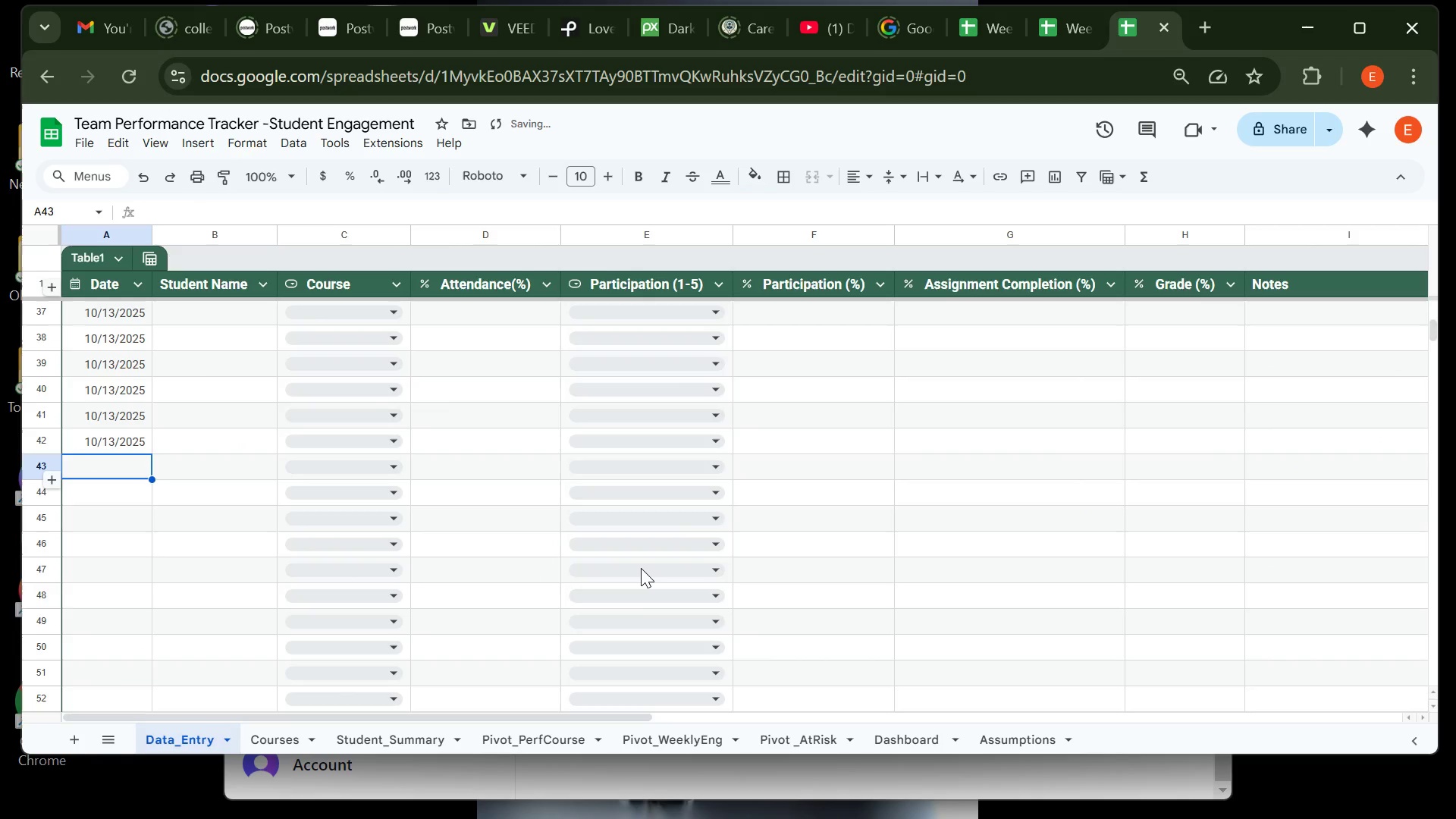 
key(Control+Z)
 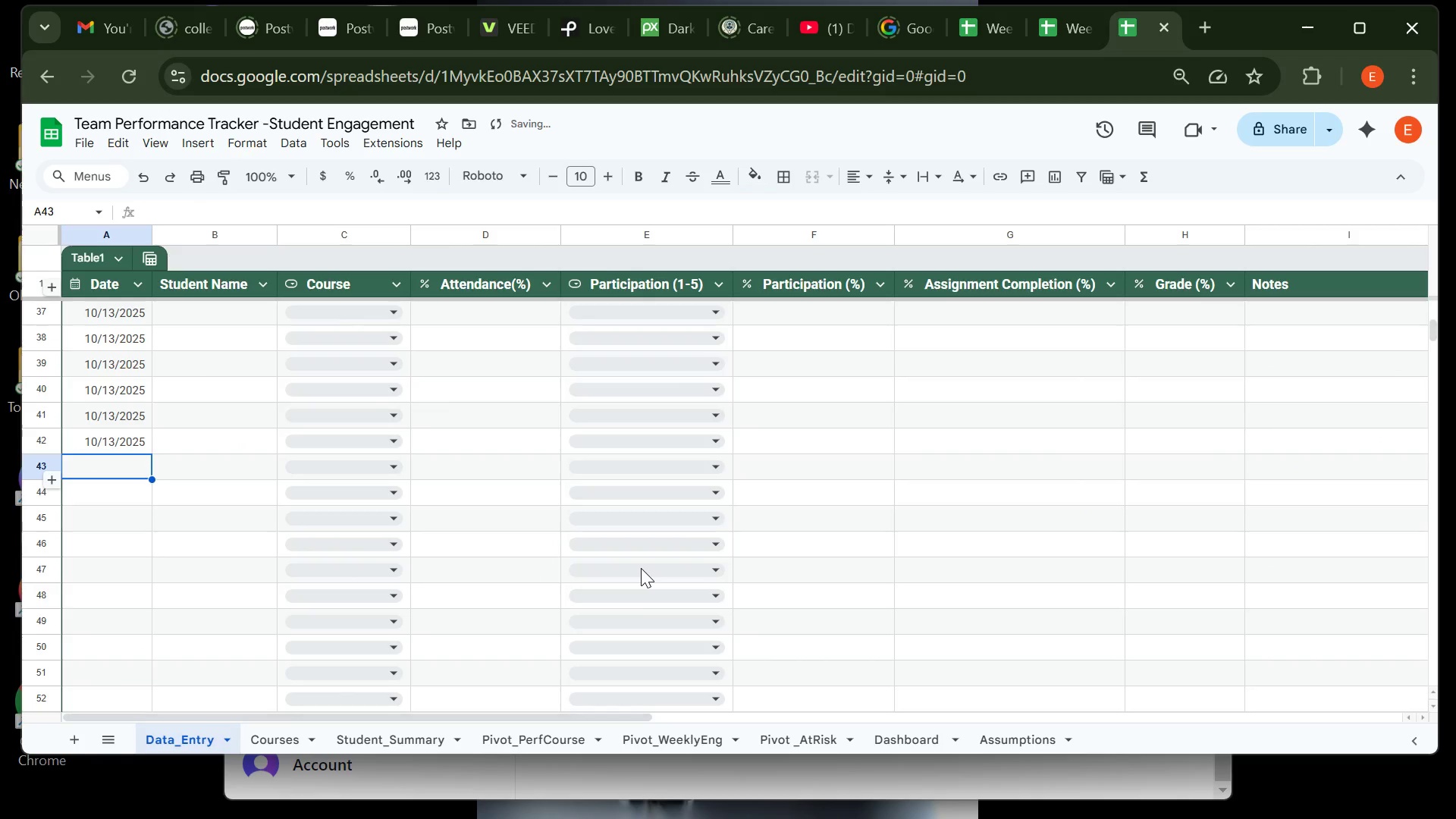 
key(Control+Z)
 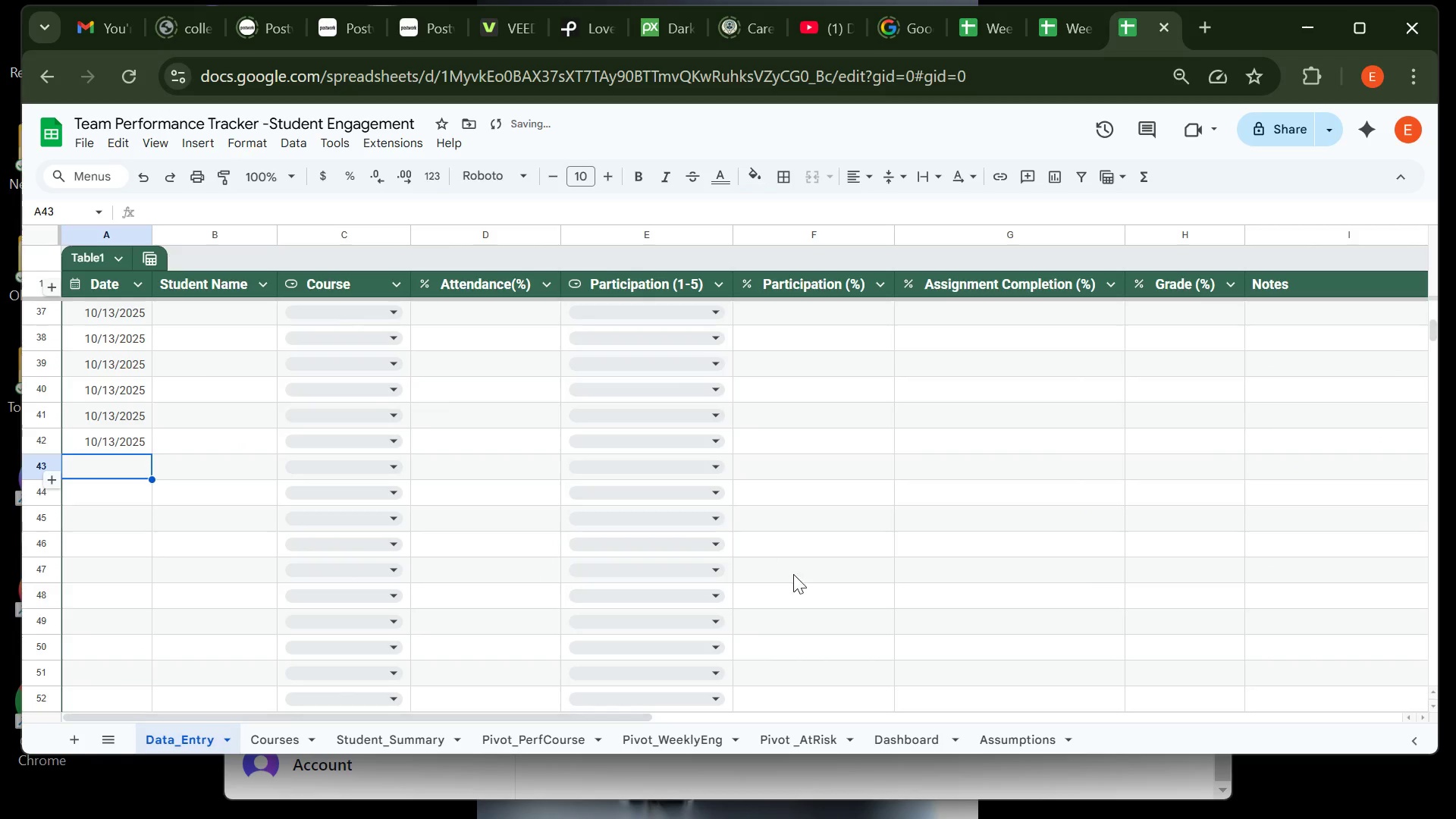 
key(Control+Z)
 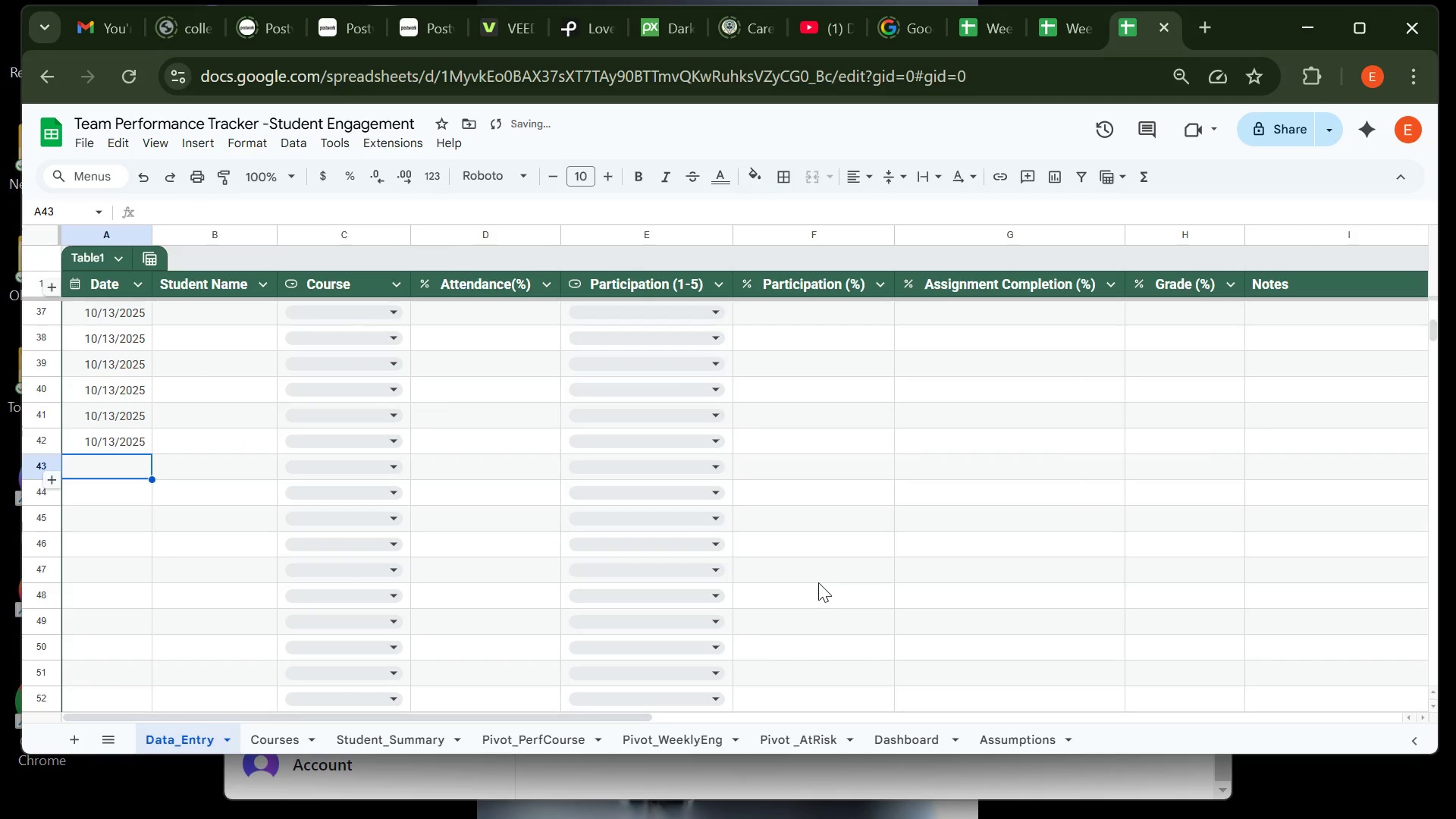 
key(Control+Z)
 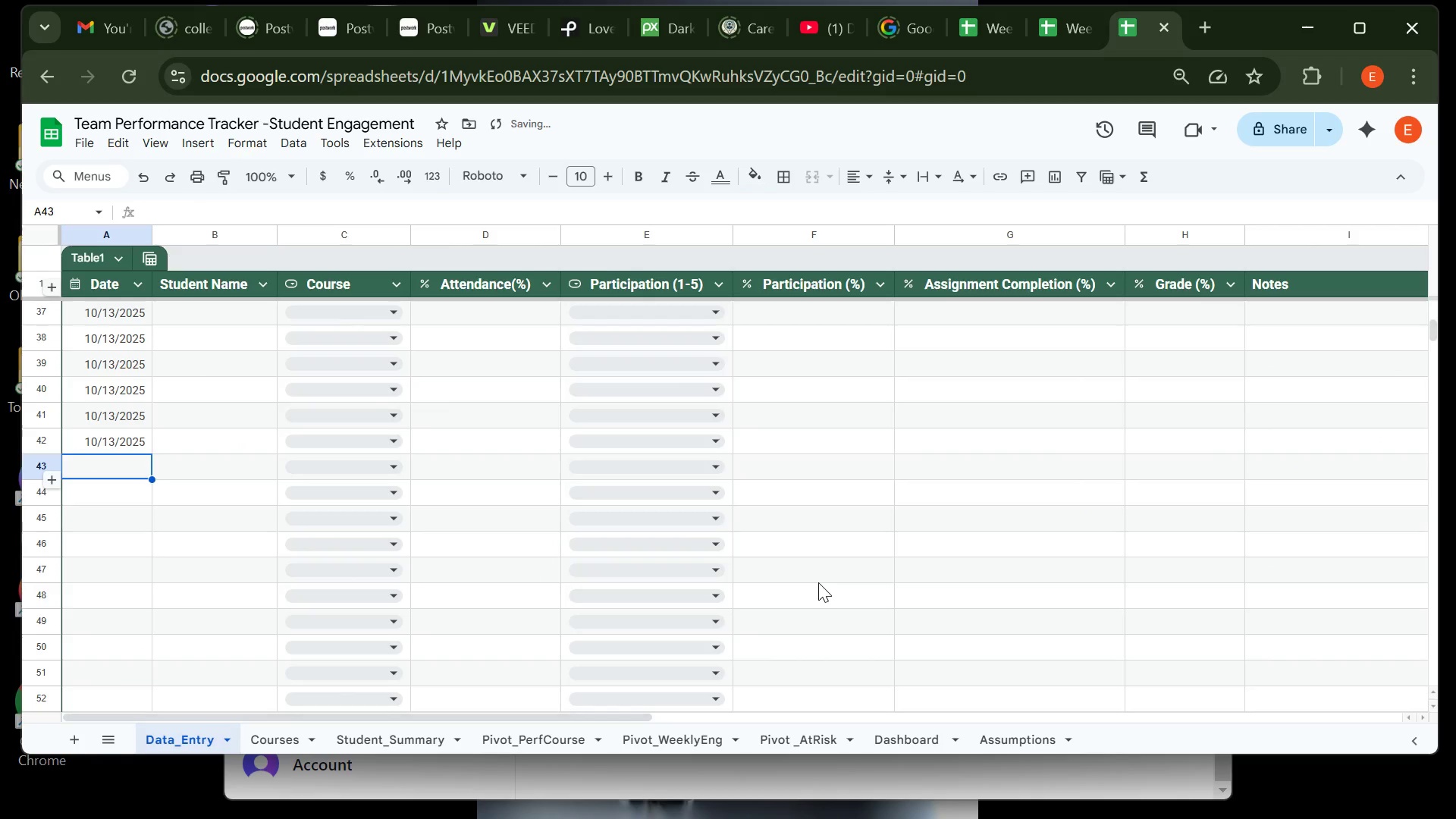 
key(Control+Z)
 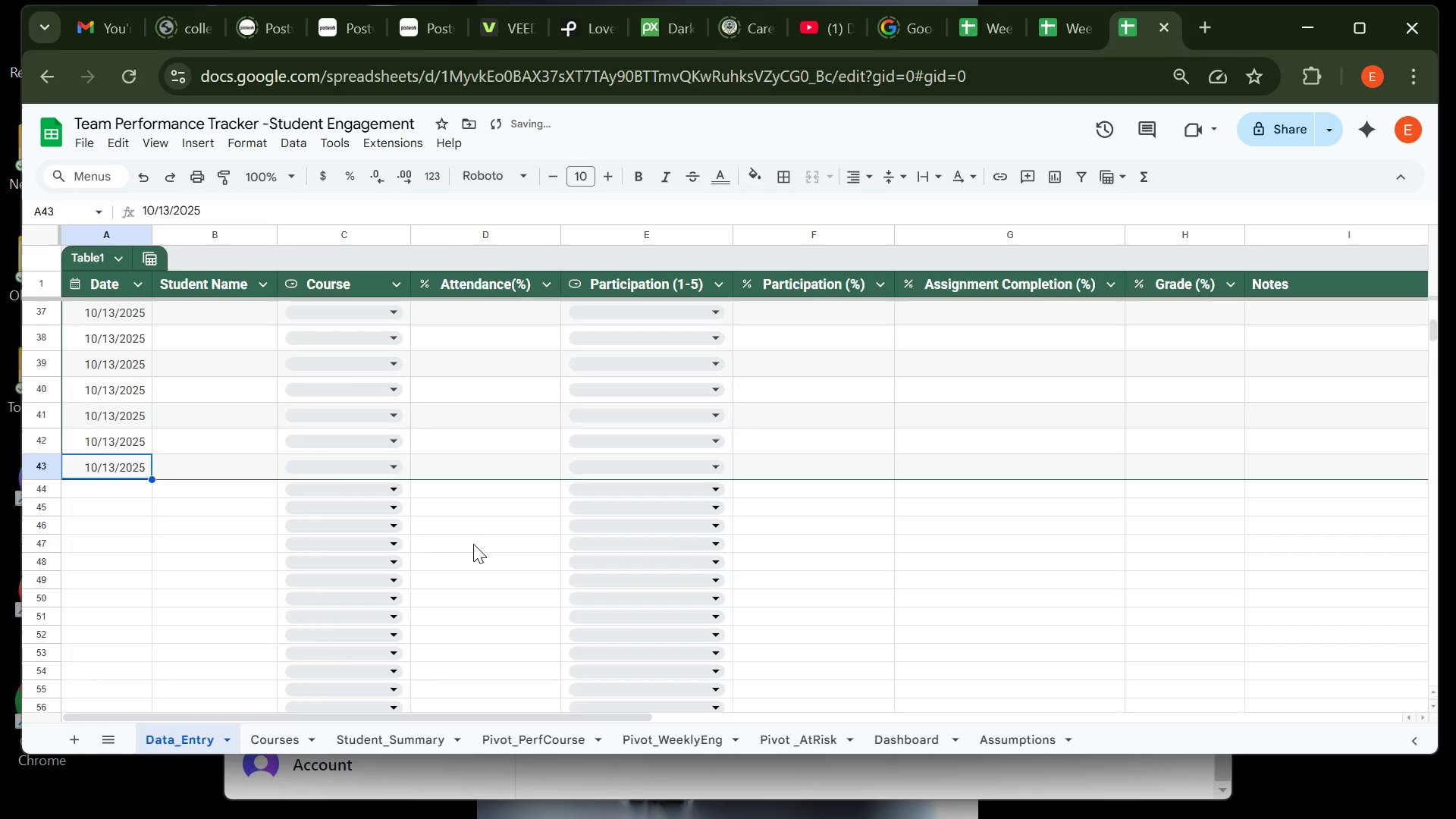 
key(Control+Z)
 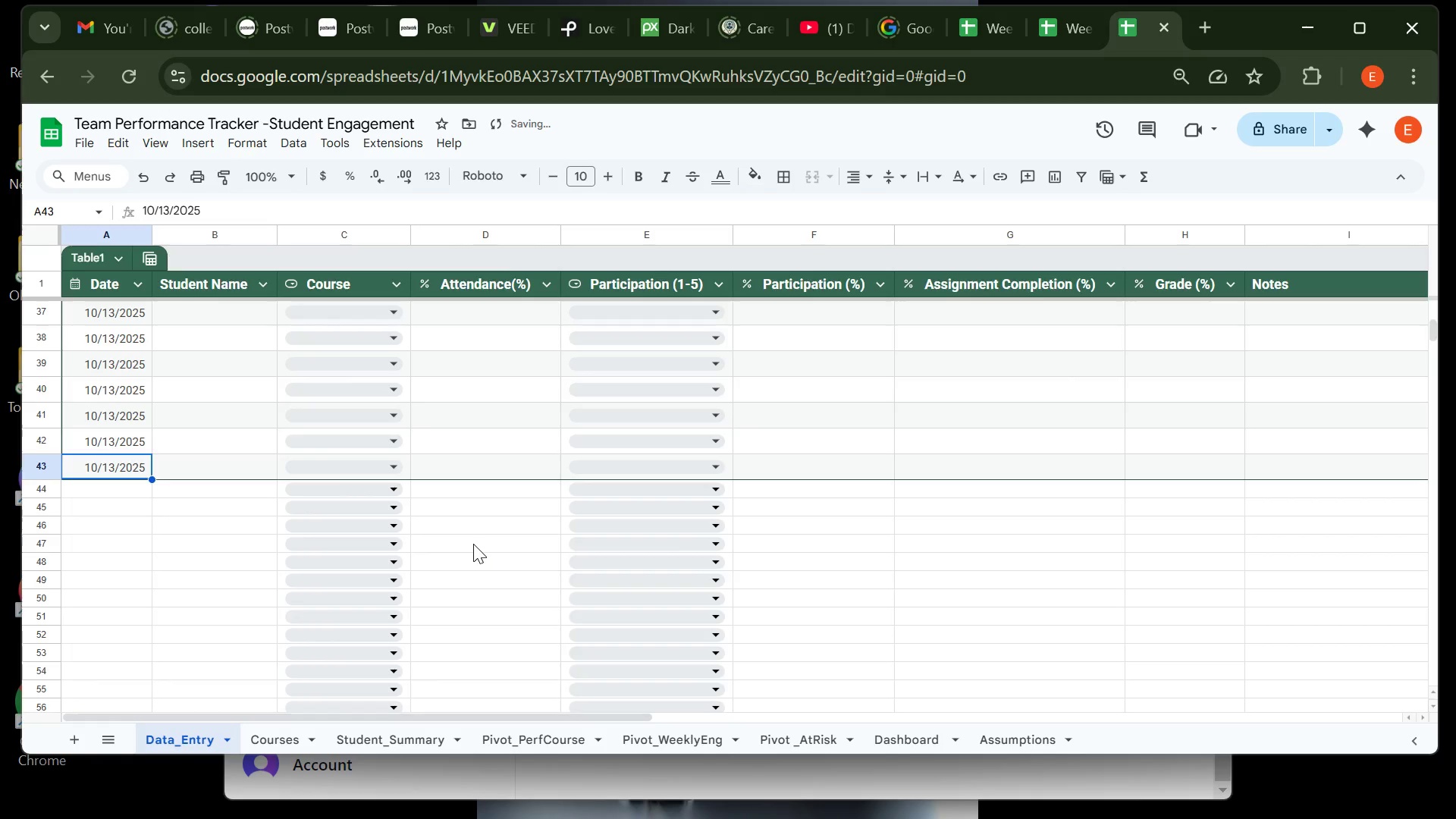 
key(Control+Z)
 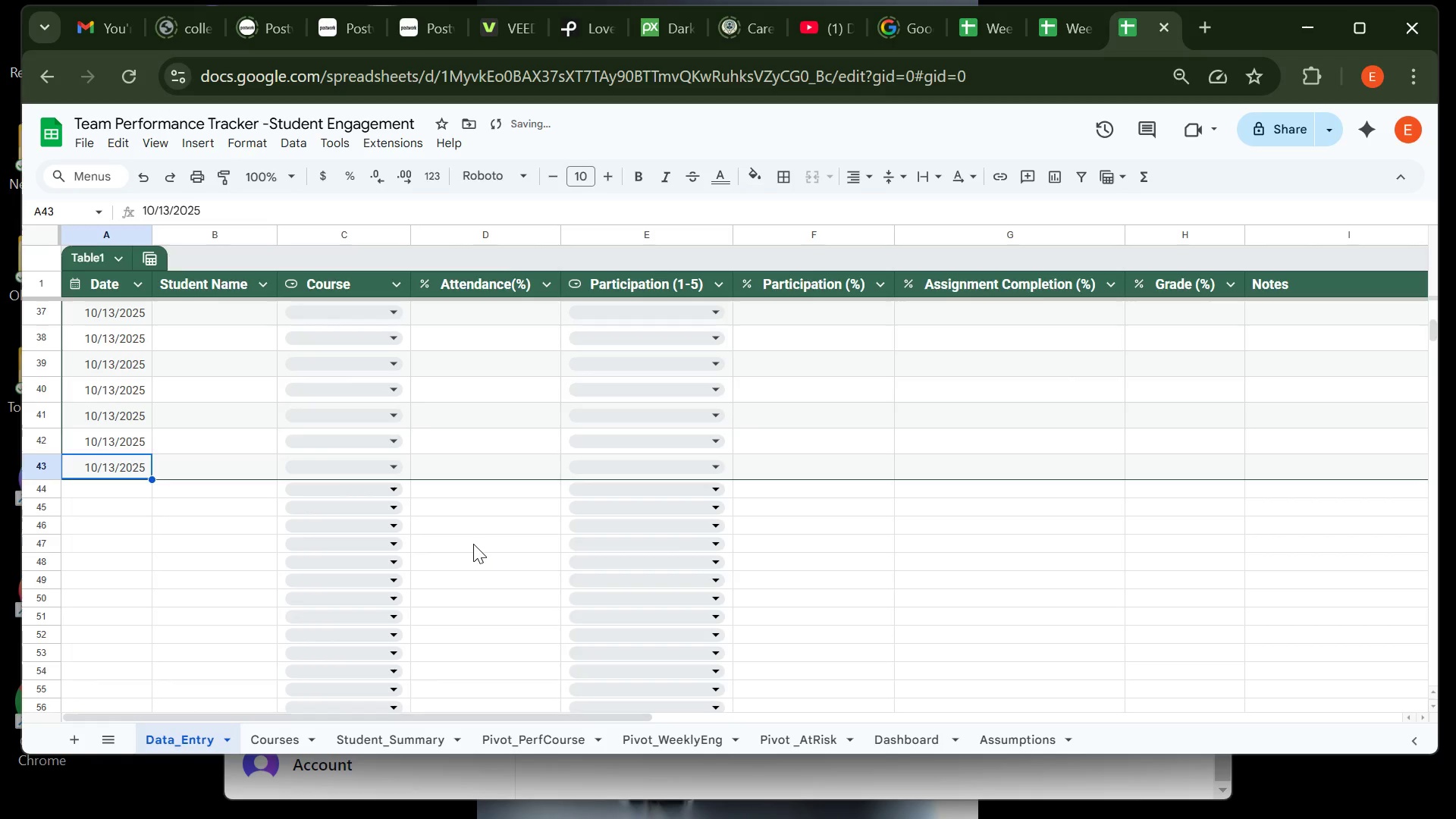 
key(Control+Z)
 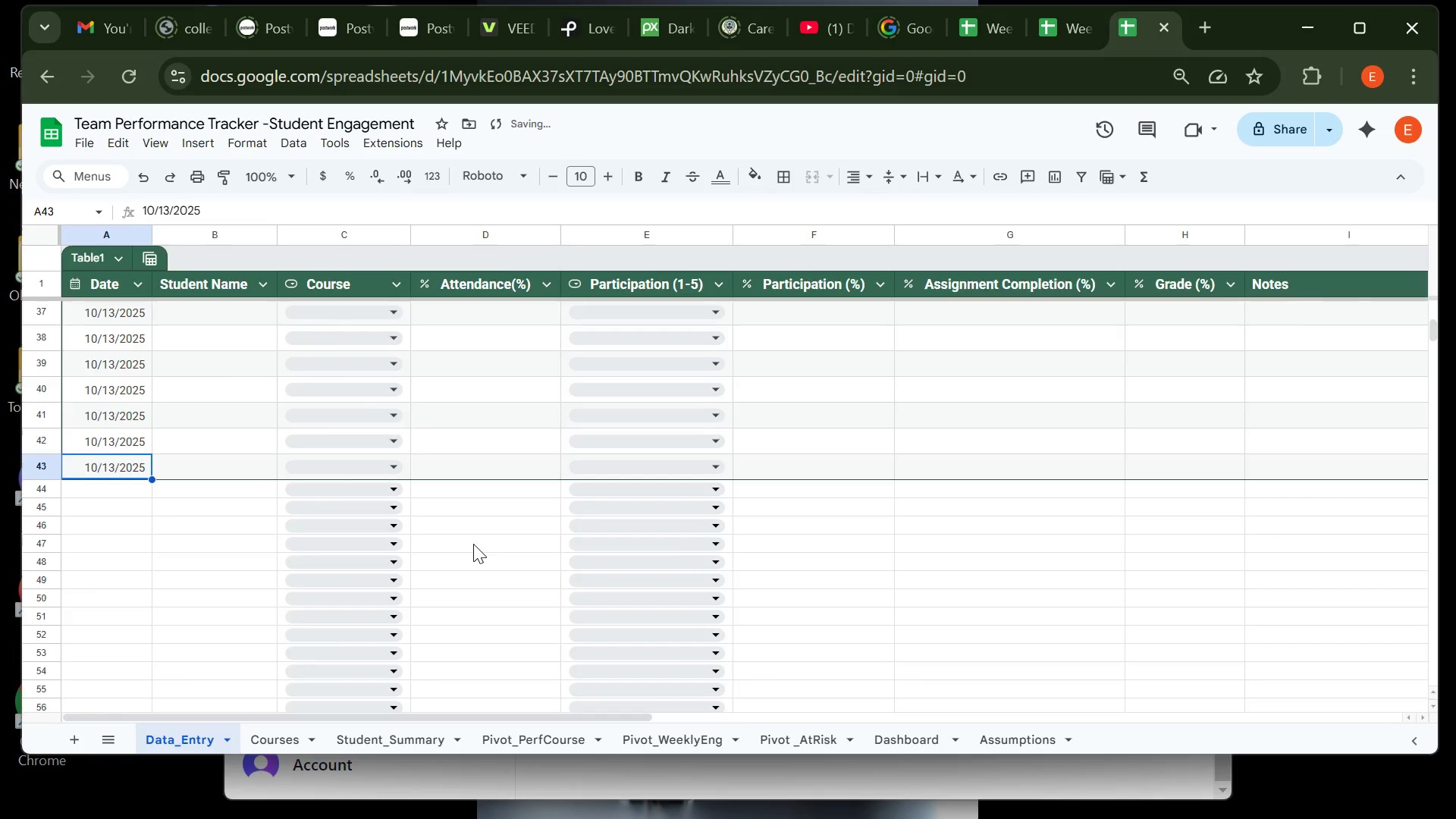 
key(Control+Z)
 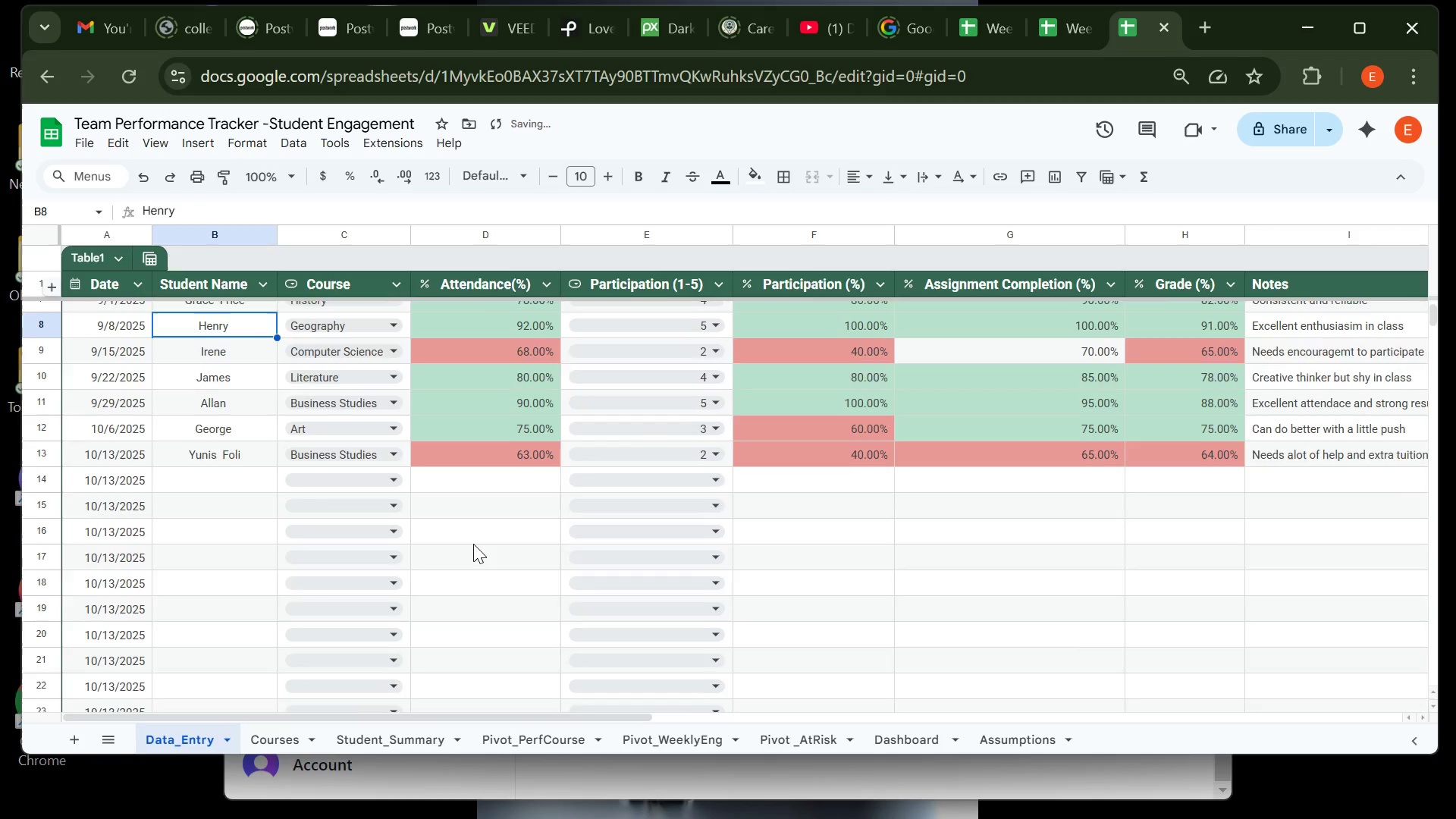 
key(Control+Z)
 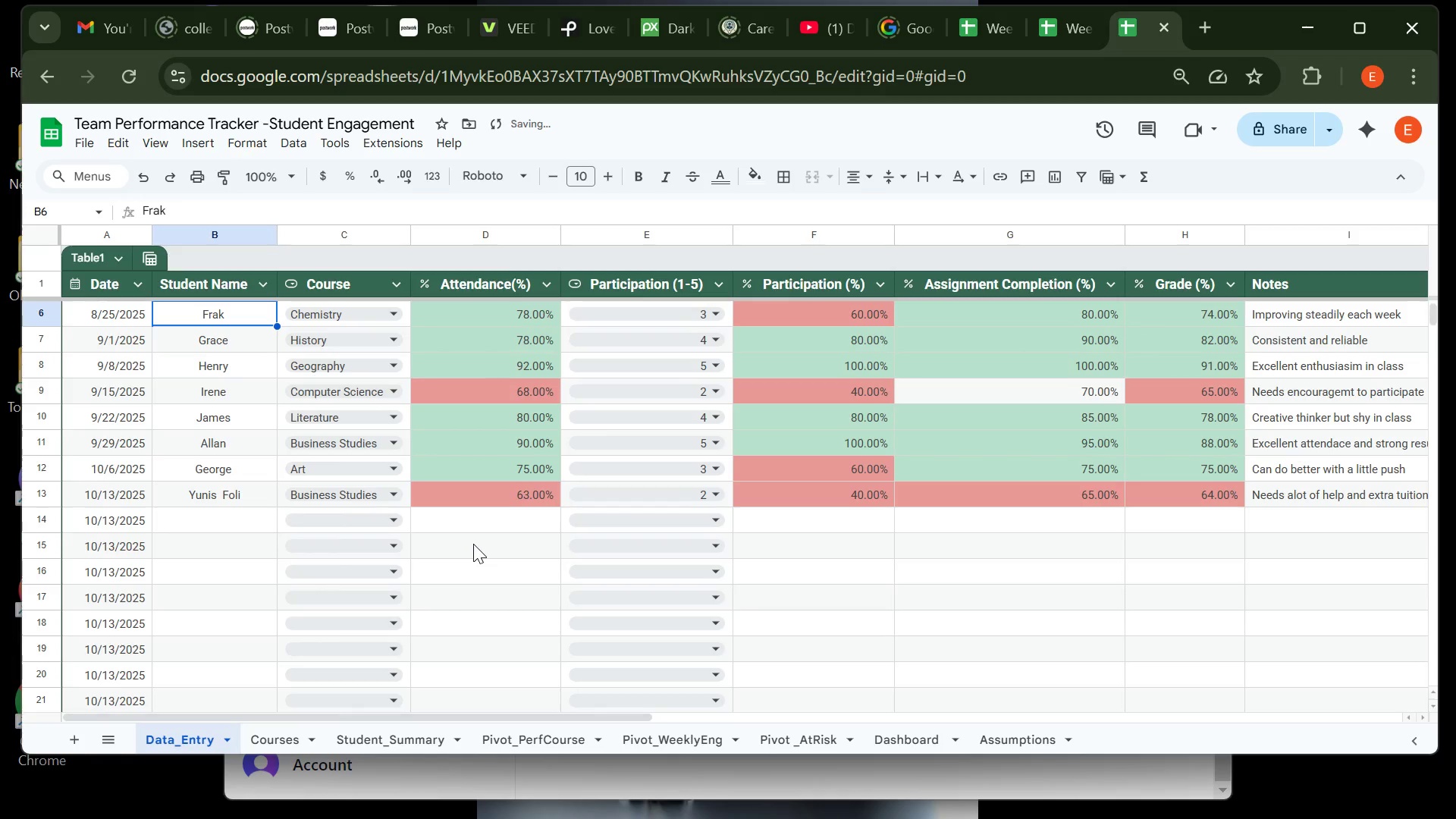 
key(Control+Z)
 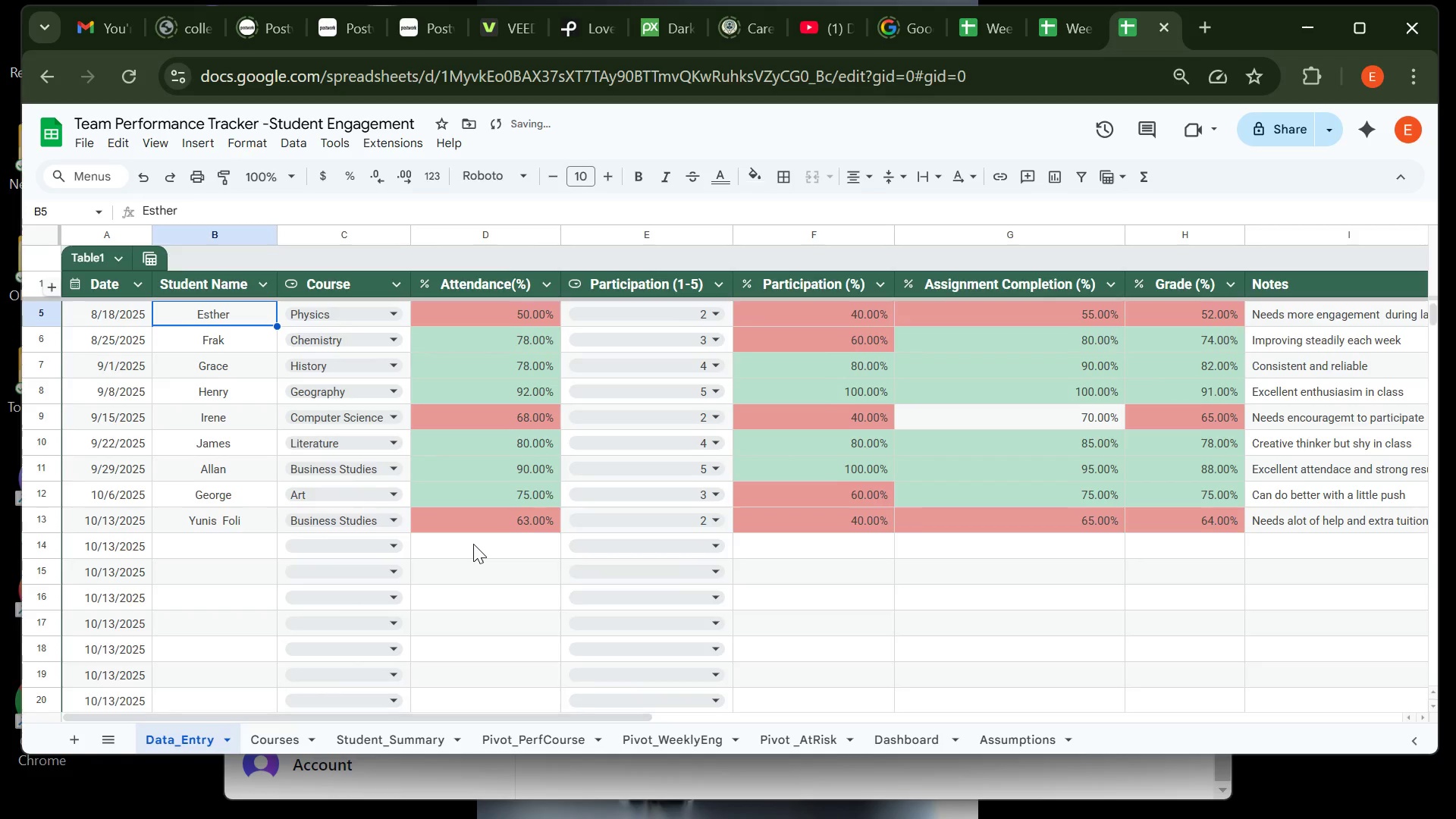 
key(Control+Z)
 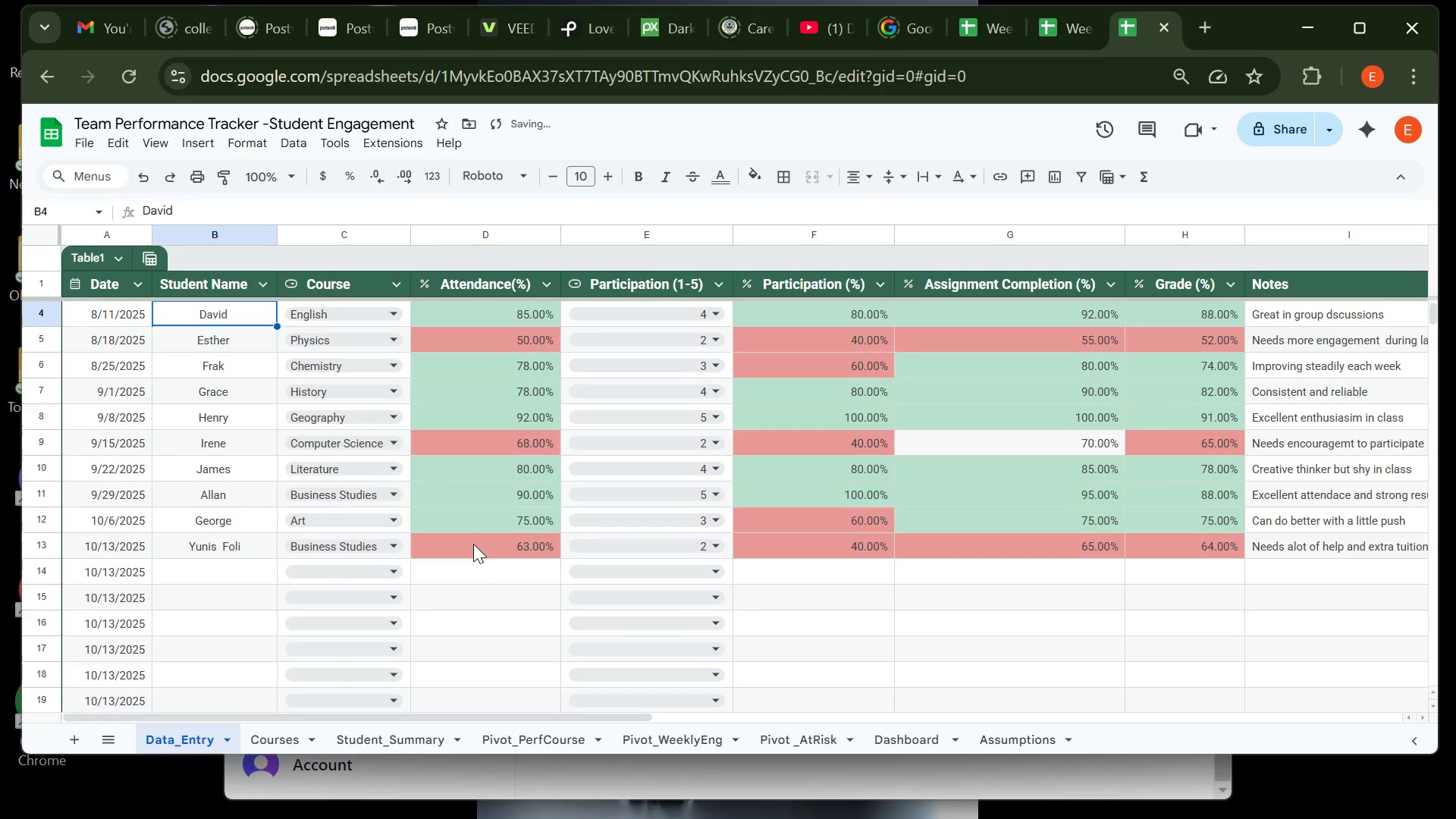 
key(Control+Z)
 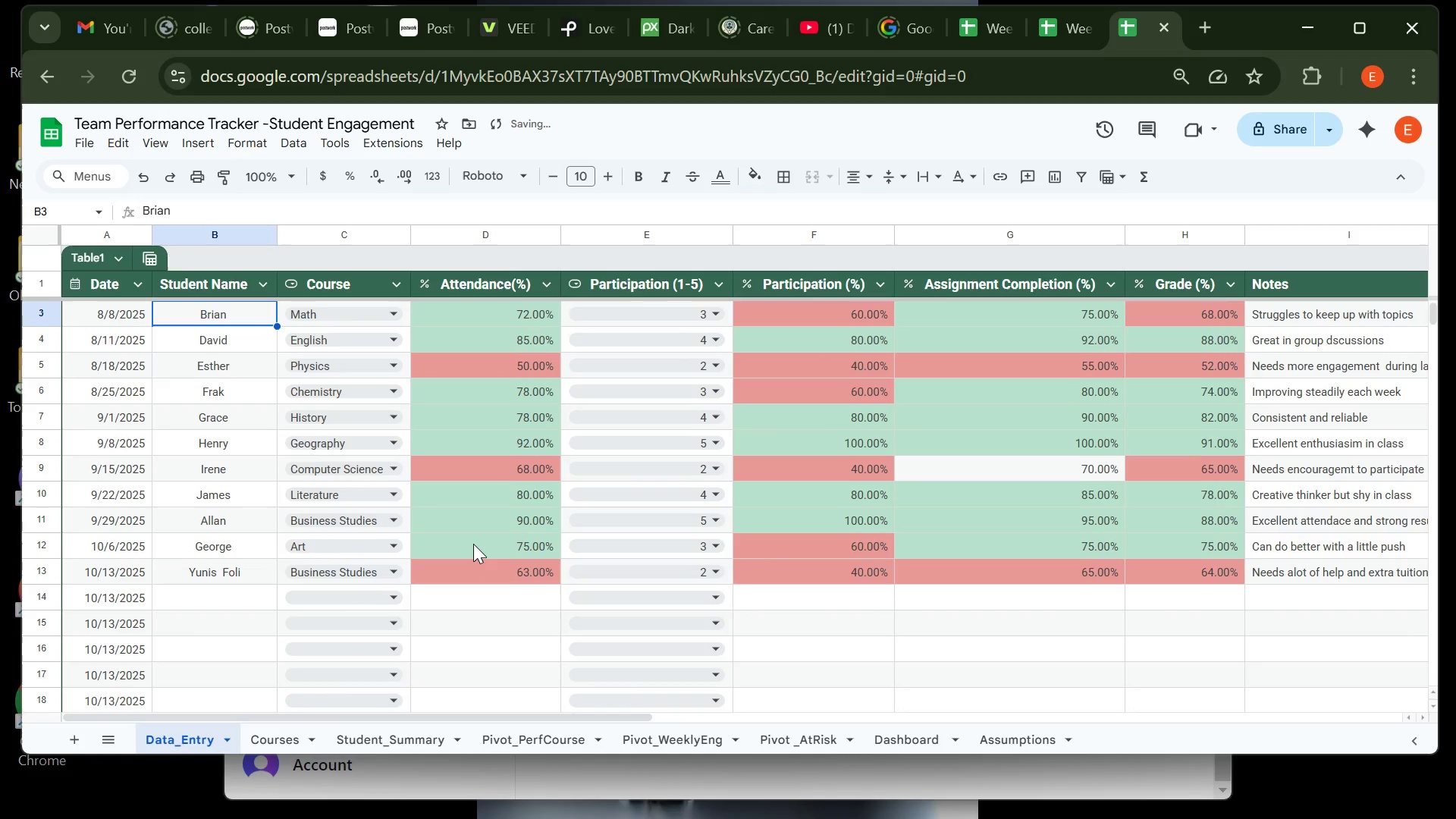 
key(Control+Z)
 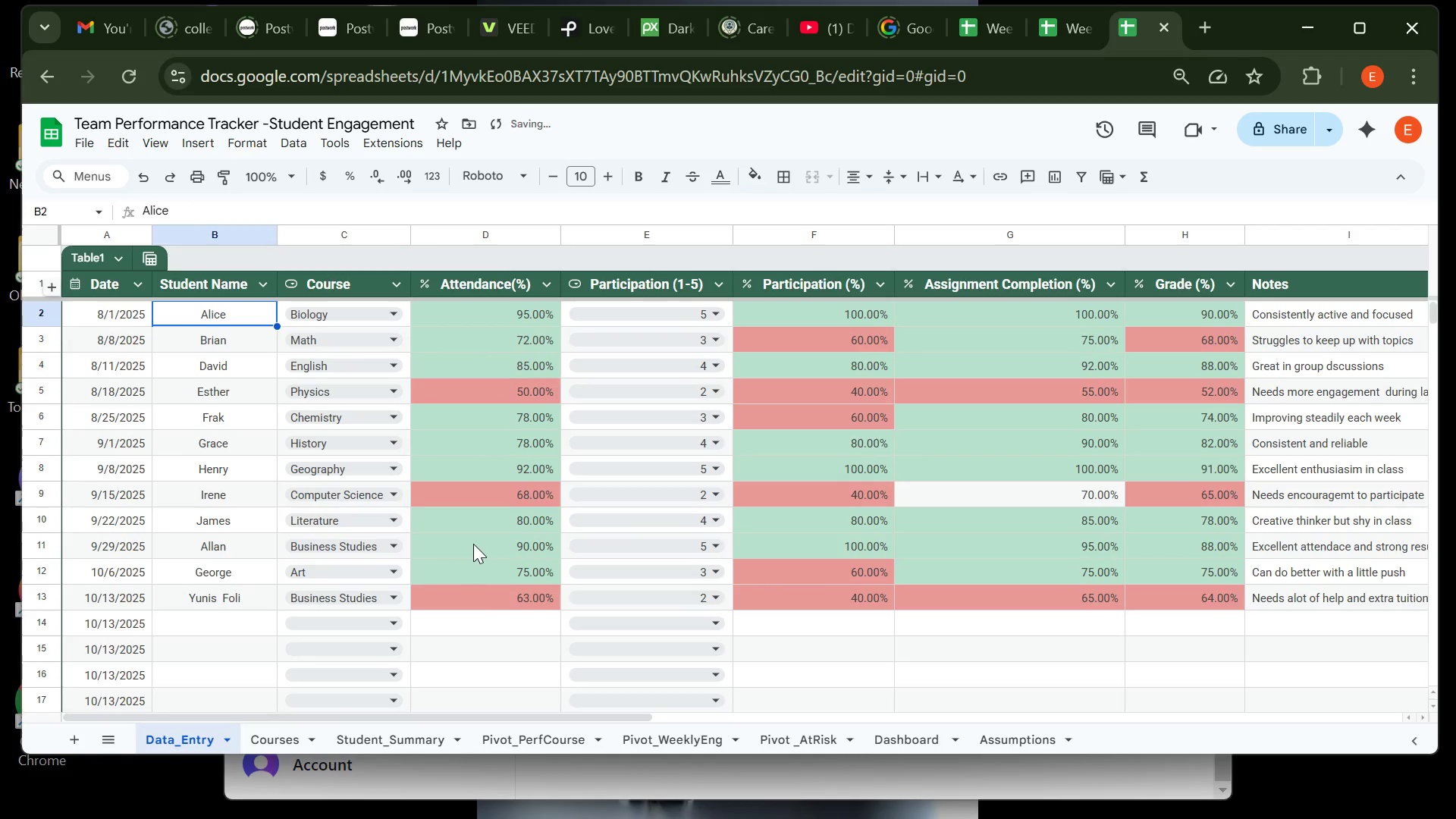 
key(Control+Z)
 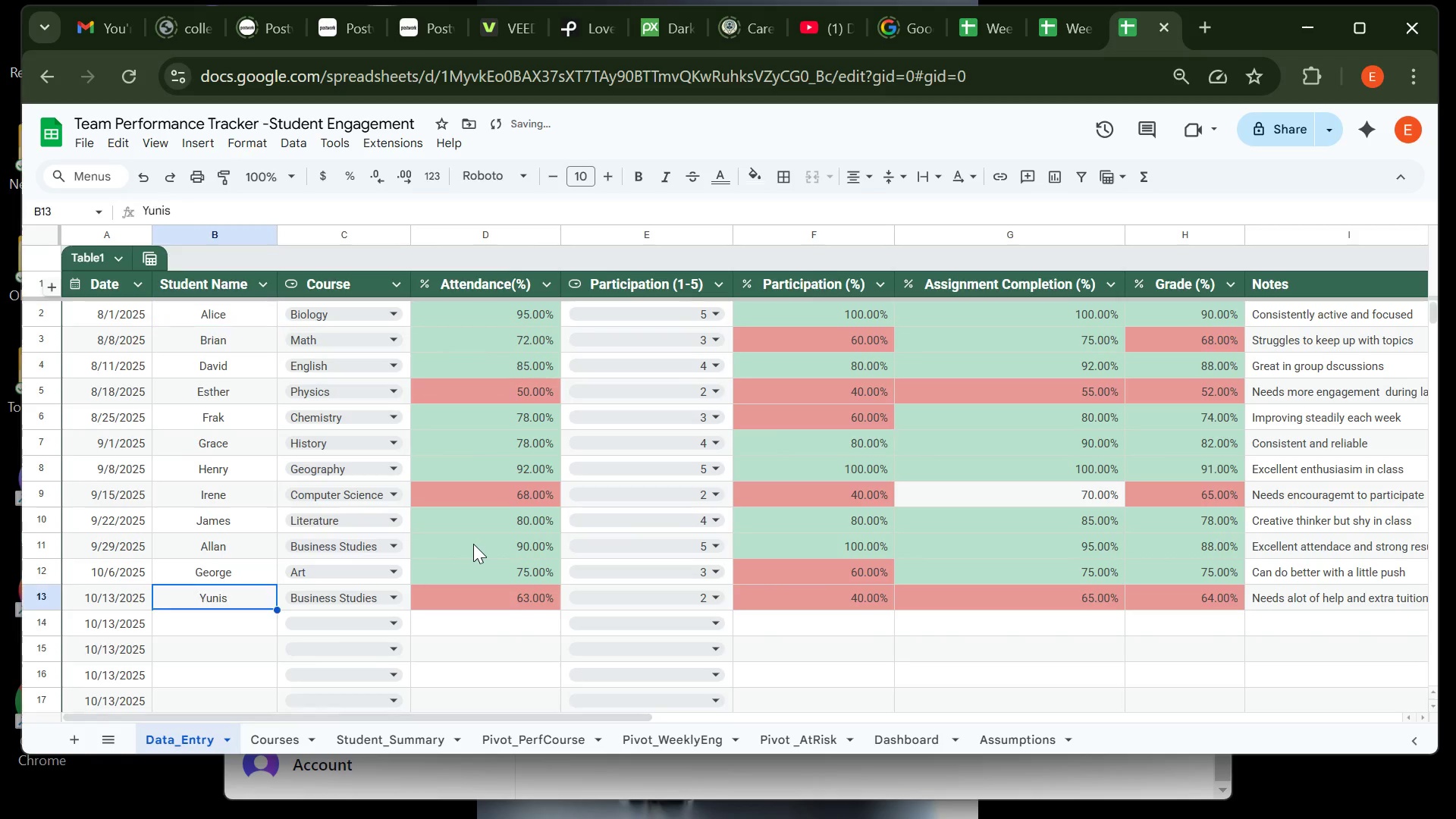 
key(Control+Z)
 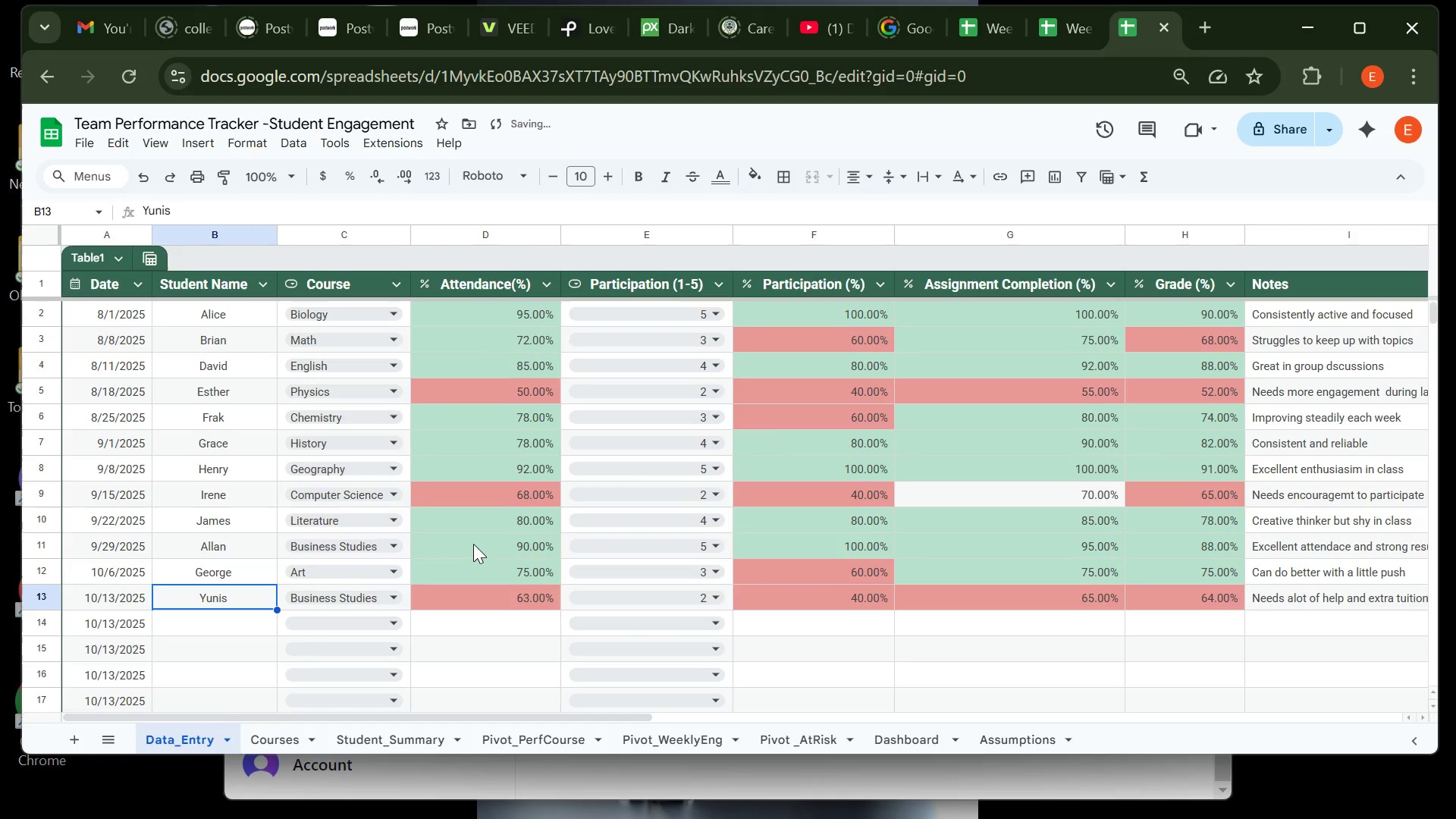 
key(Control+Z)
 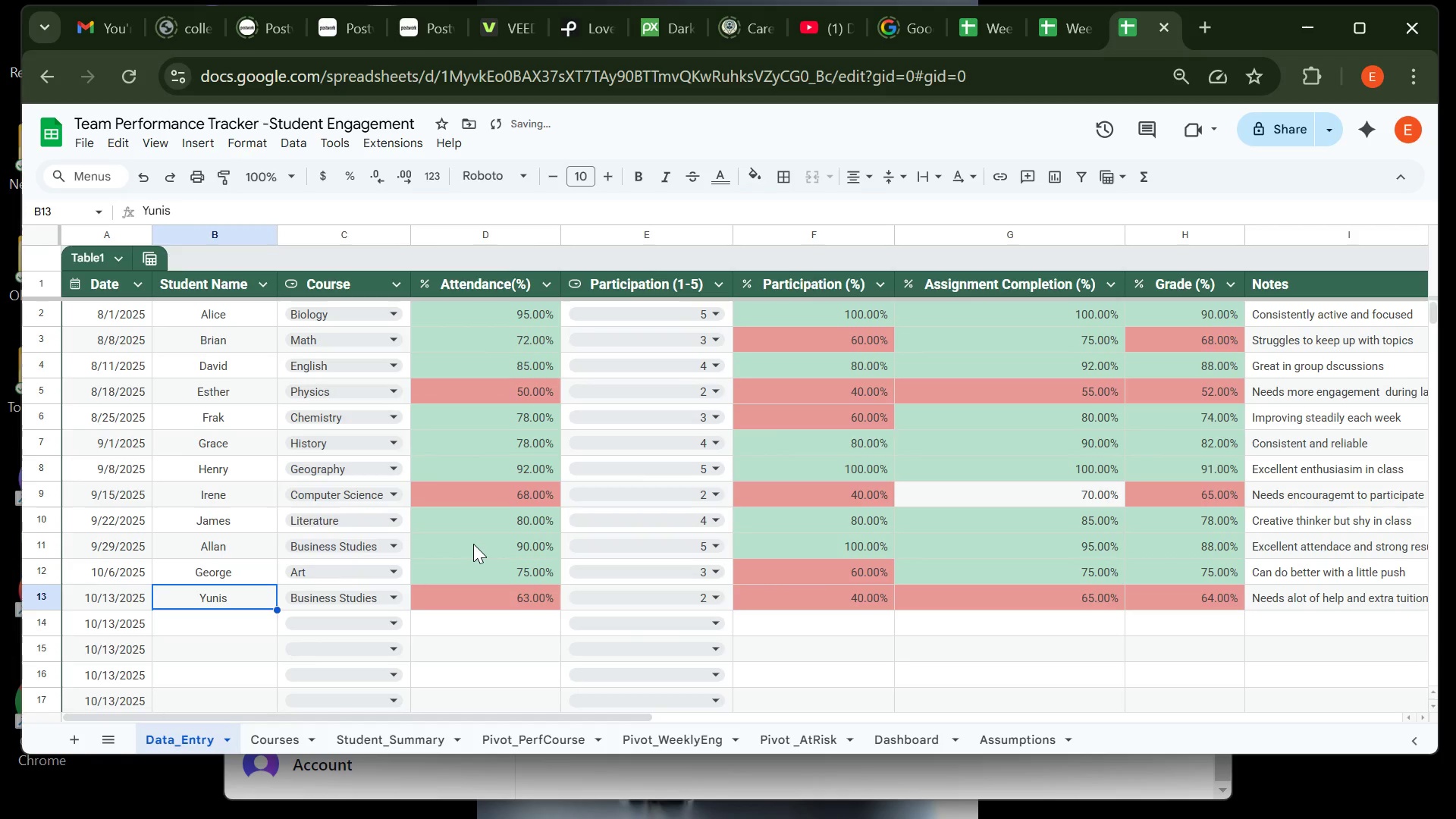 
key(Control+Z)
 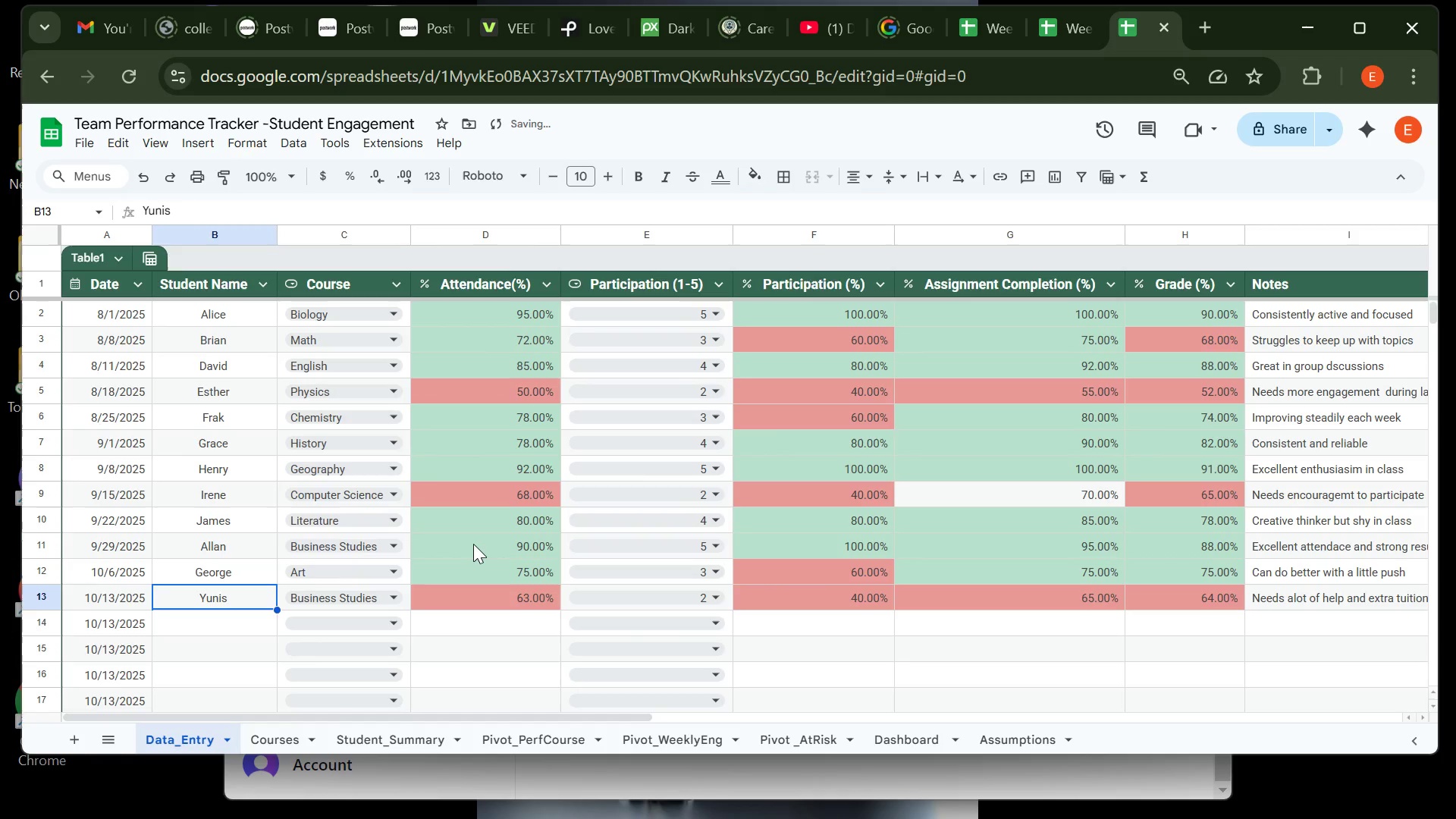 
key(Control+Z)
 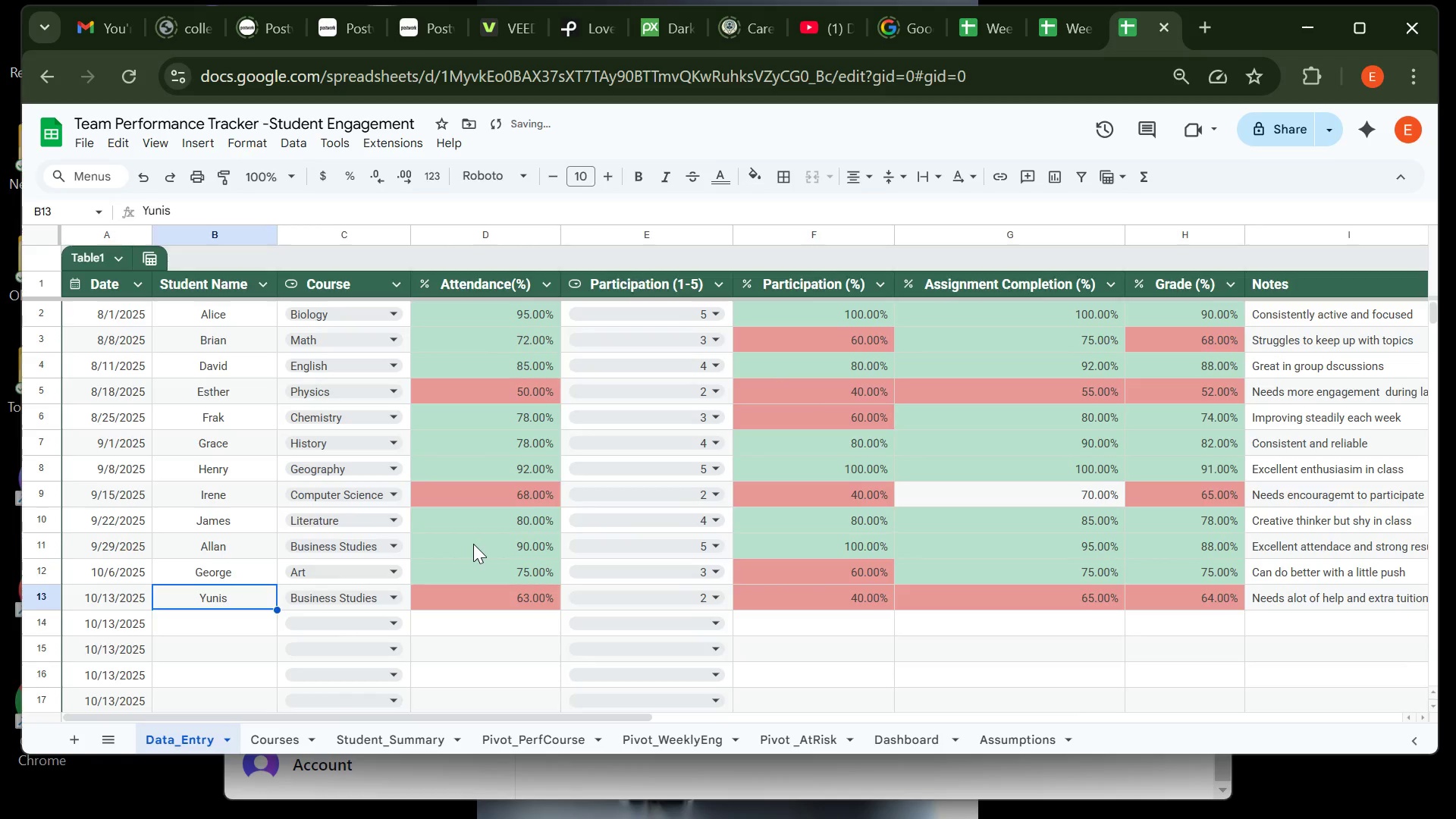 
key(Control+Z)
 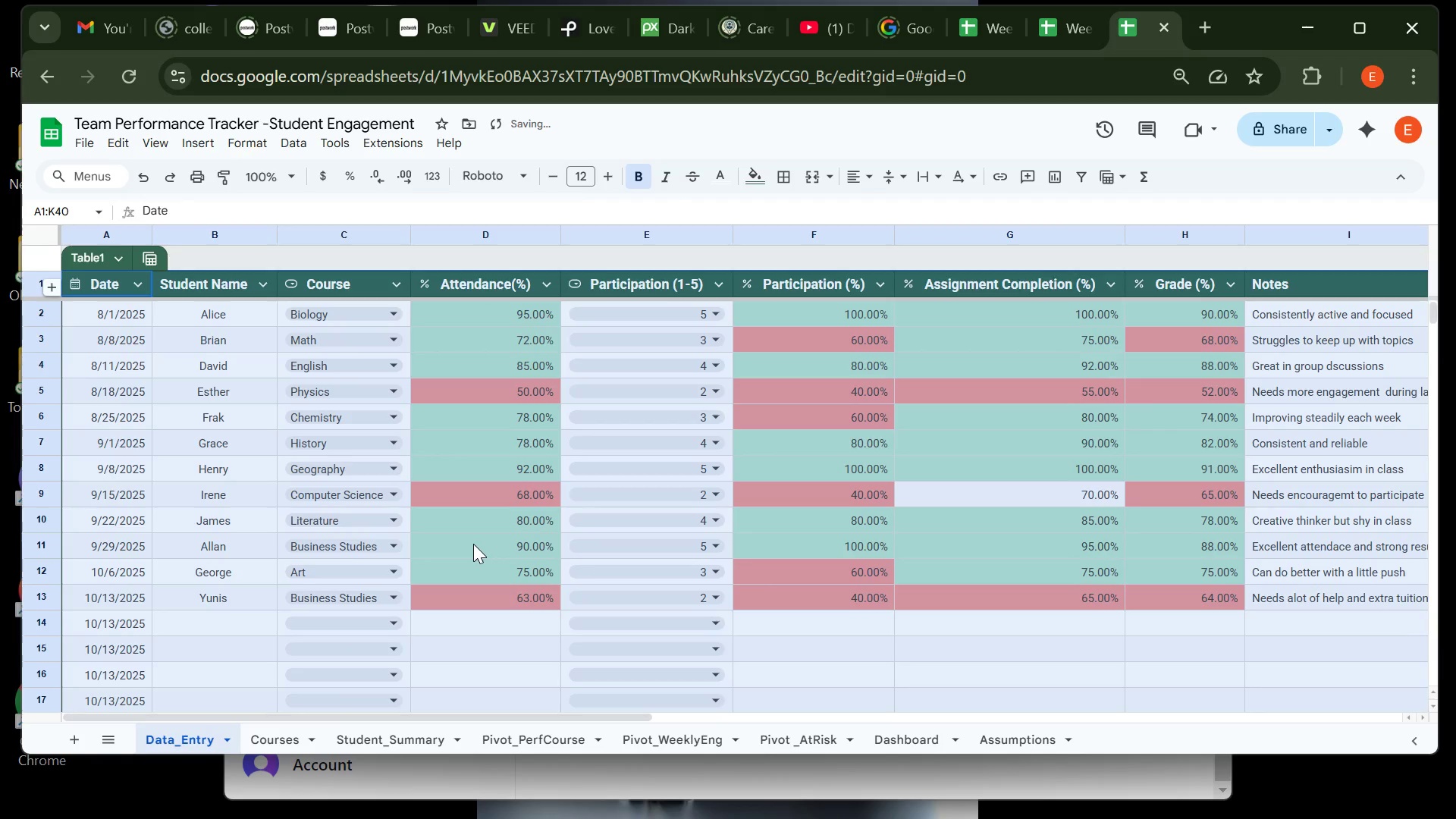 
key(Control+Z)
 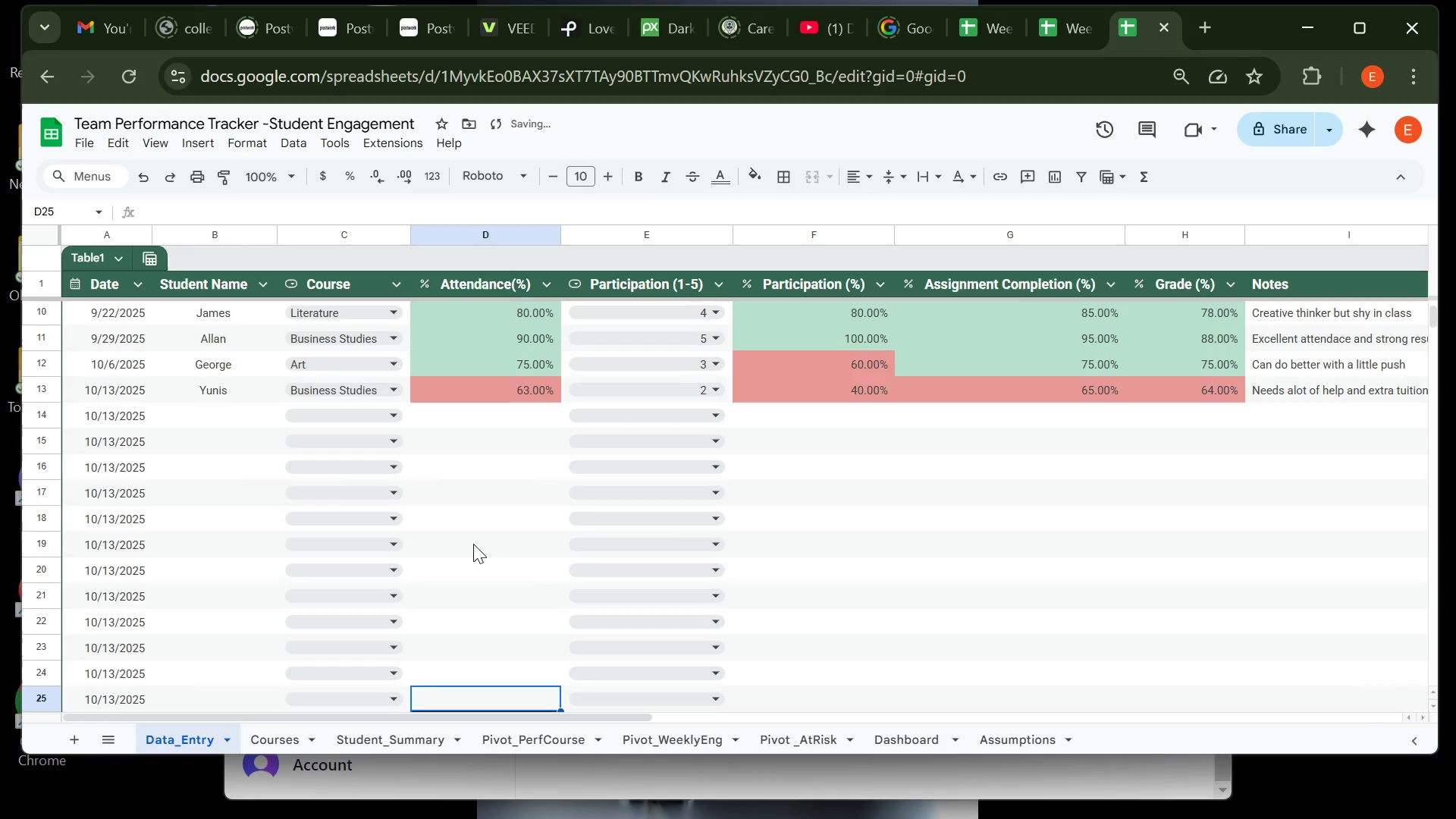 
key(Control+Z)
 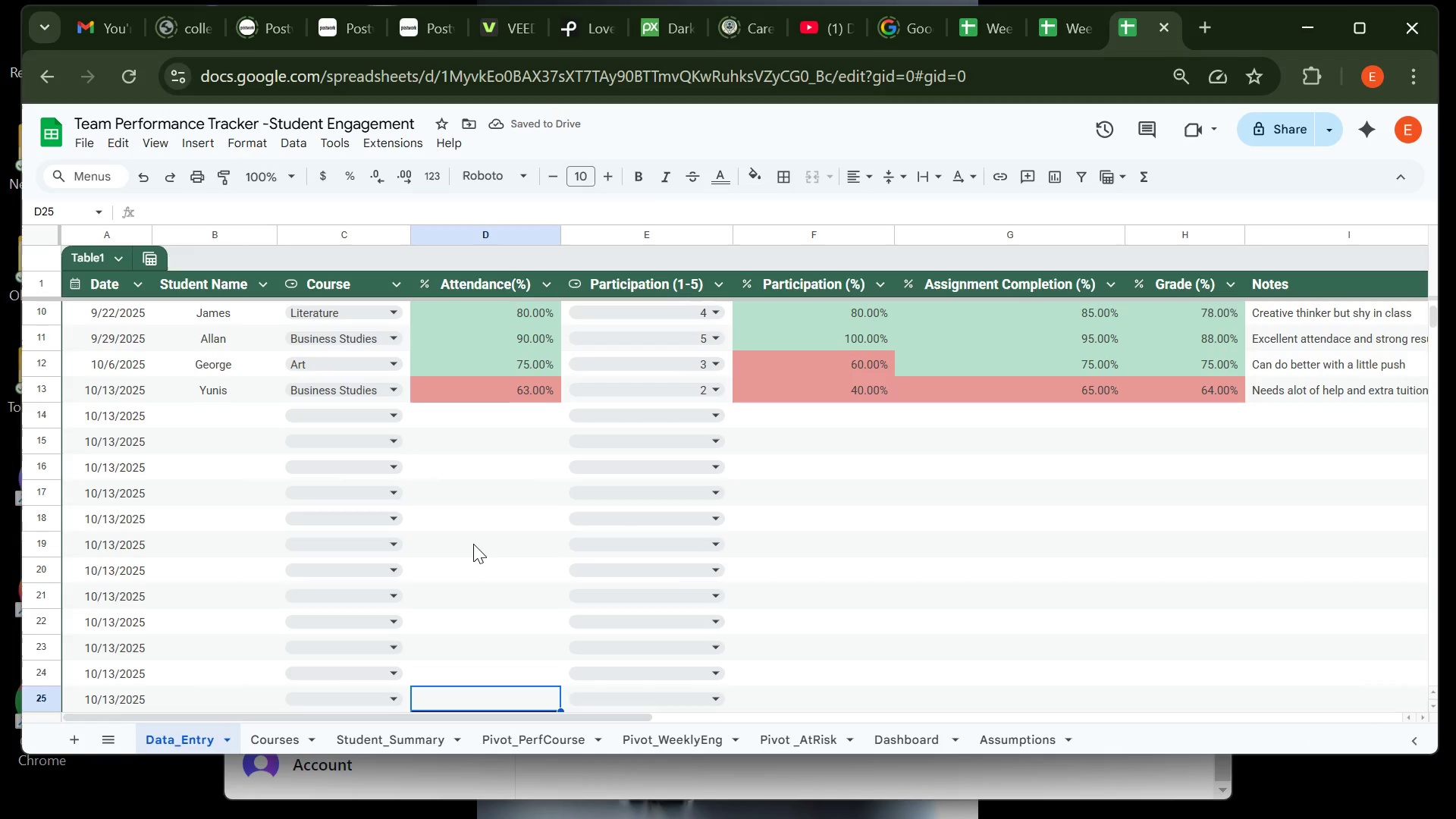 
key(Control+Z)
 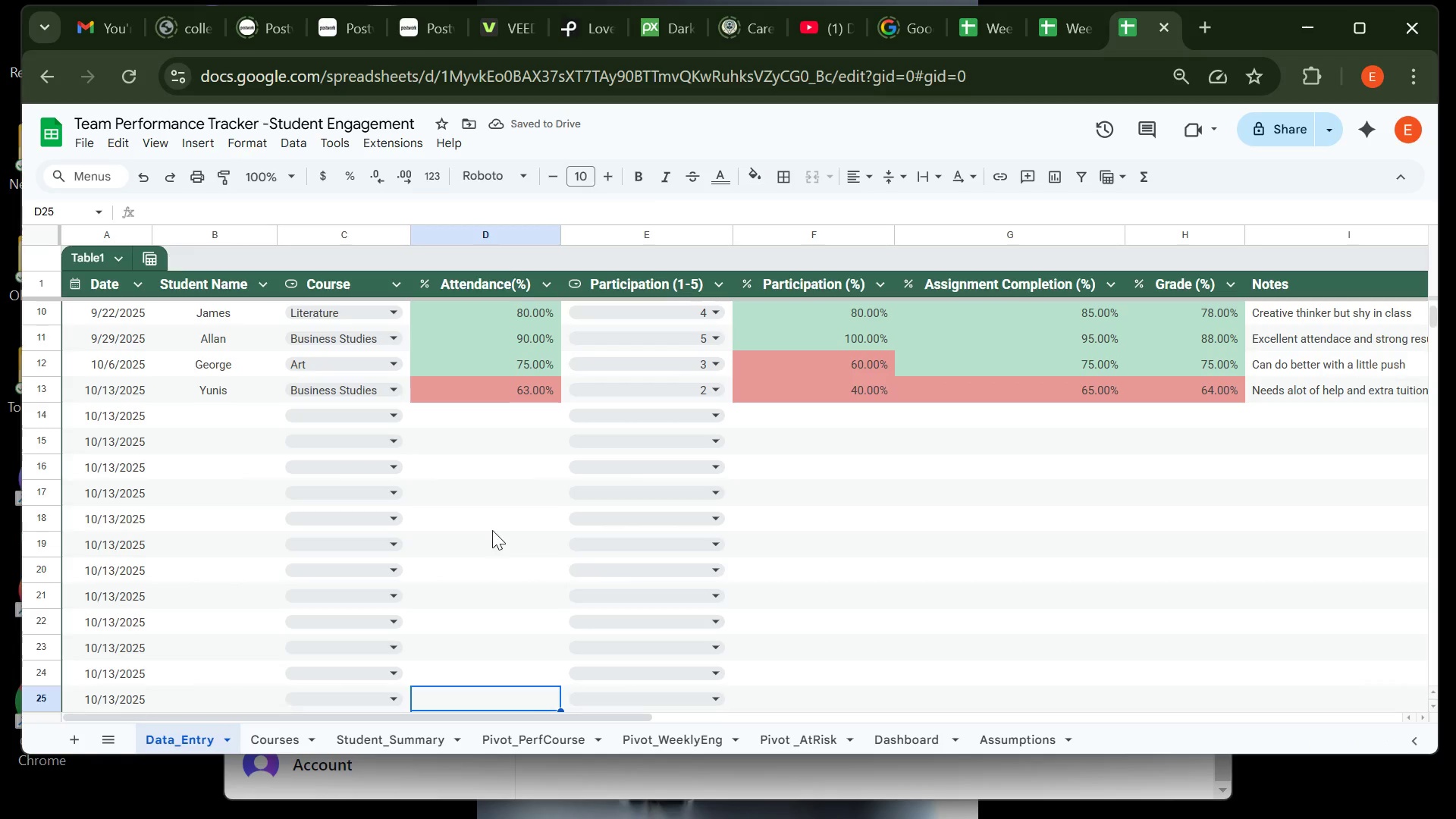 
wait(5.93)
 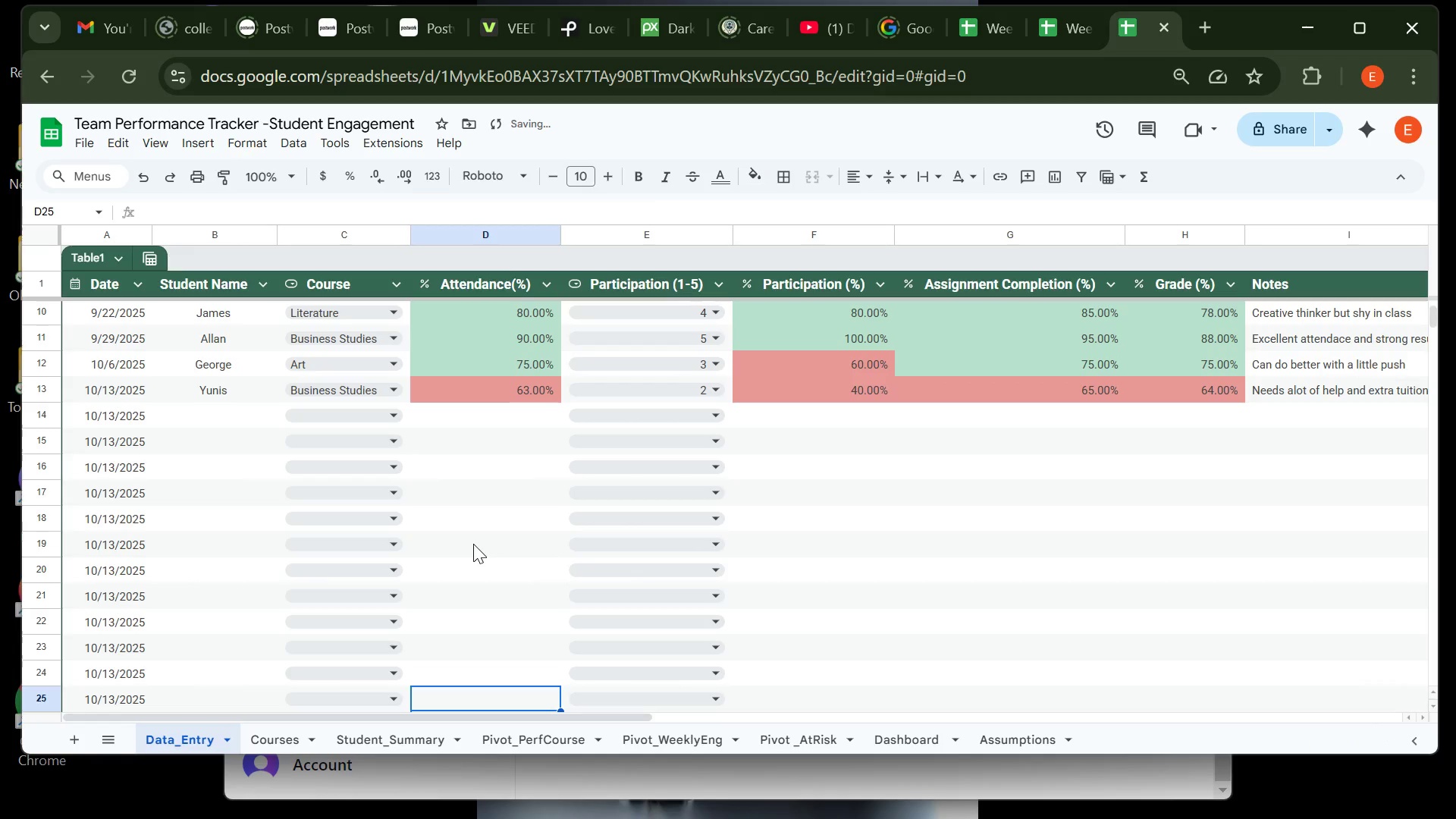 
hold_key(key=ControlLeft, duration=1.74)
 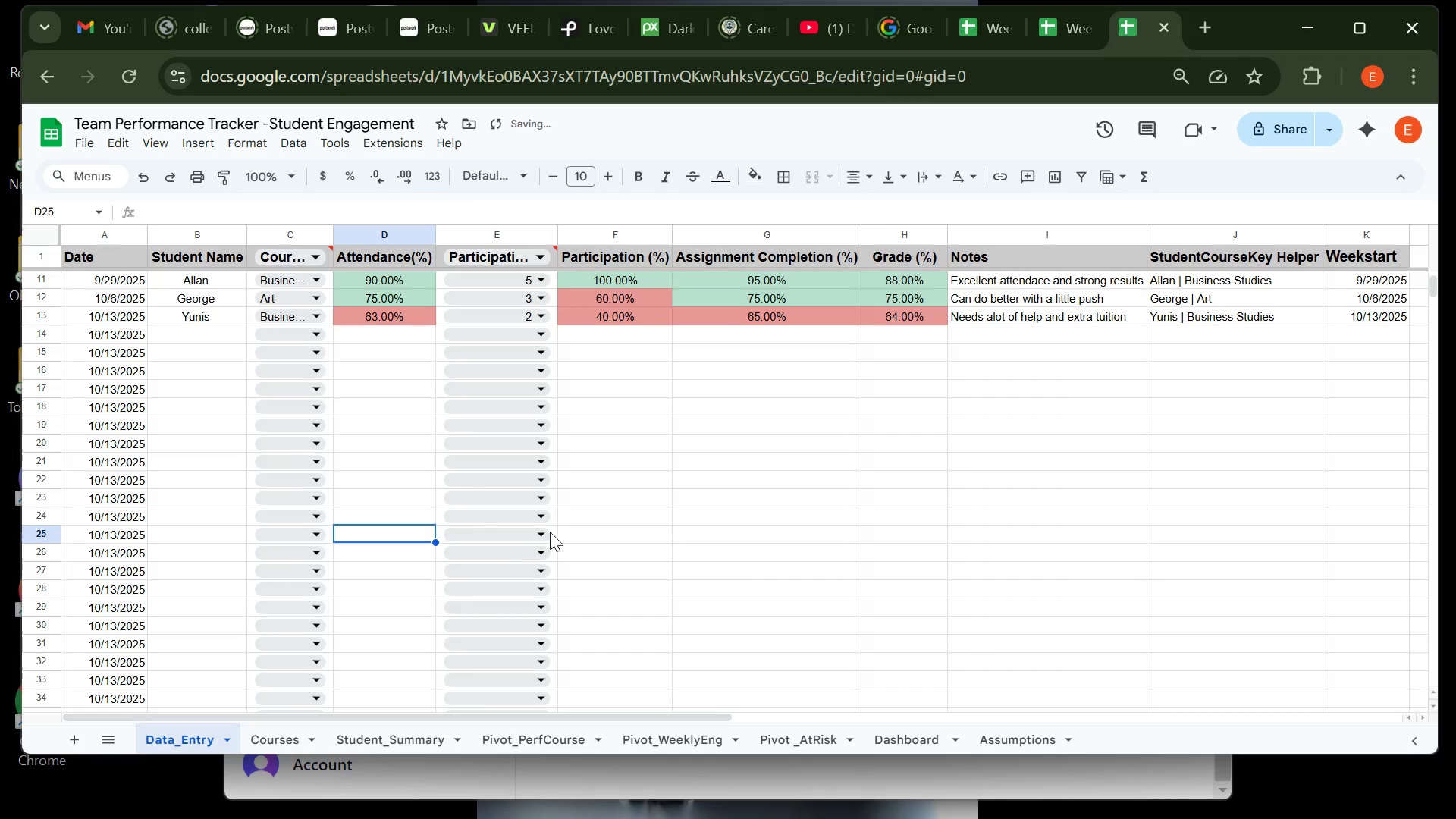 
hold_key(key=Z, duration=0.3)
 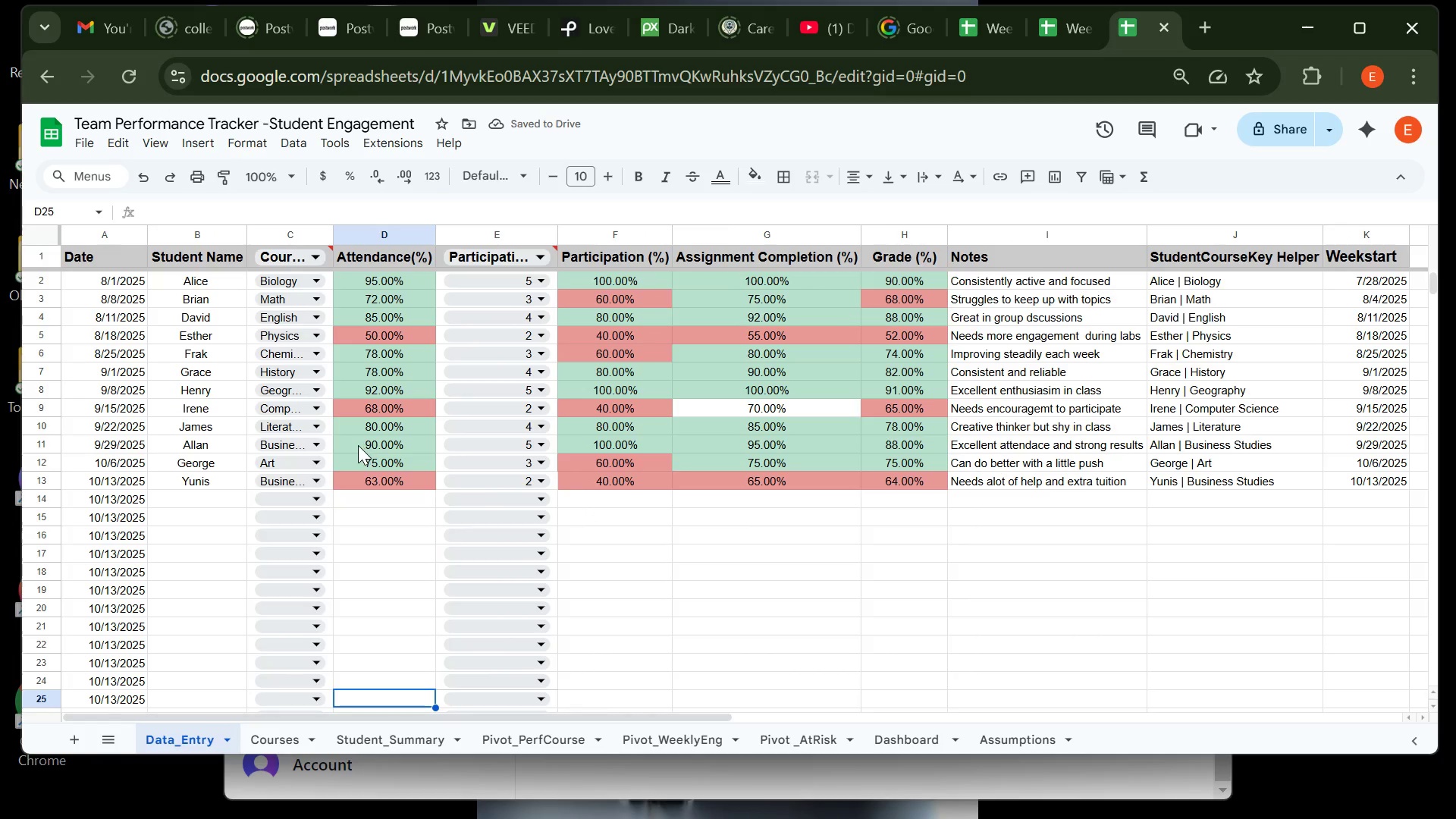 
left_click([209, 497])
 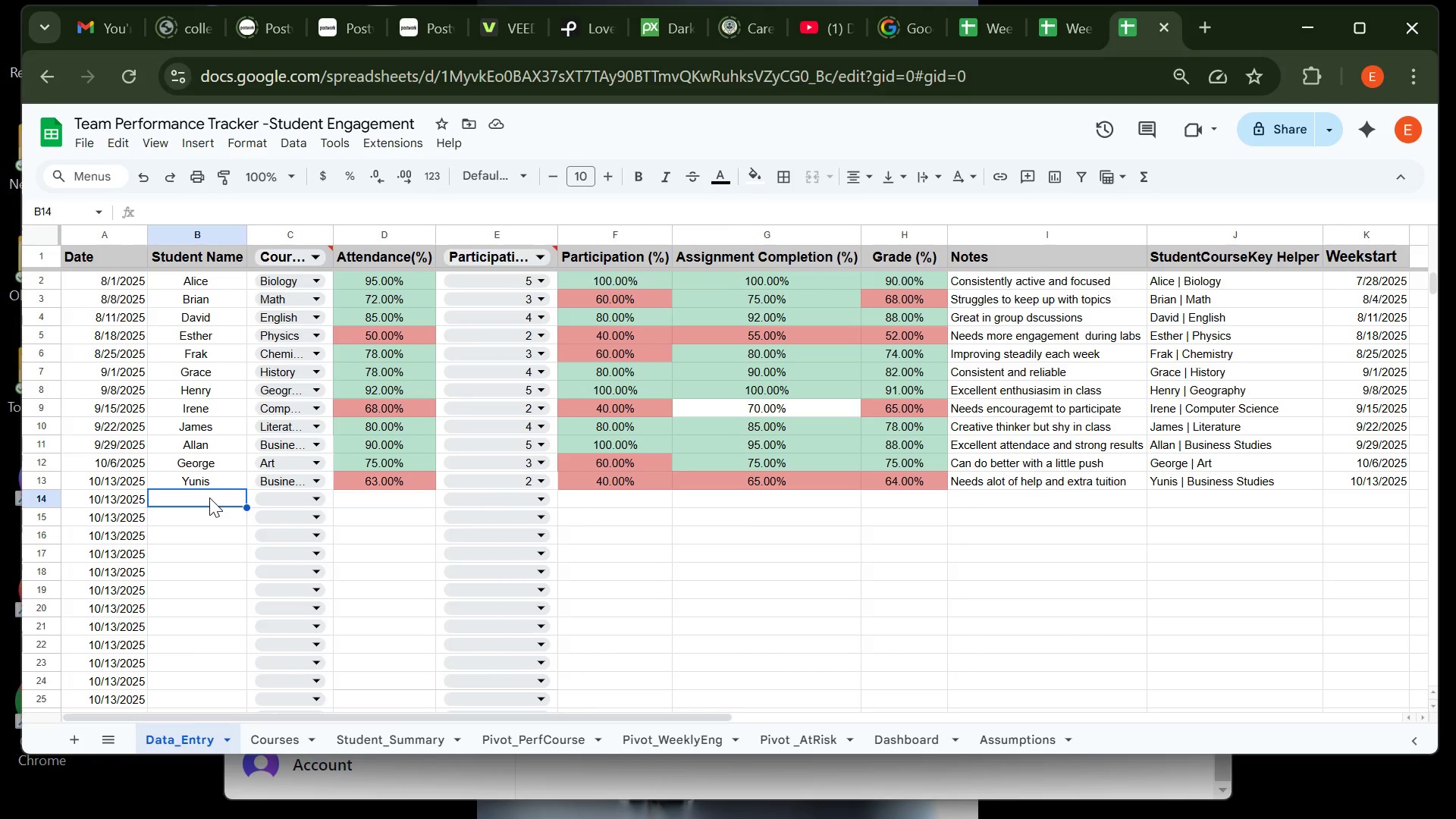 
type(A)
key(Backspace)
type(BR)
key(Backspace)
key(Backspace)
type(rian Kim)
 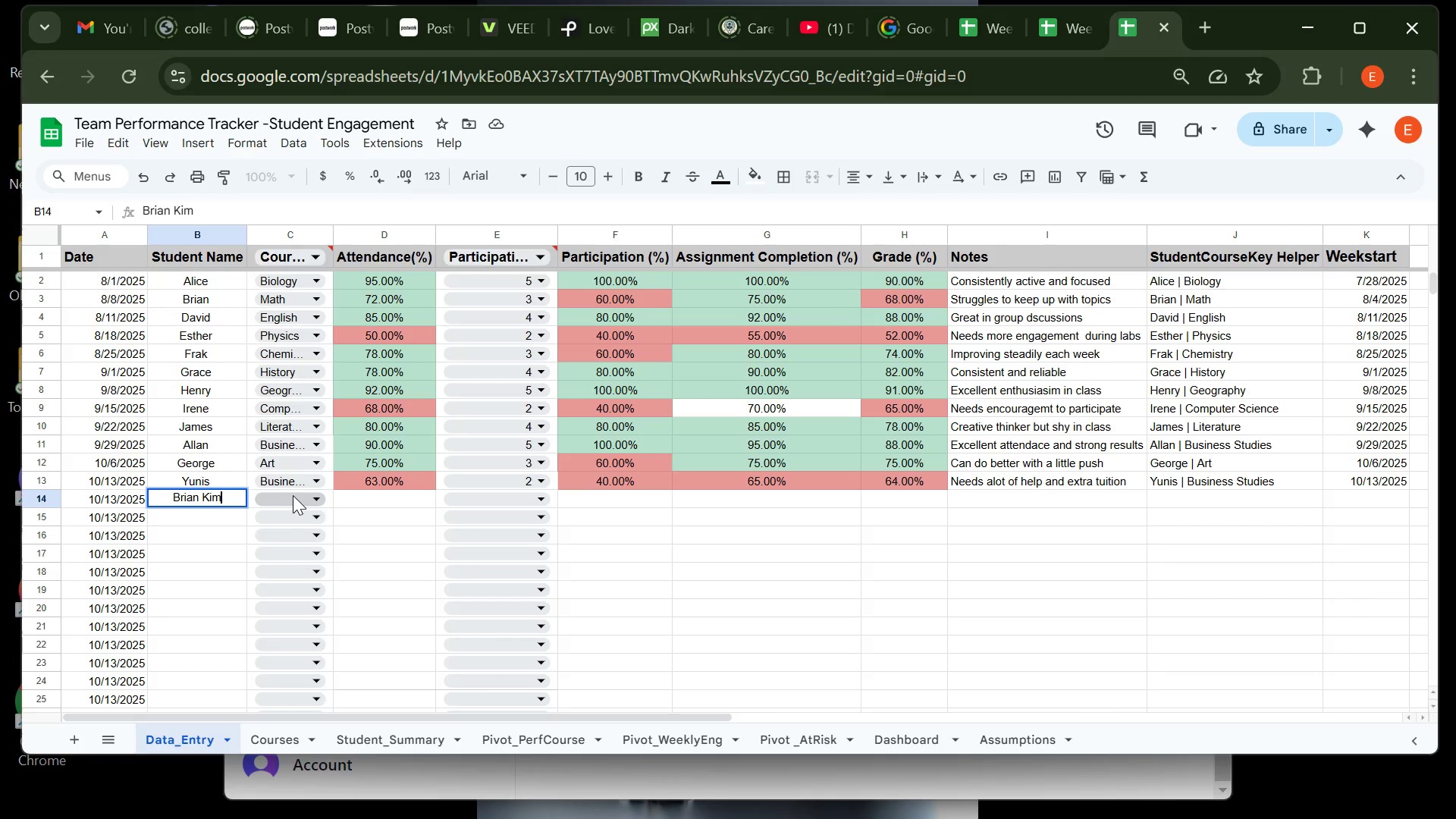 
left_click([293, 495])
 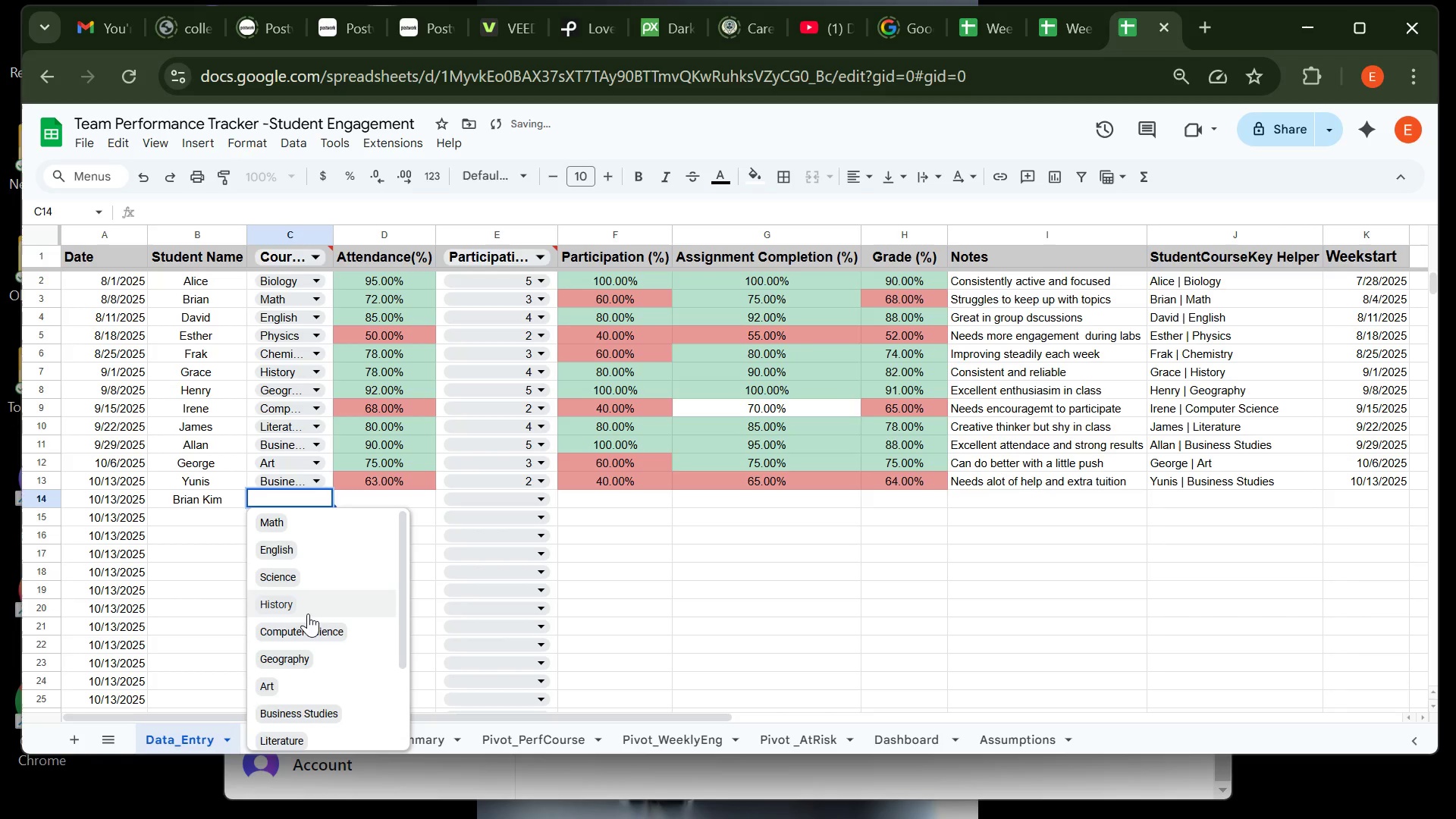 
left_click([309, 614])
 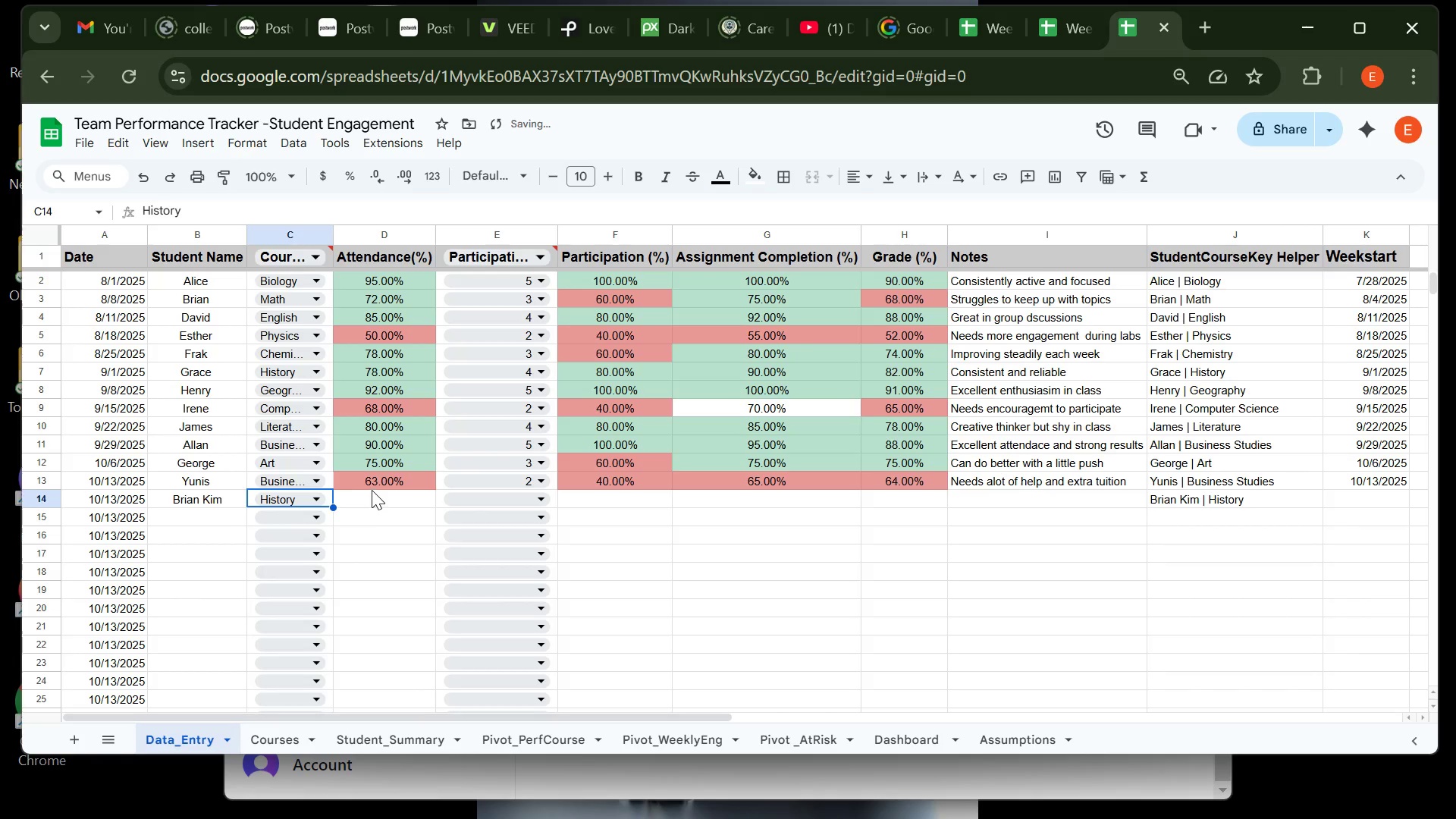 
left_click([372, 490])
 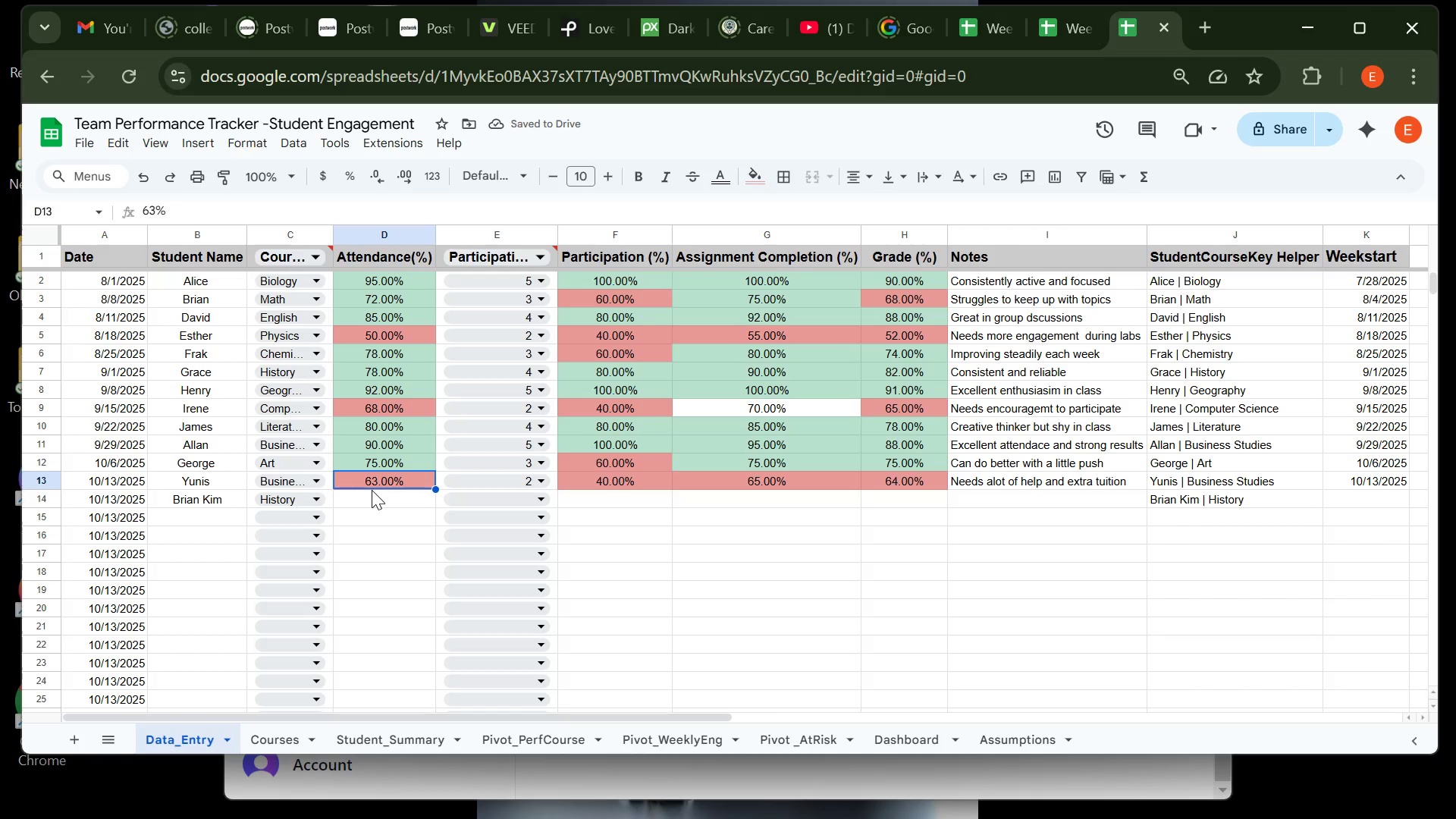 
wait(5.14)
 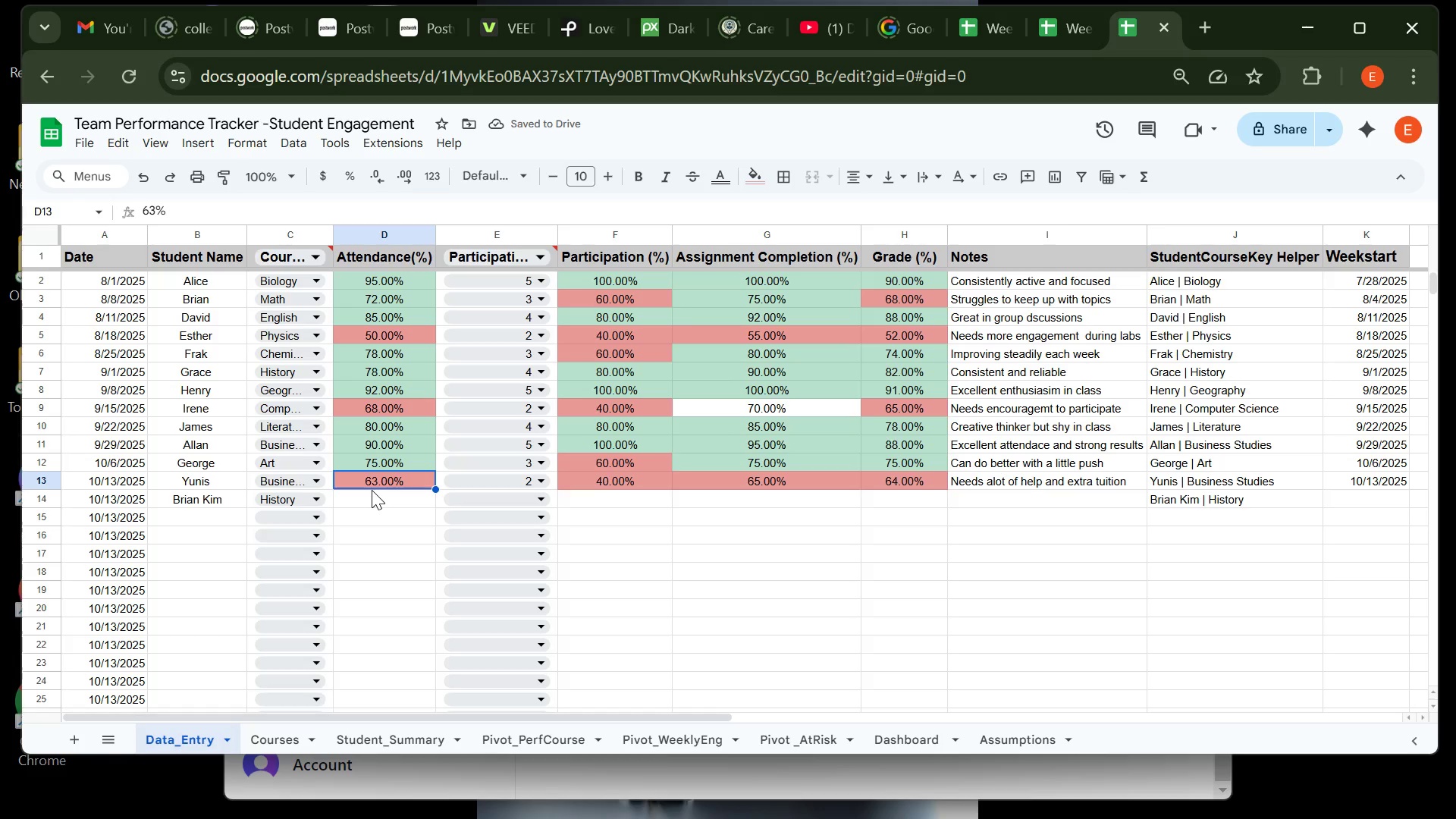 
left_click([372, 497])
 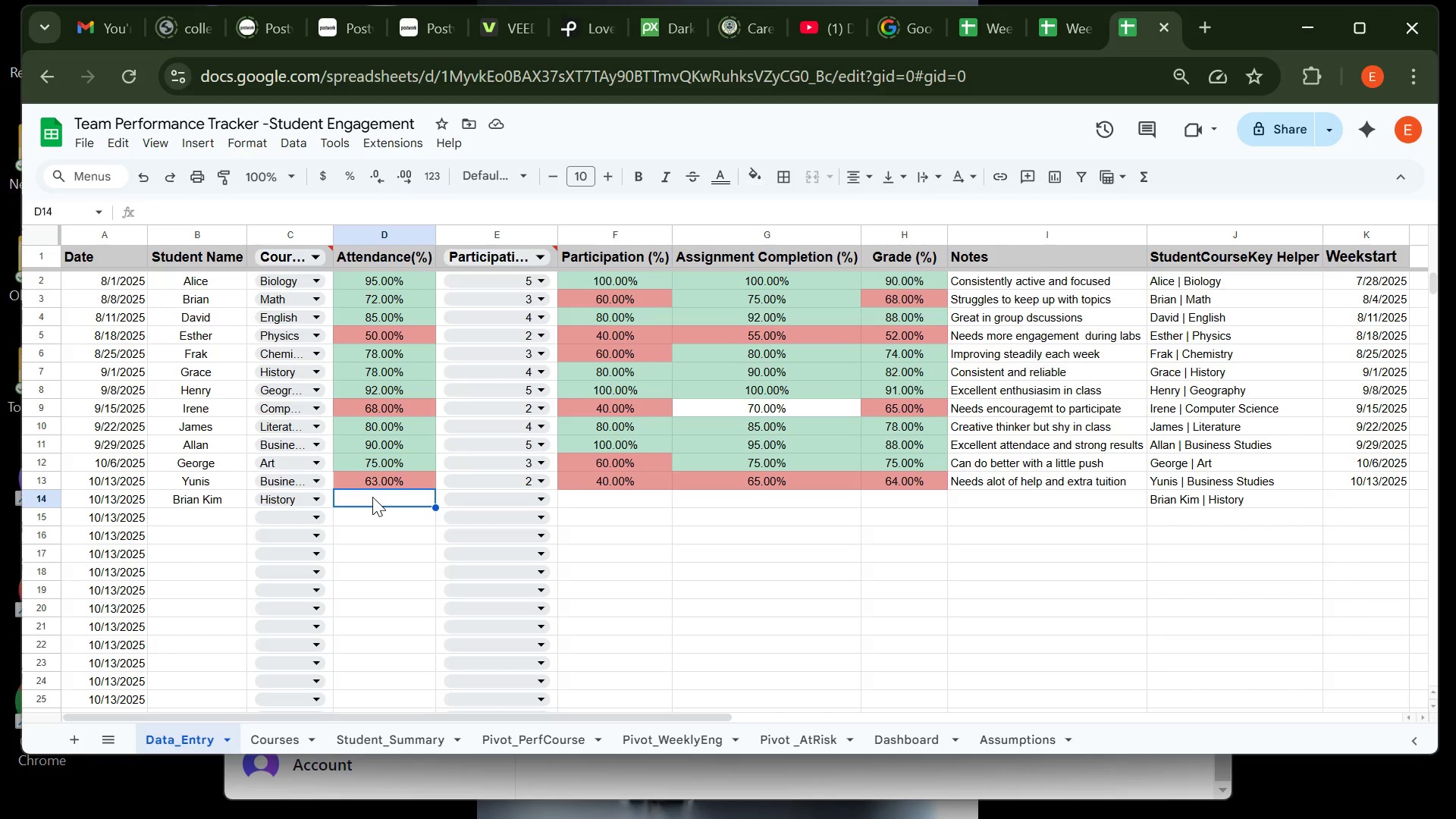 
type(75)
 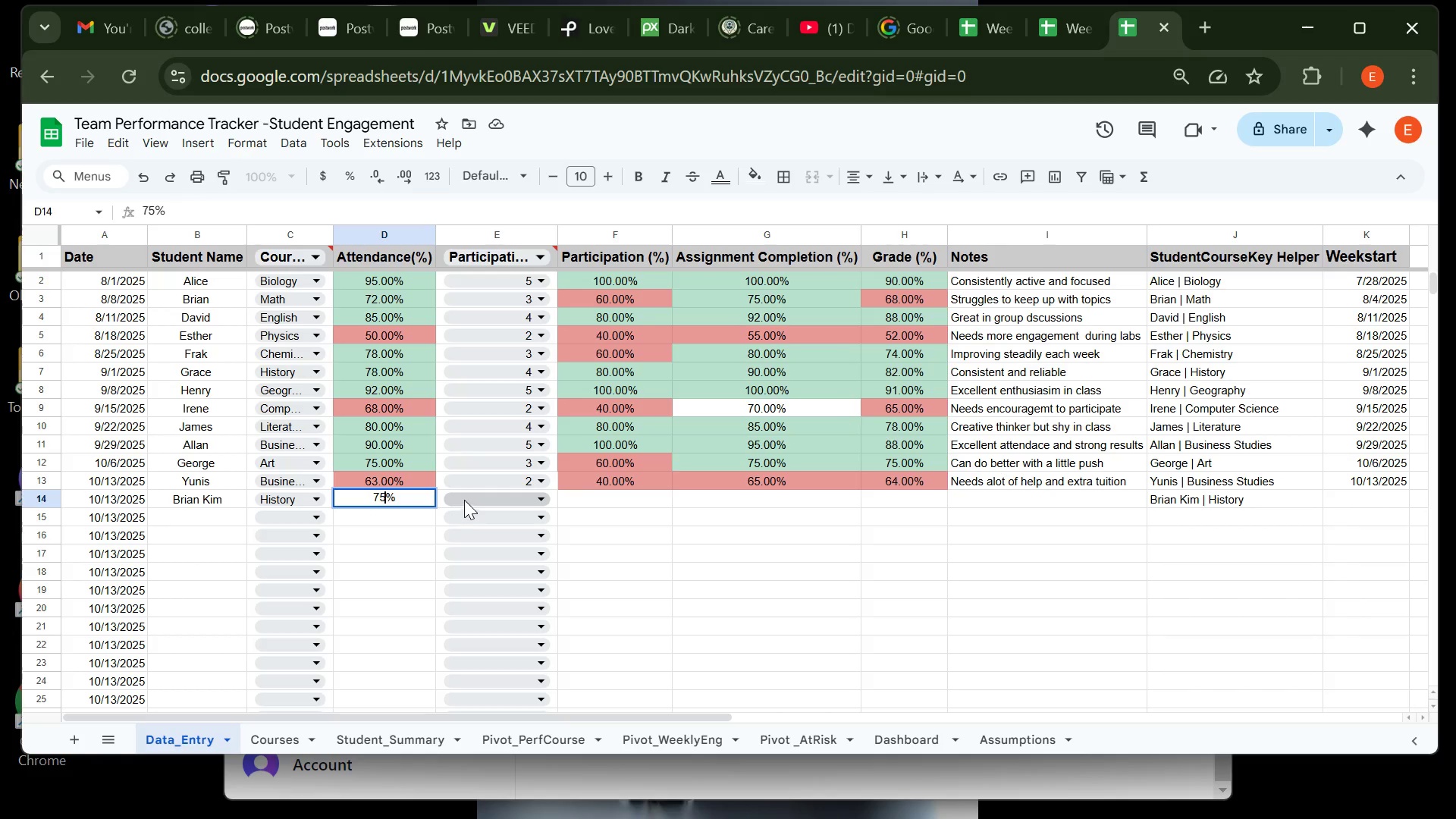 
left_click([466, 495])
 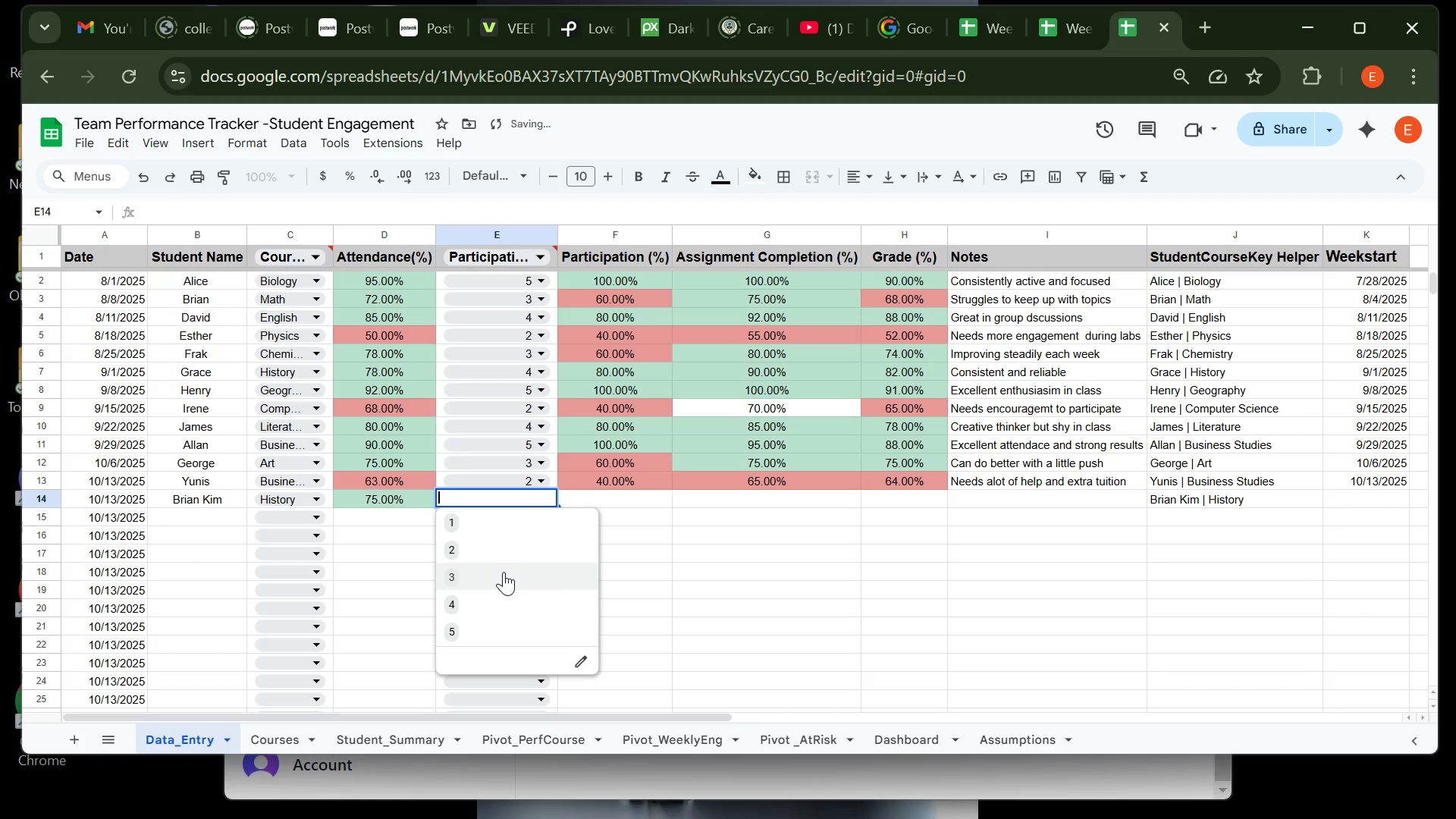 
left_click([504, 572])
 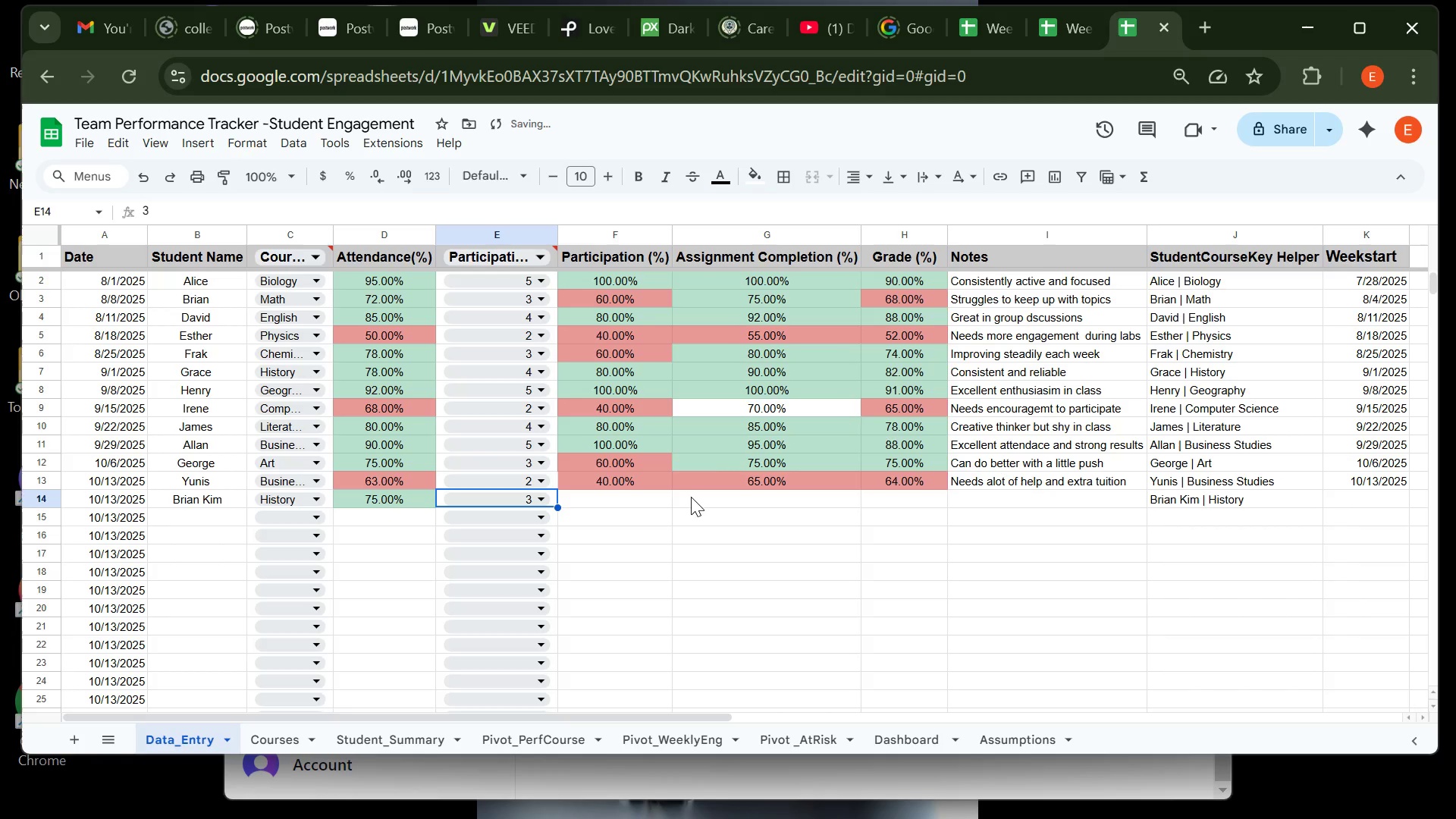 
left_click([694, 497])
 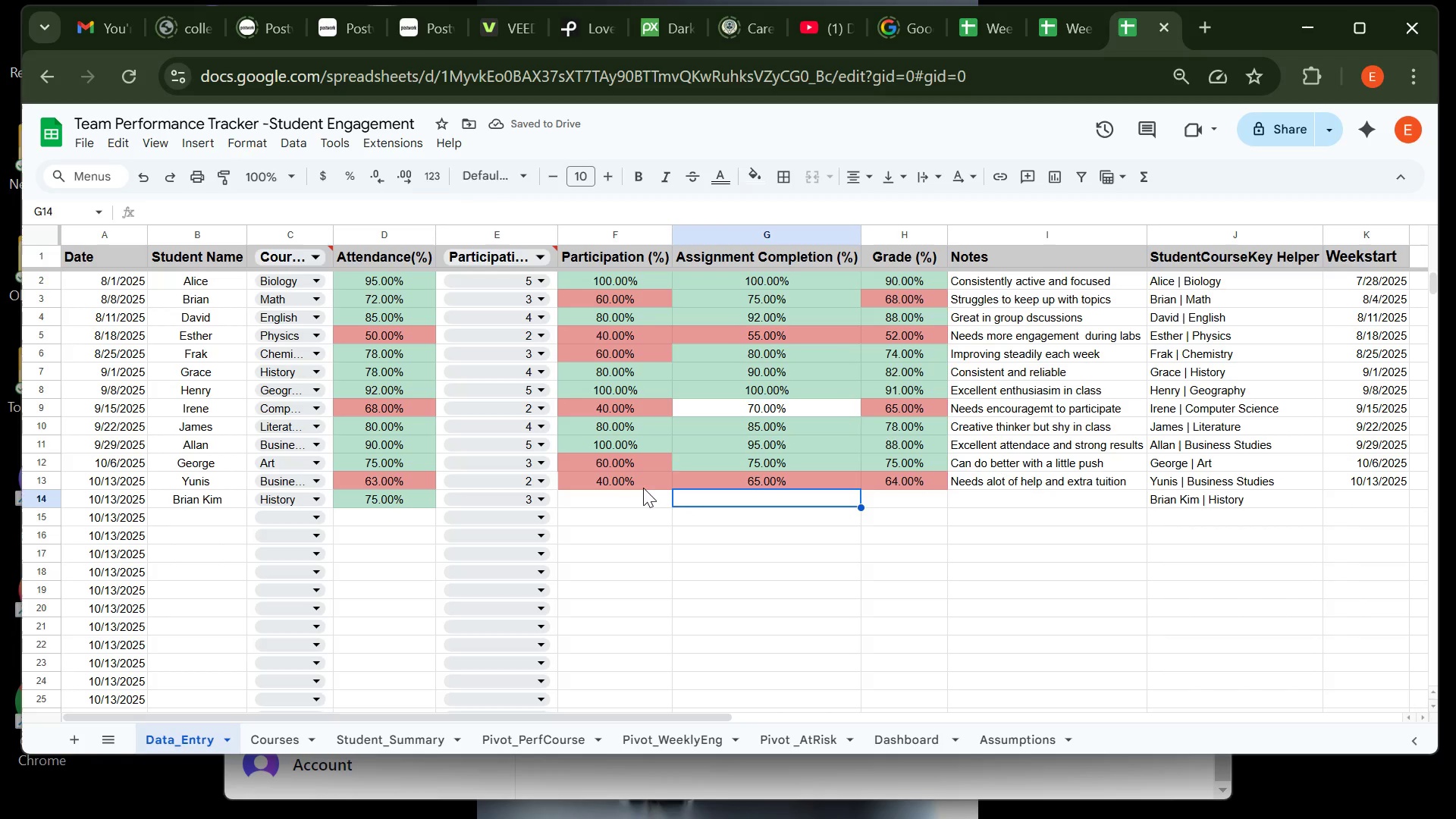 
left_click([643, 477])
 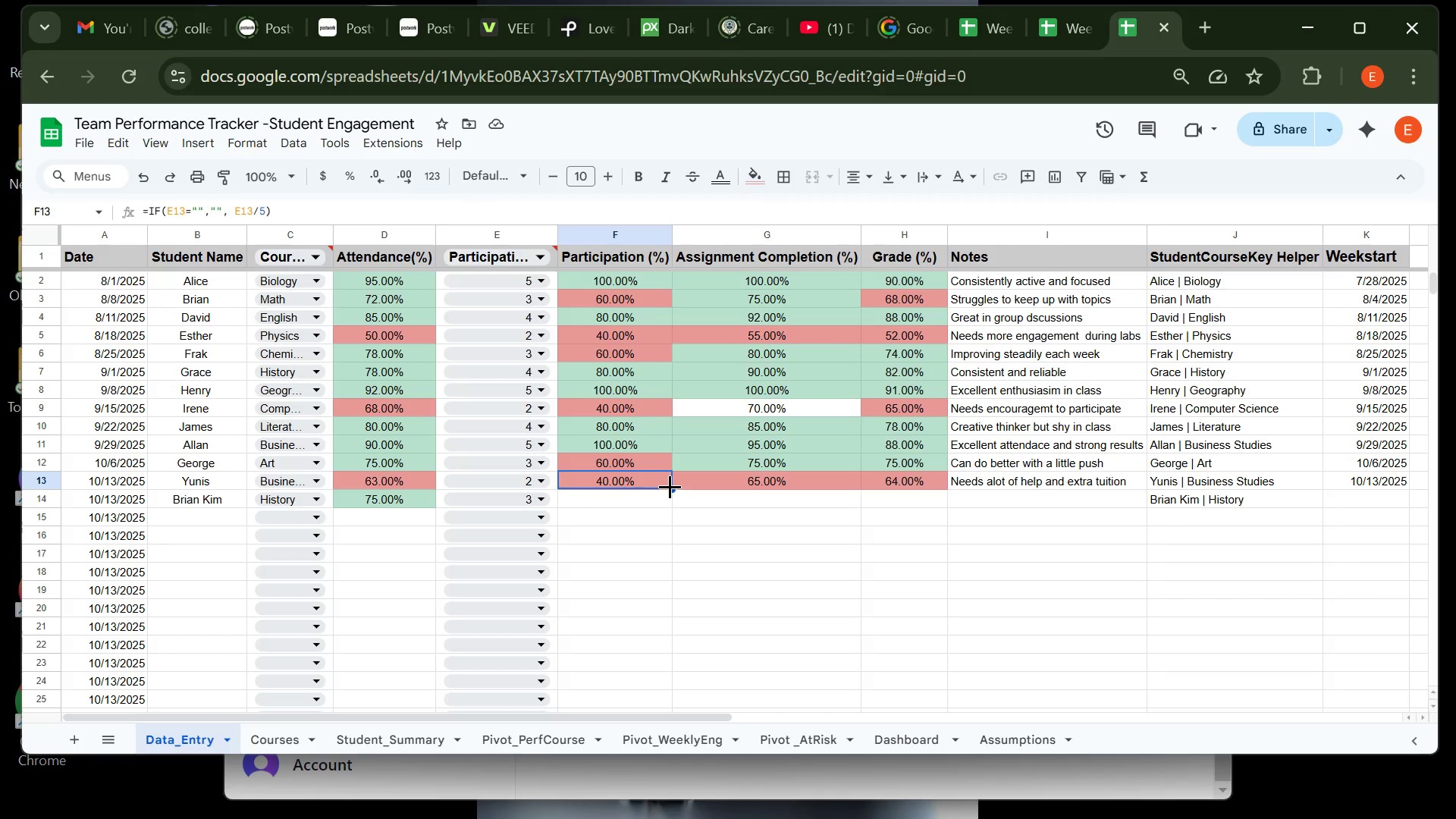 
double_click([670, 486])
 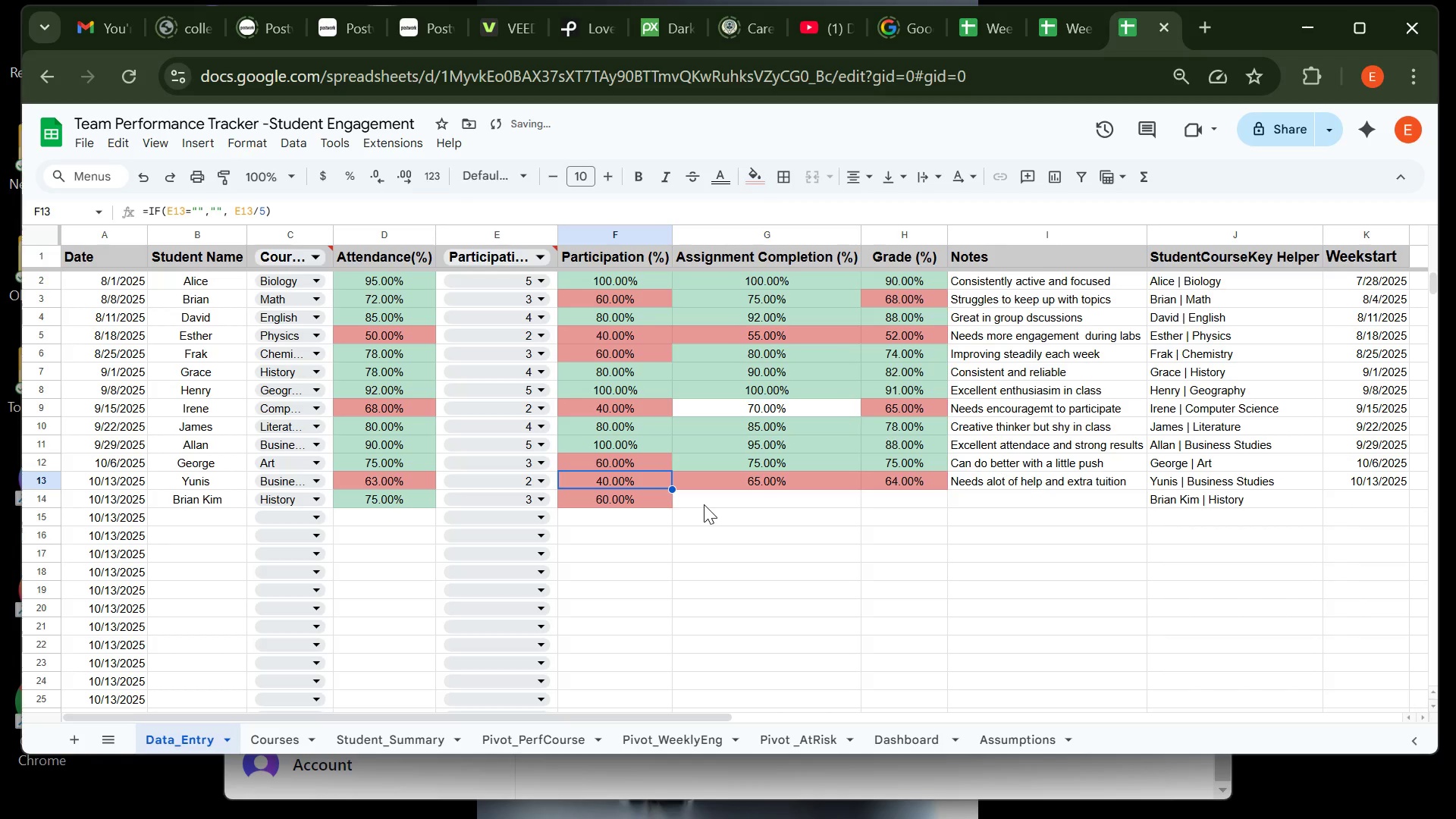 
left_click([704, 504])
 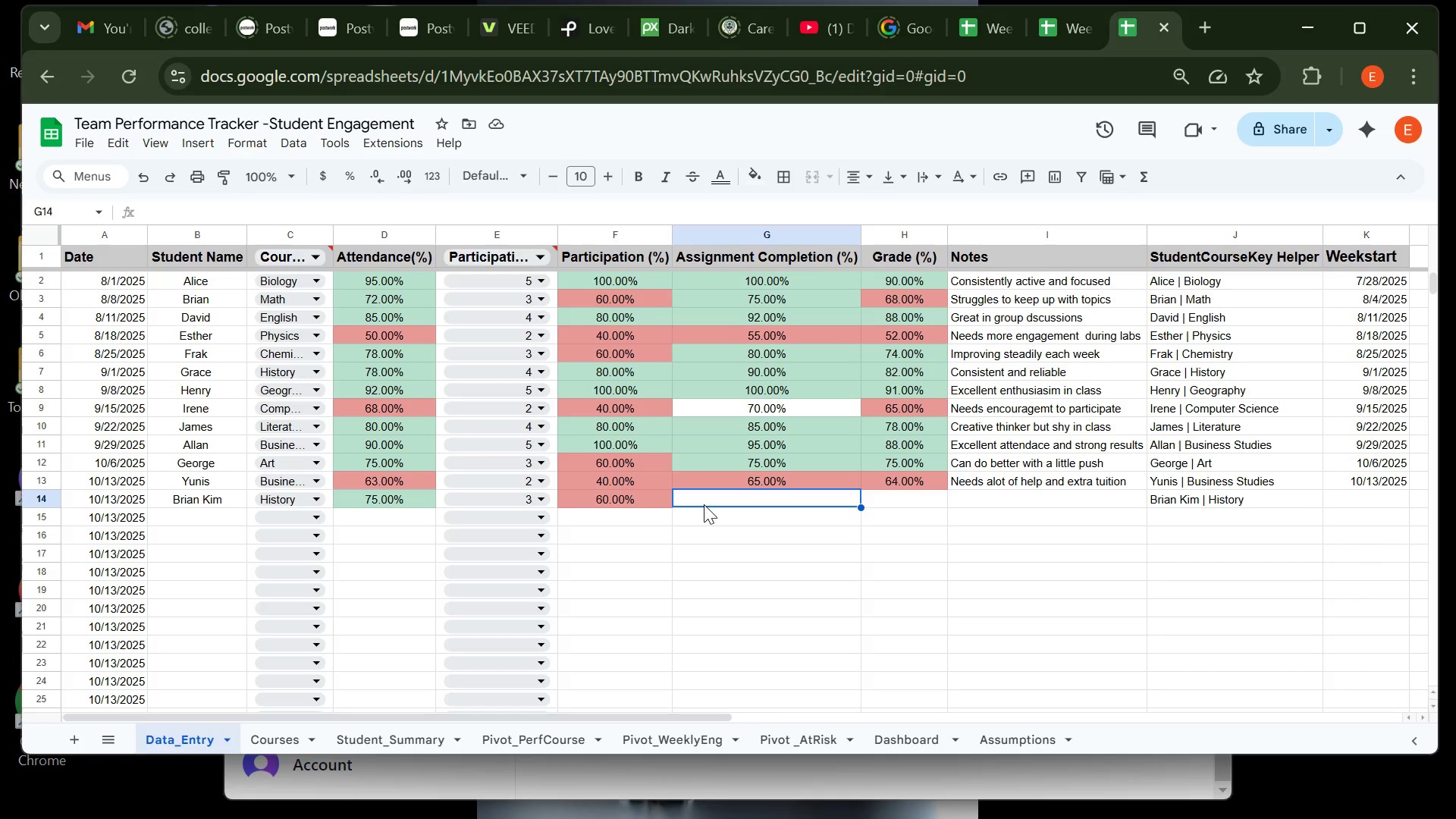 
wait(9.61)
 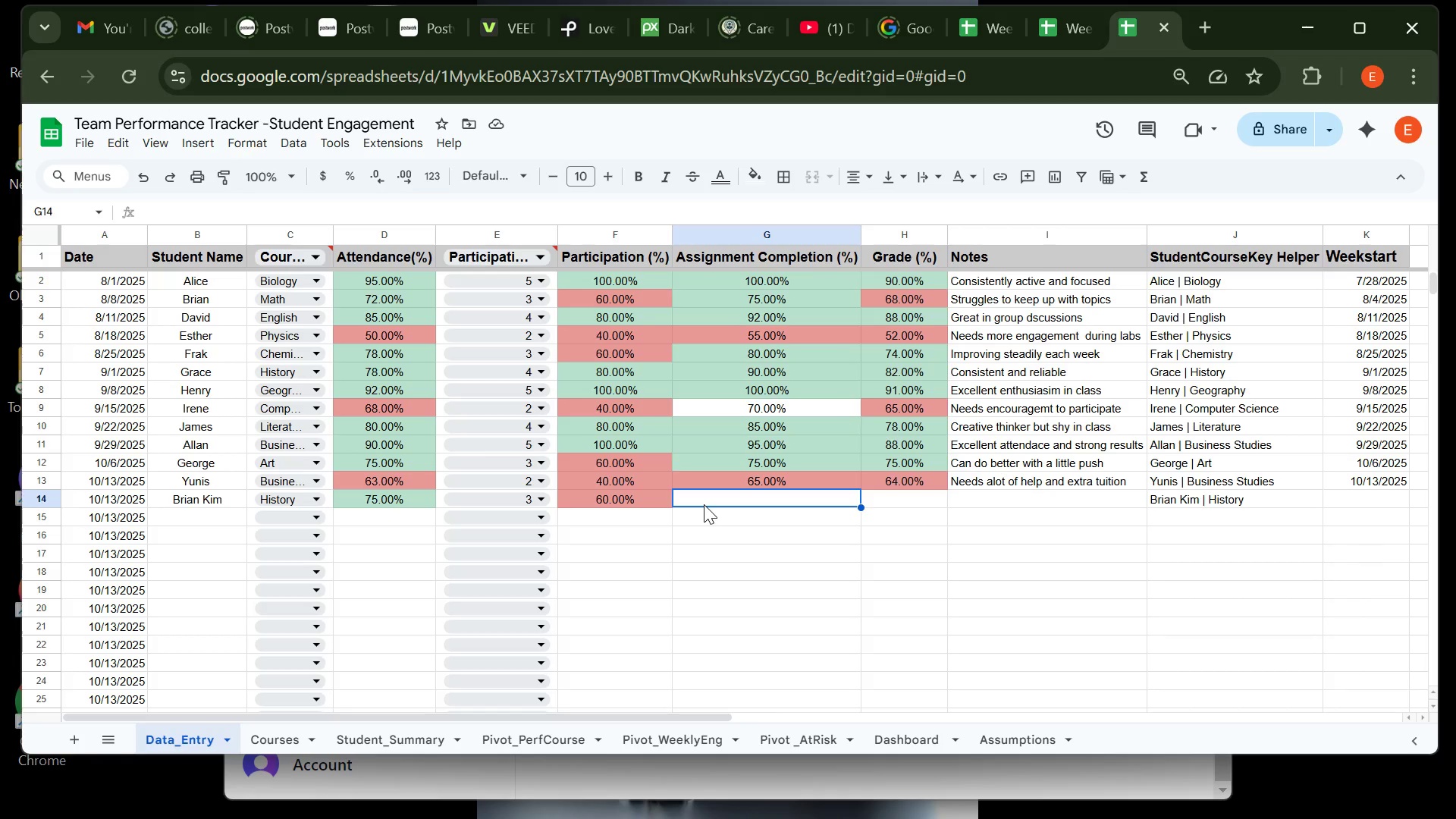 
type(85)
key(Tab)
type(70)
key(Tab)
 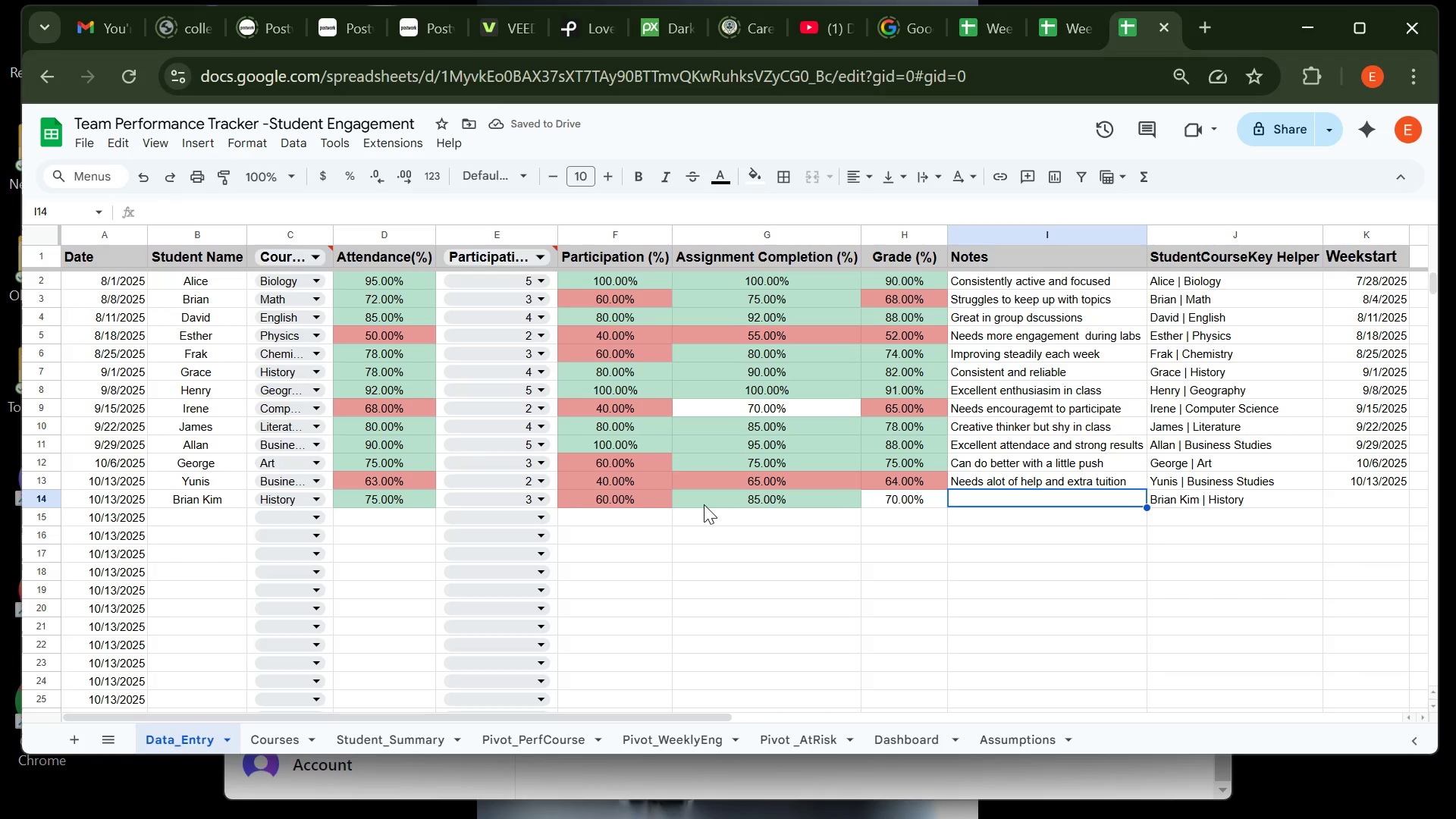 
type(Could)
key(Backspace)
type(d improve attention)
 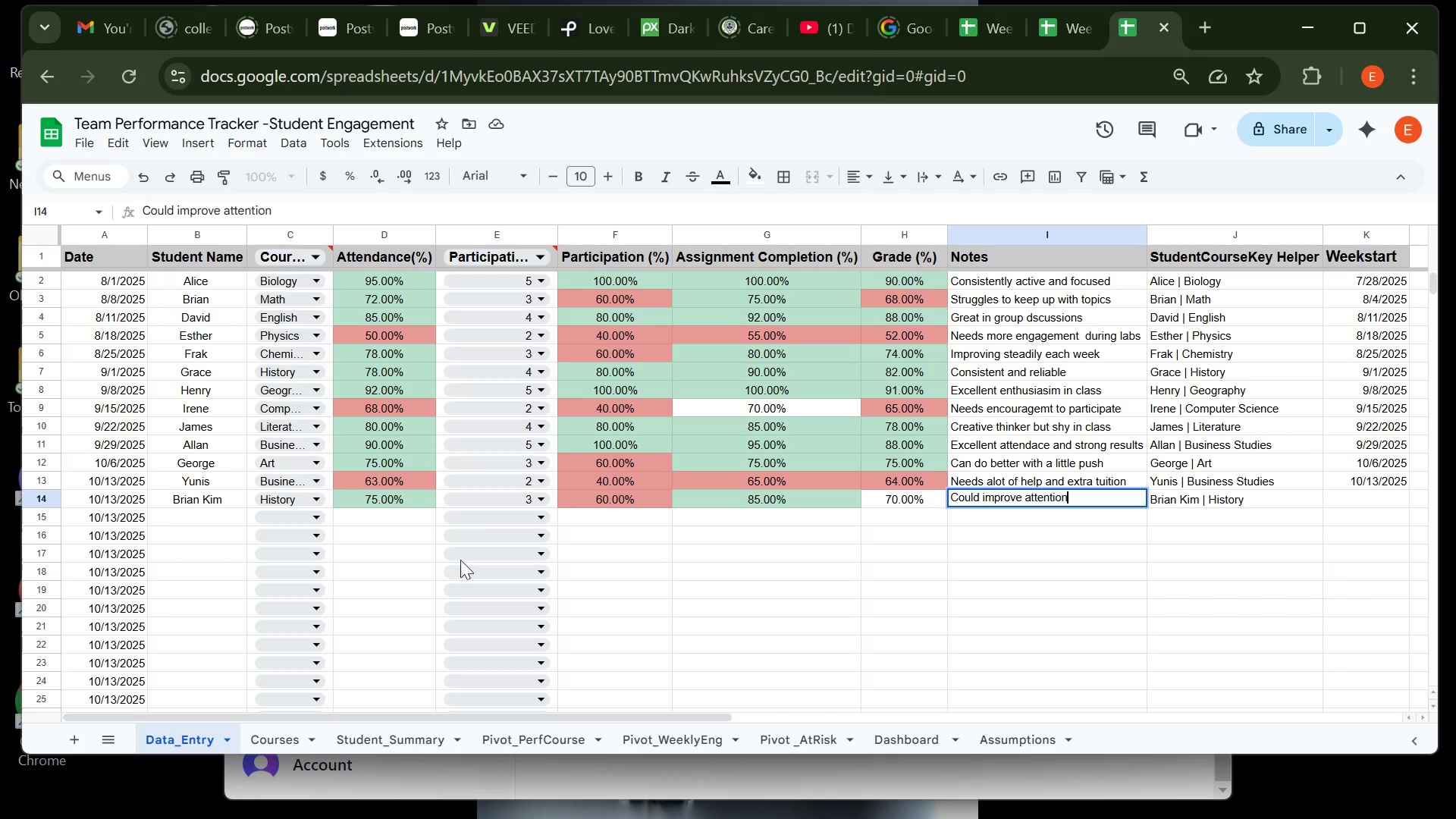 
wait(5.94)
 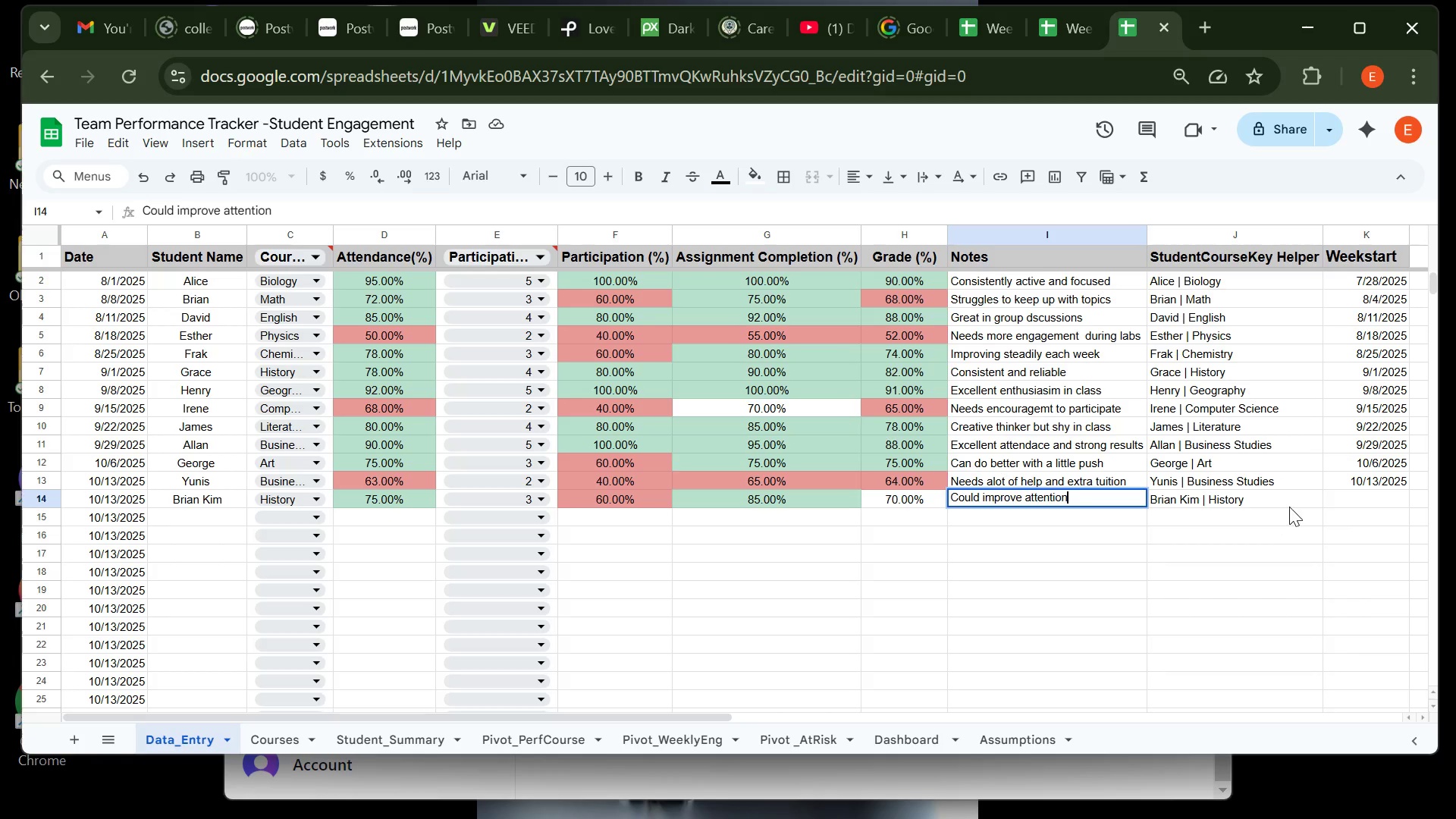 
left_click([201, 517])
 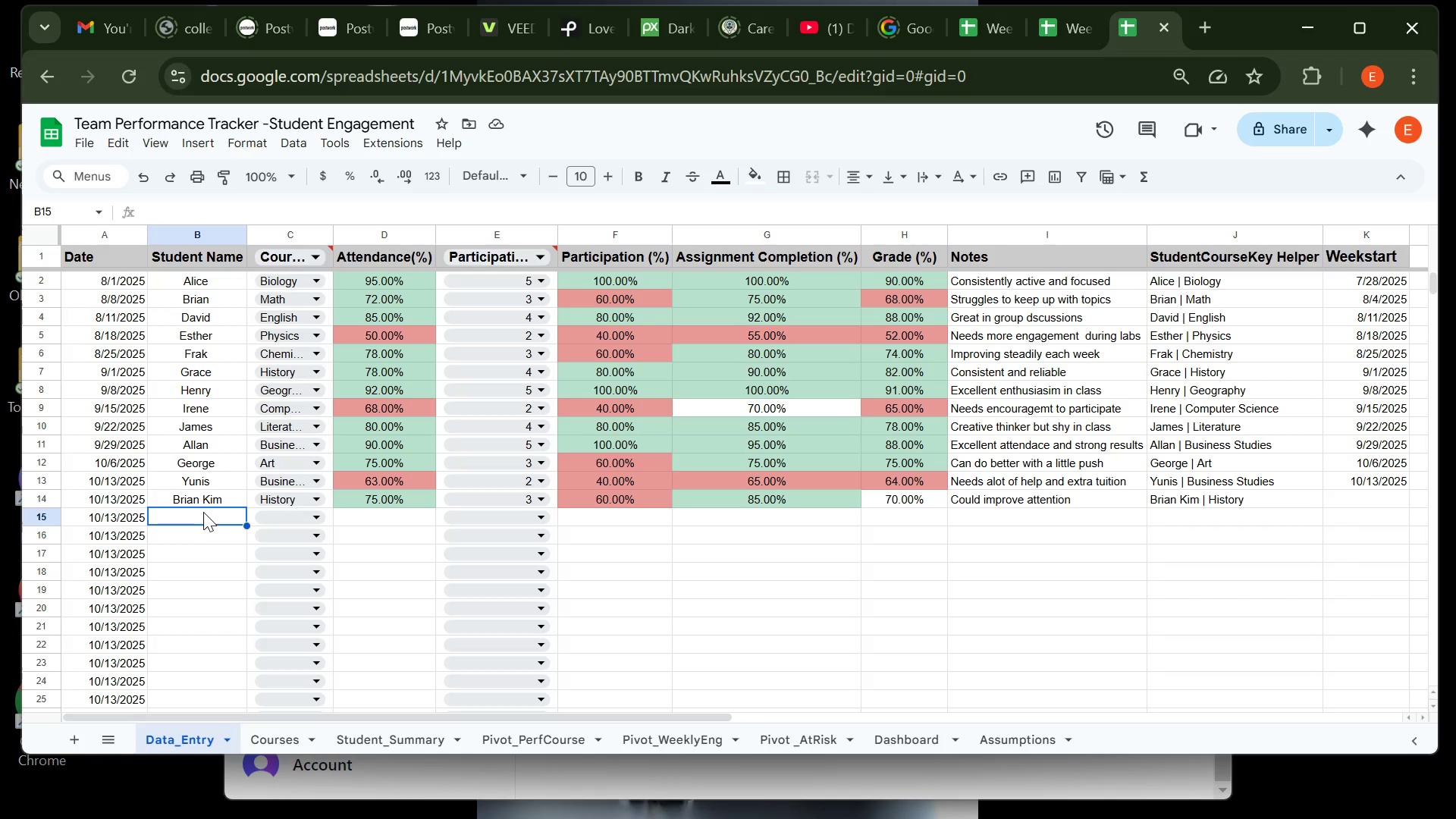 
wait(7.6)
 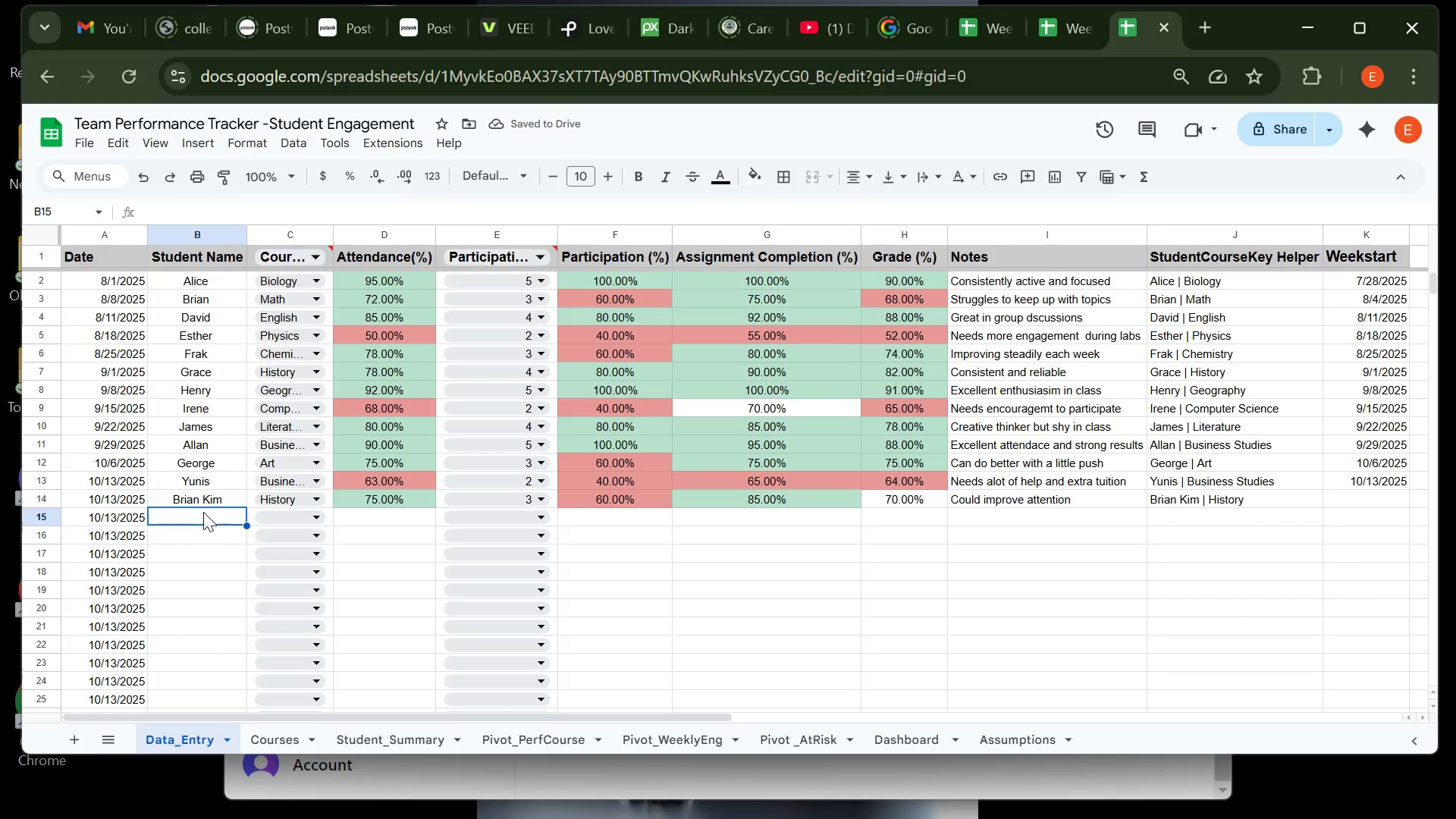 
left_click([209, 281])
 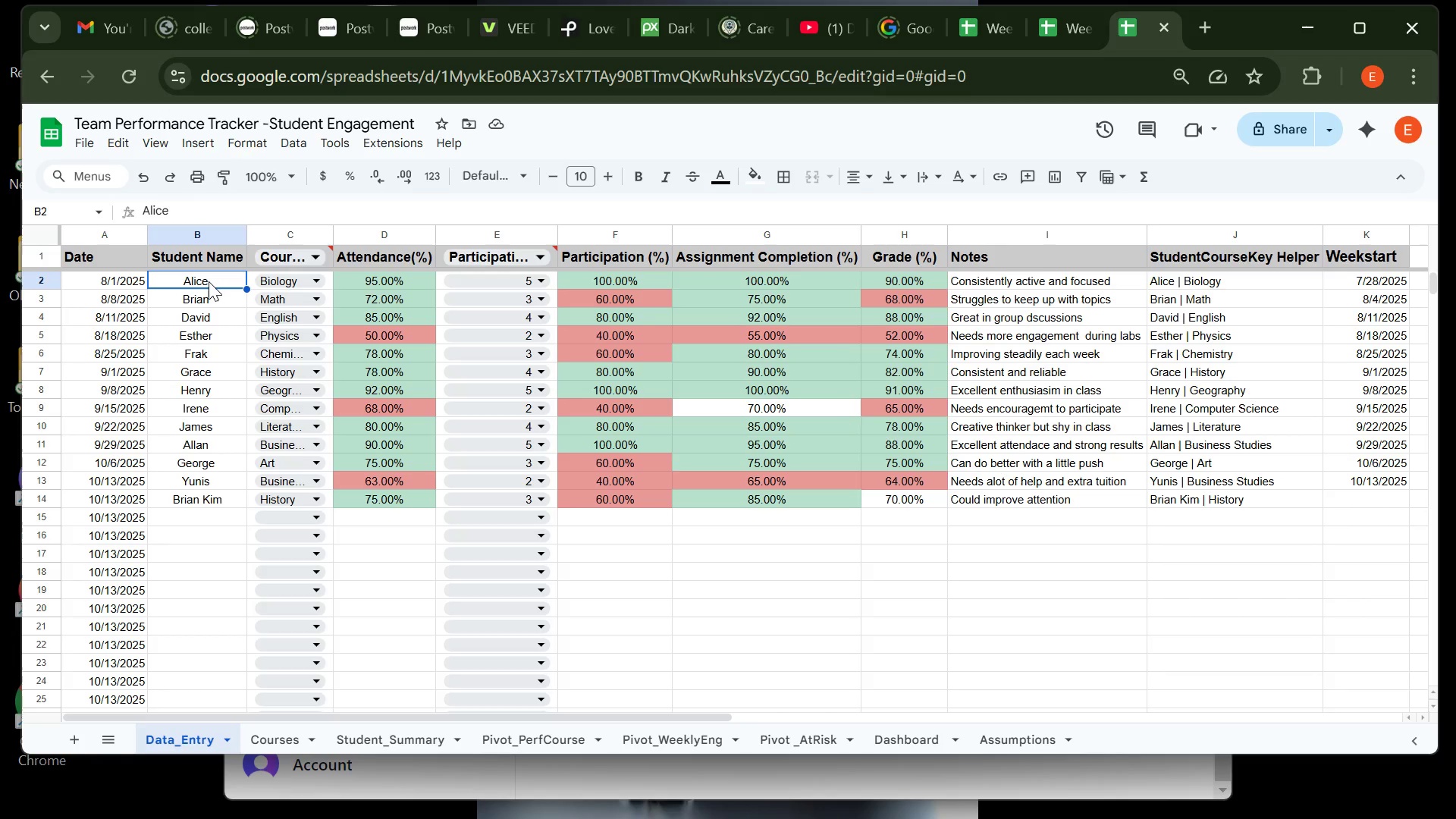 
double_click([209, 281])
 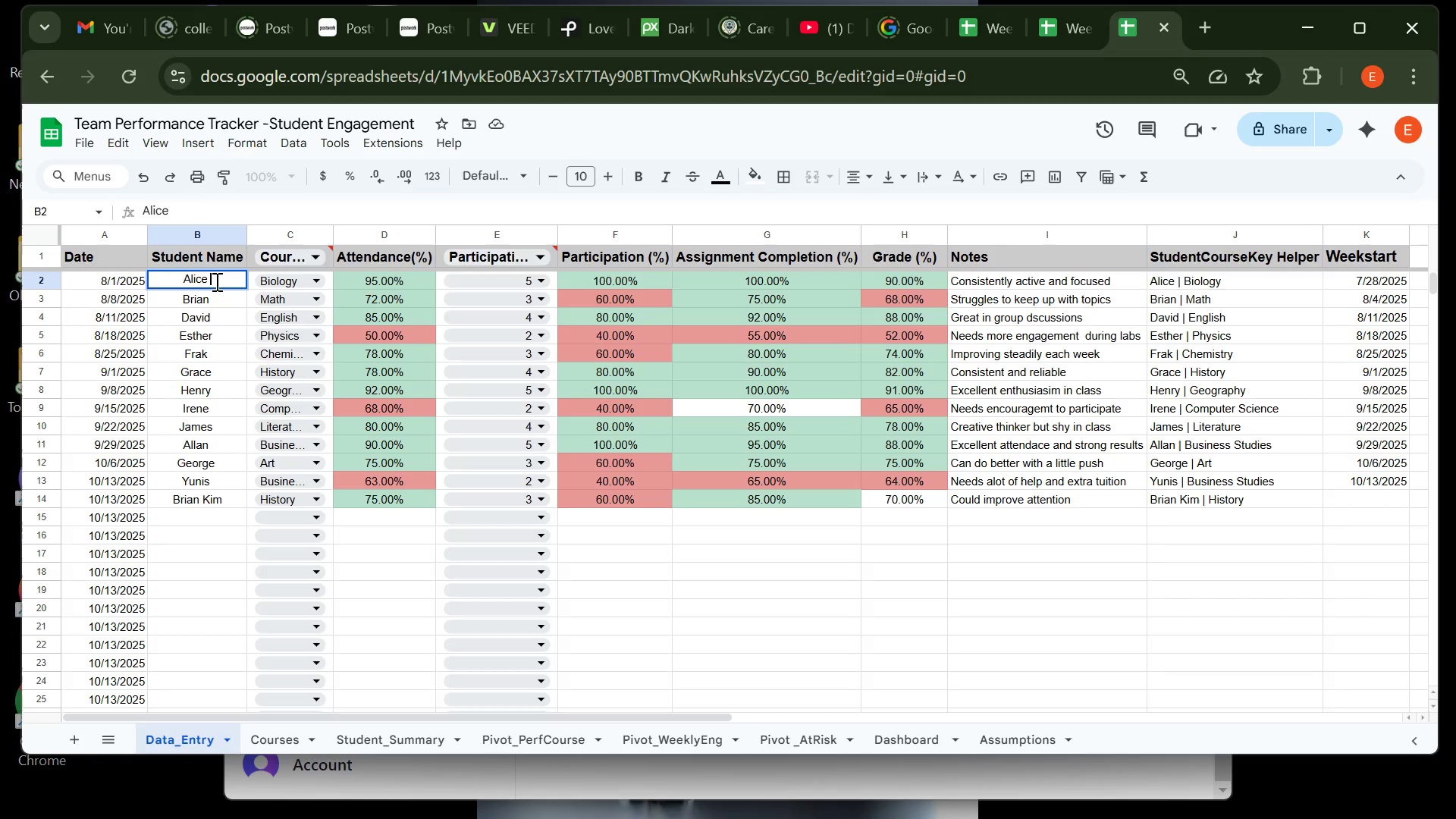 
left_click([215, 281])
 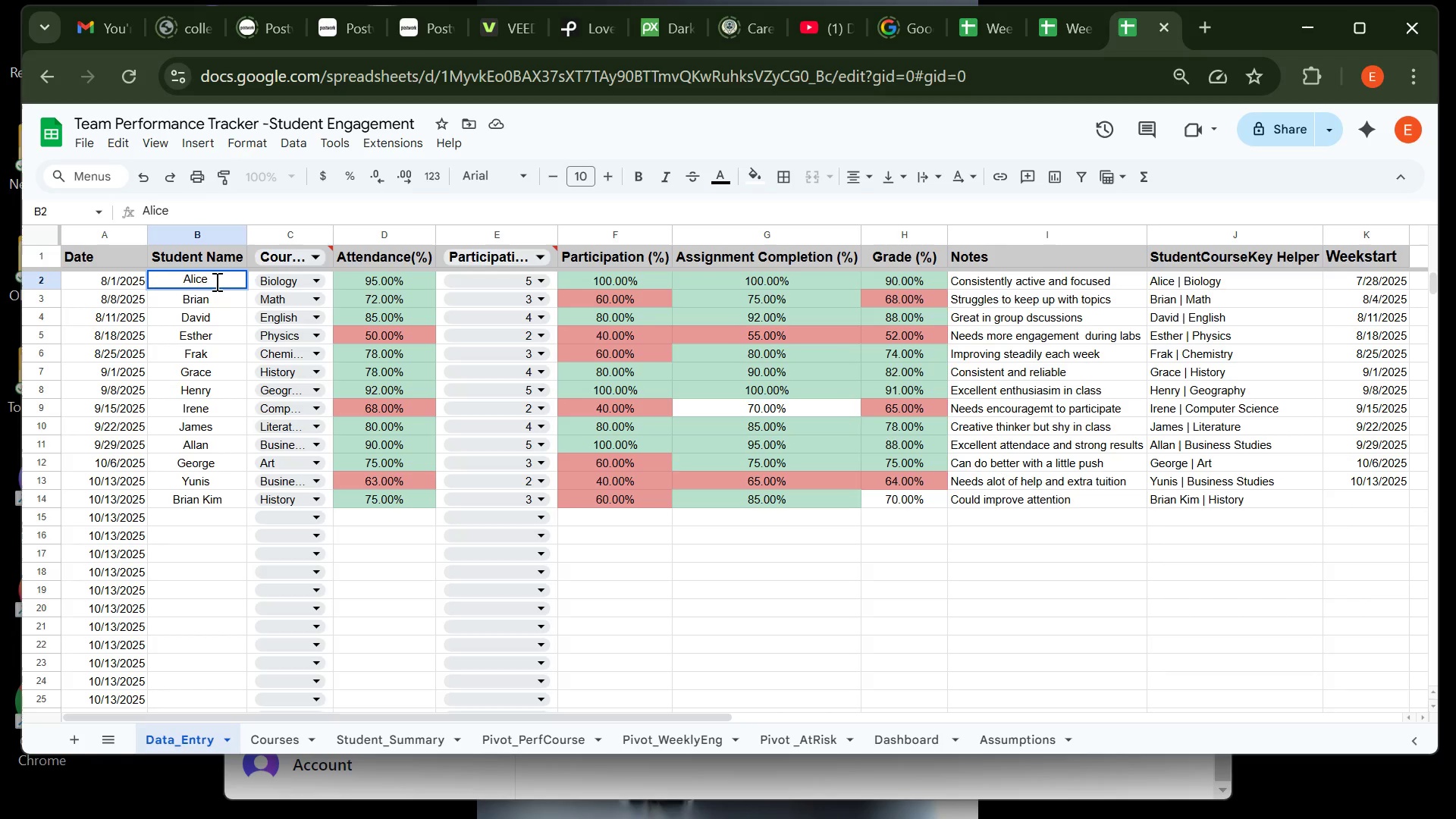 
type(Jan)
 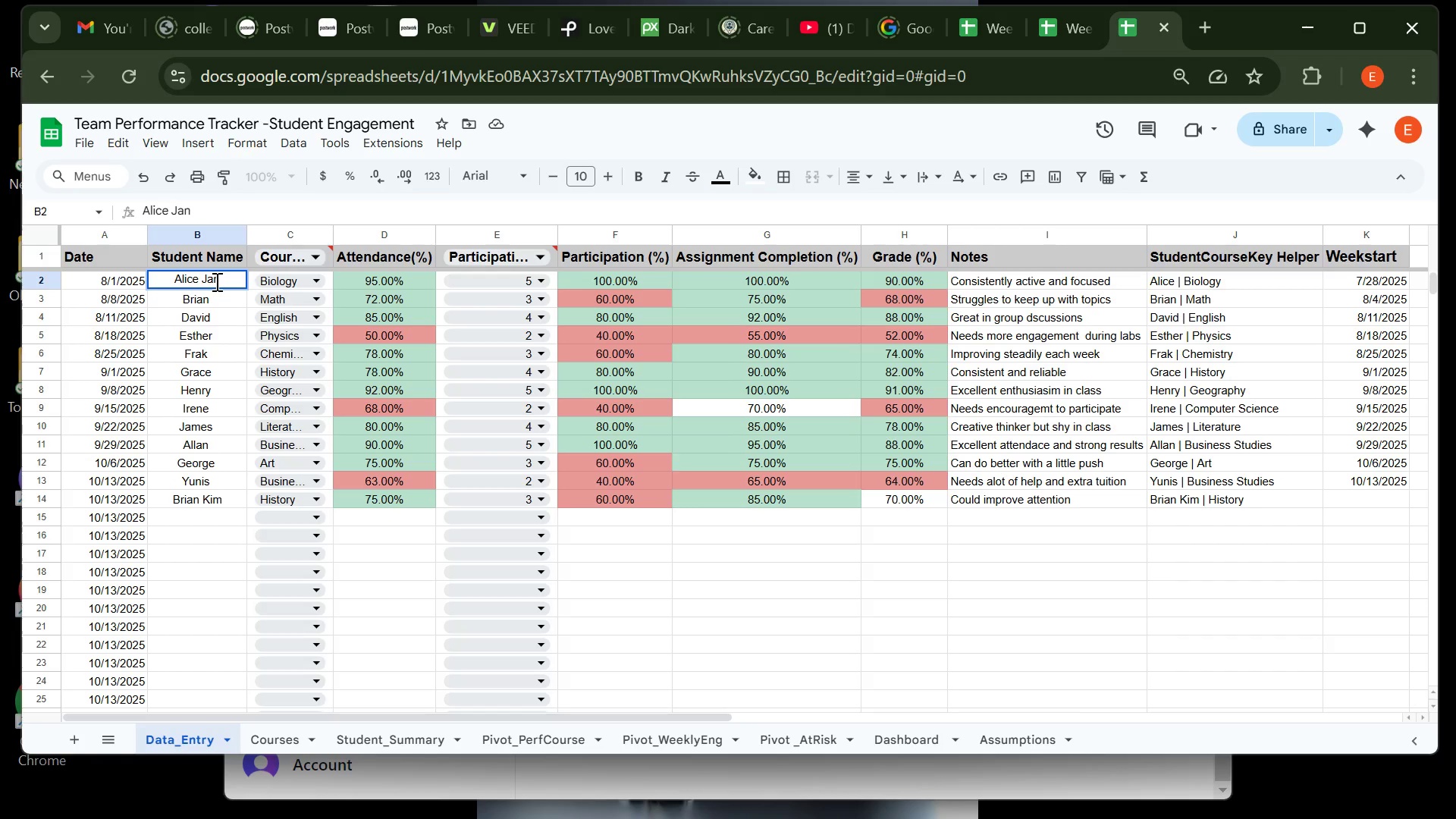 
key(Enter)
 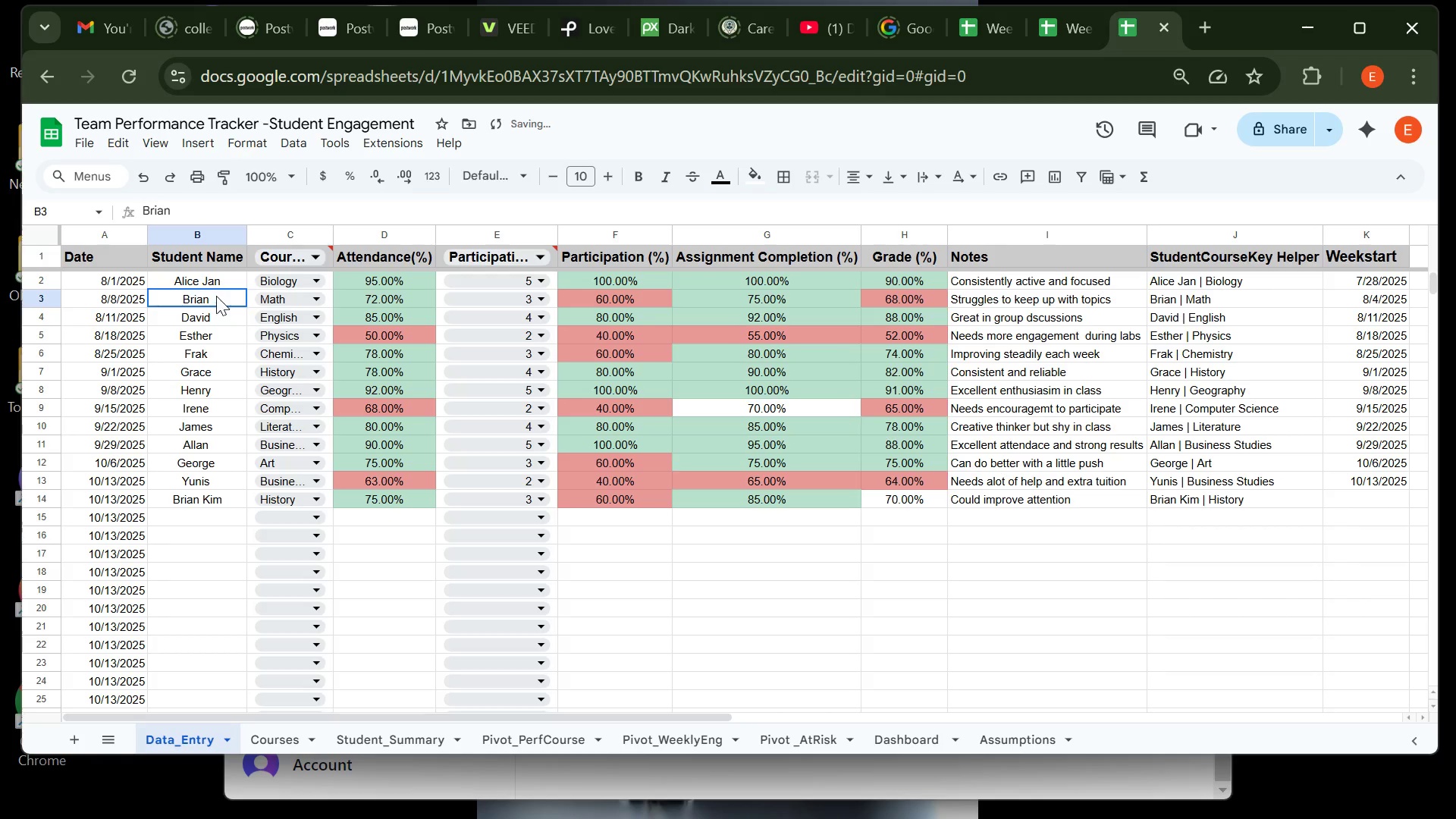 
double_click([216, 294])
 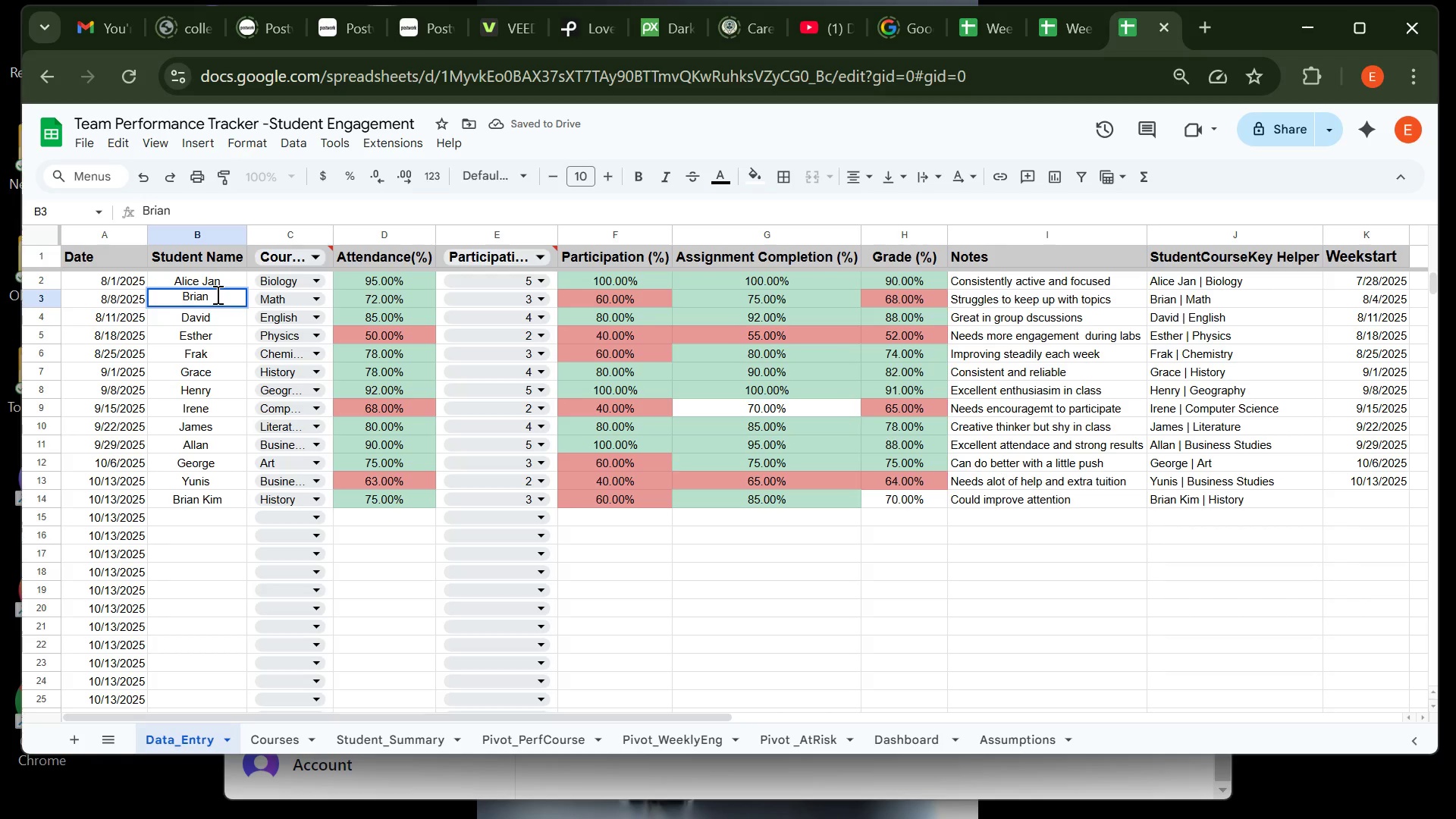 
type( Ham)
 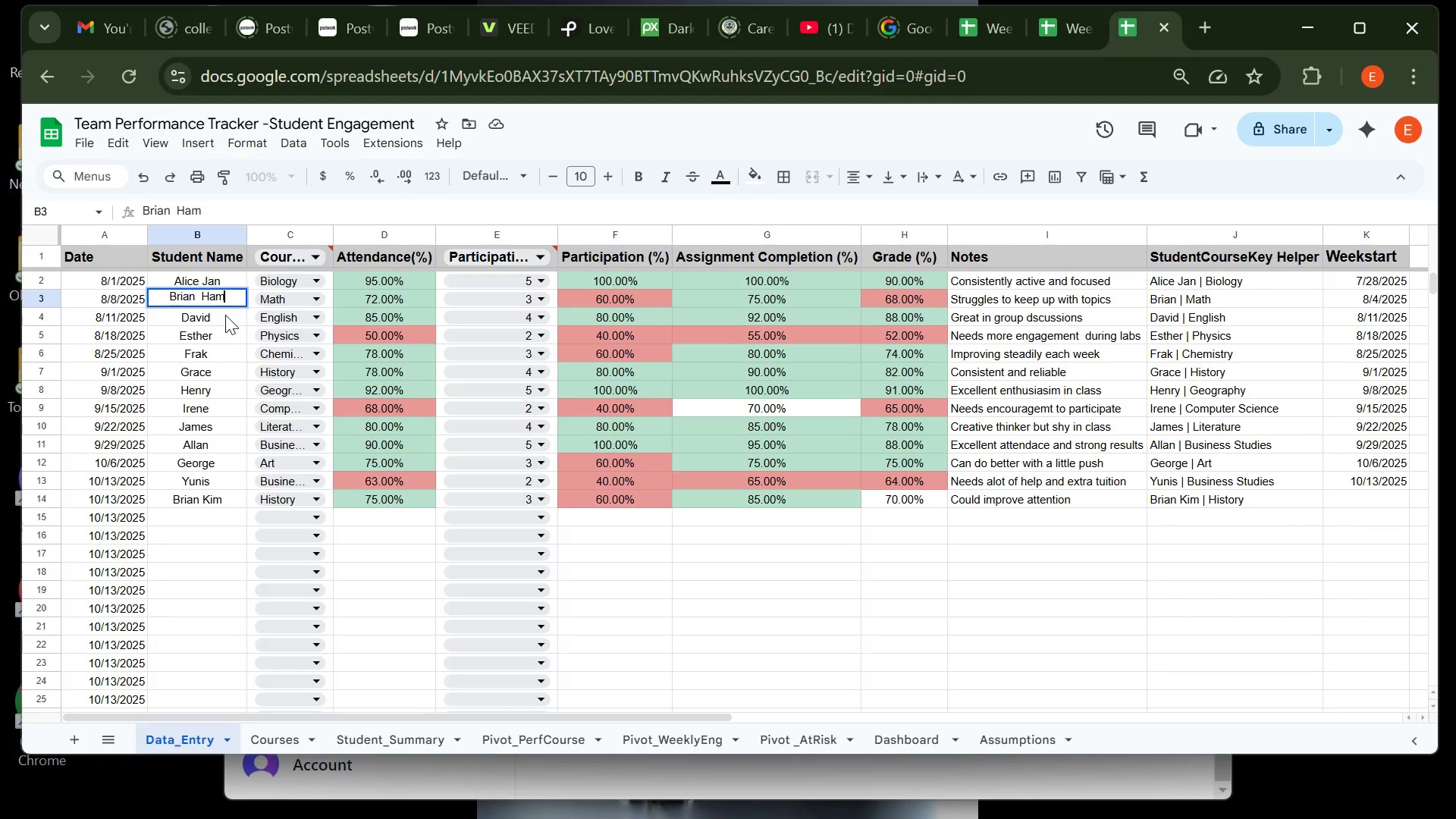 
left_click([225, 315])
 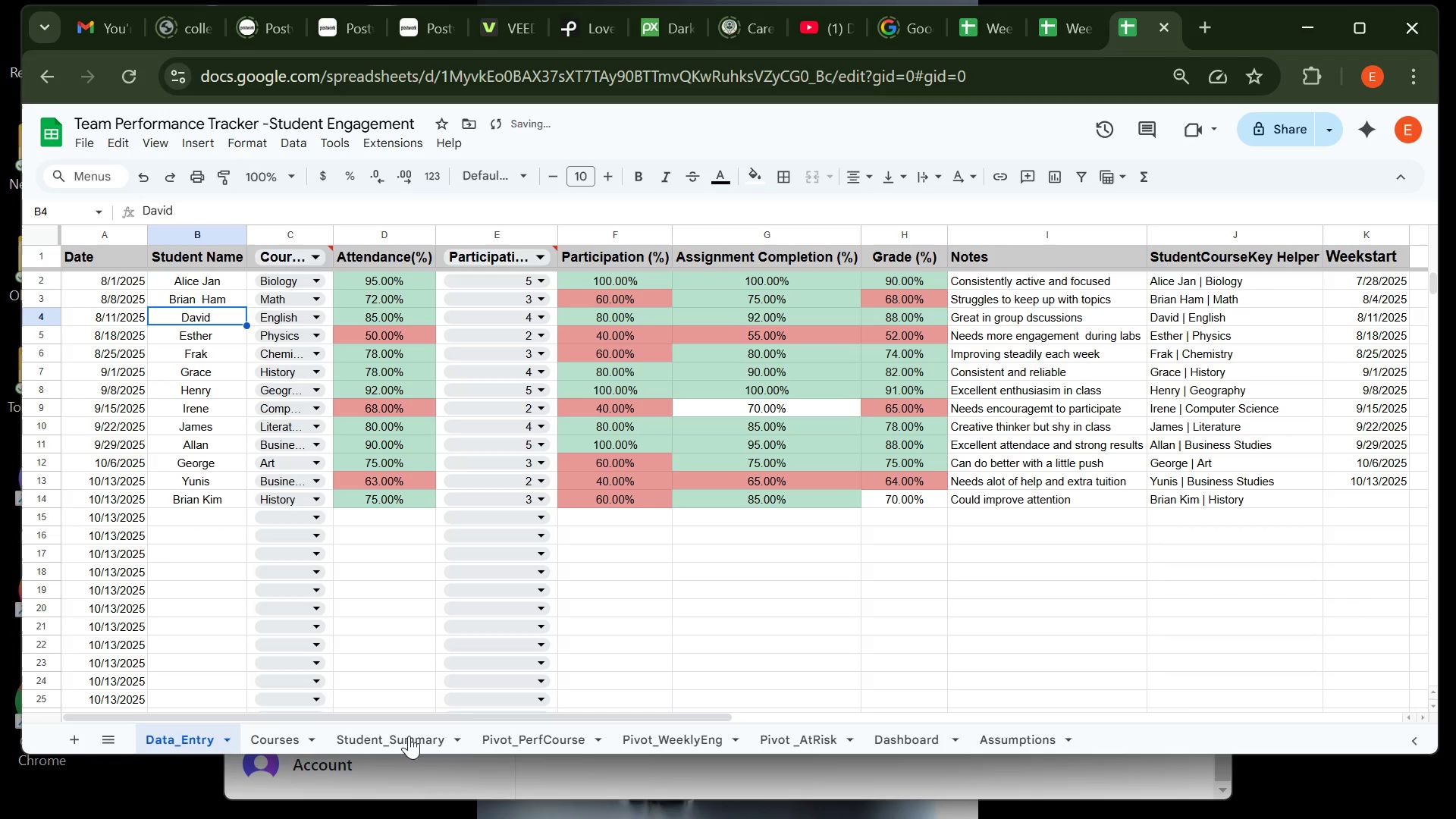 
left_click([409, 736])
 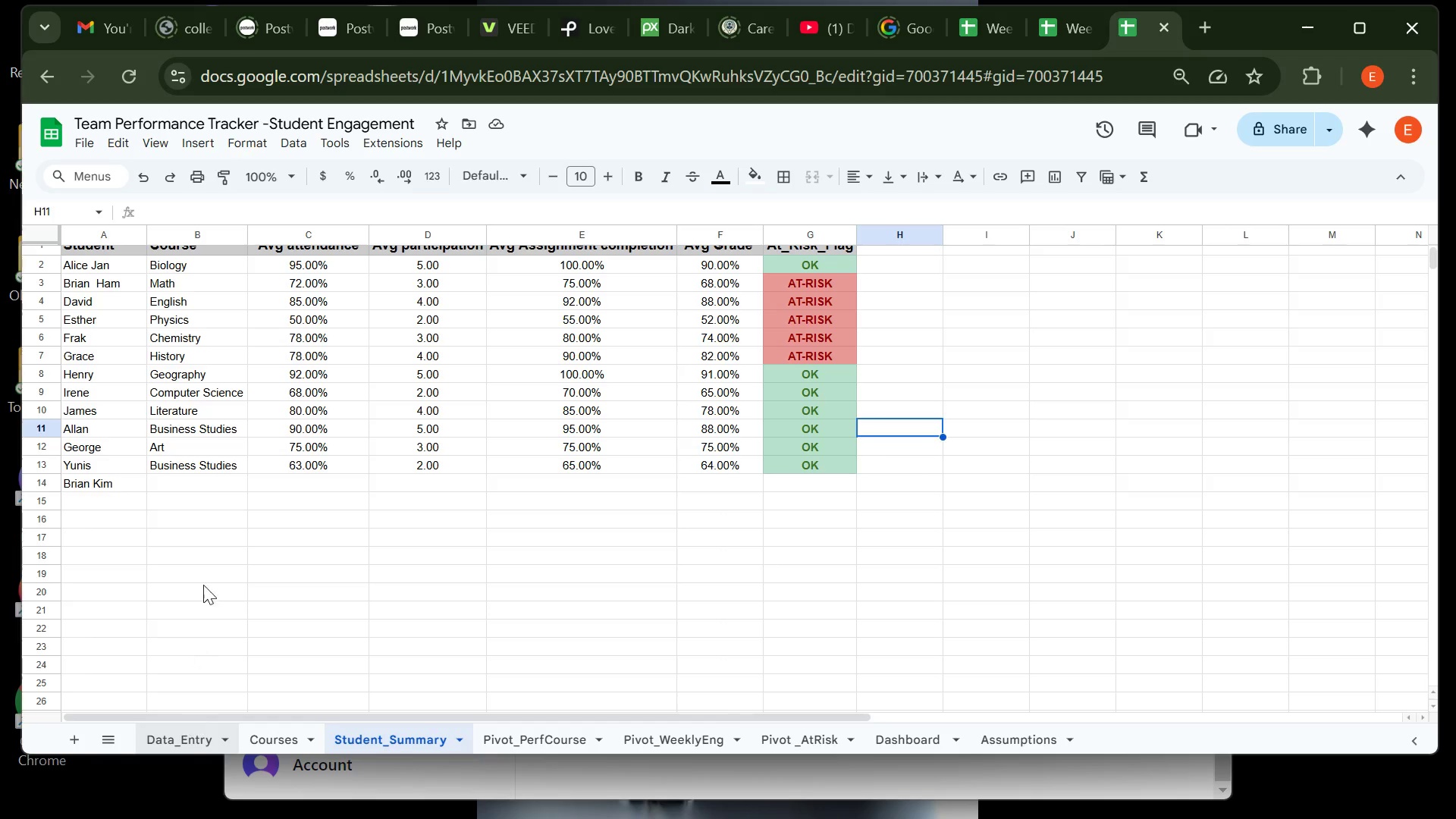 
wait(6.46)
 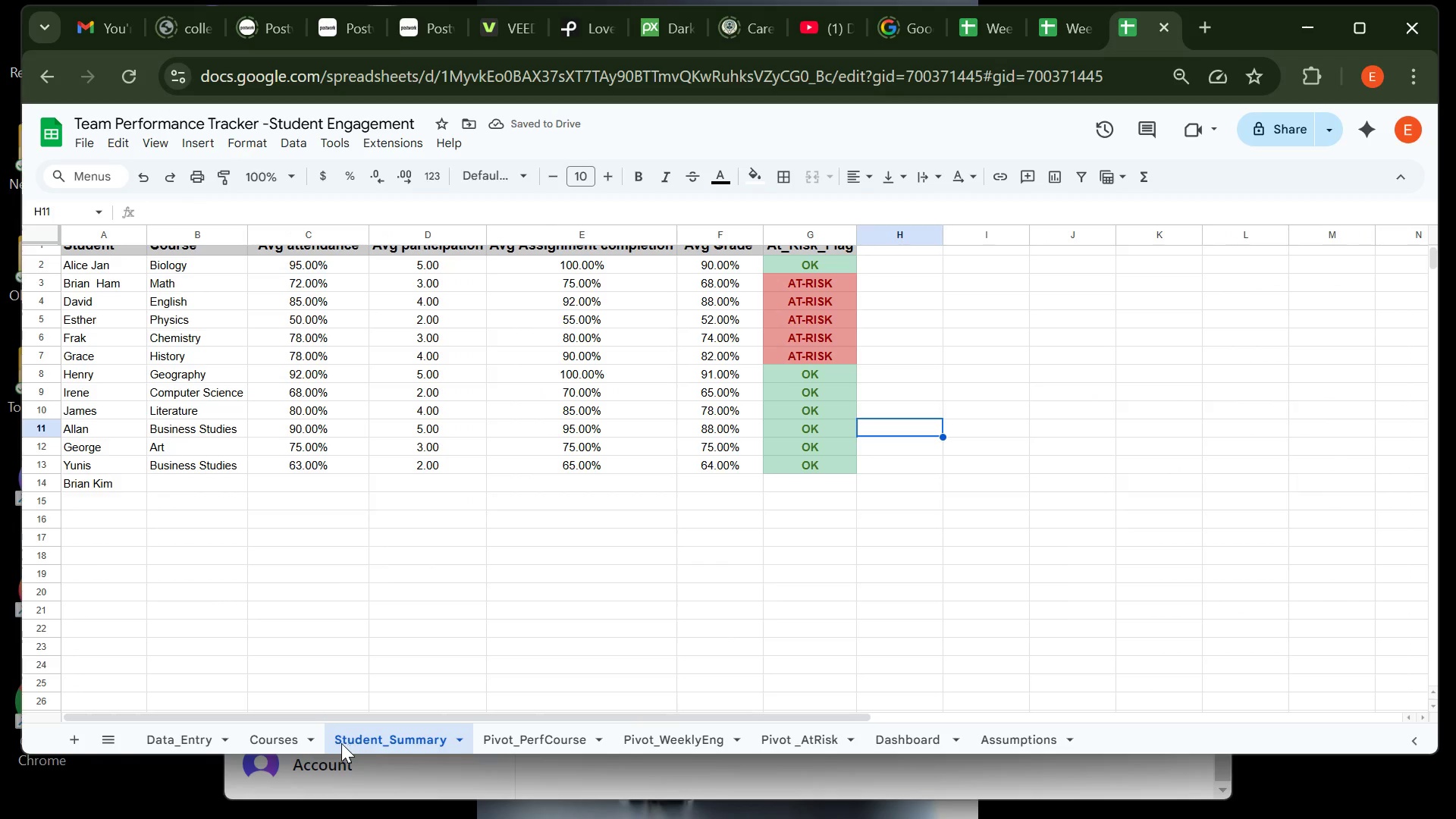 
left_click([219, 466])
 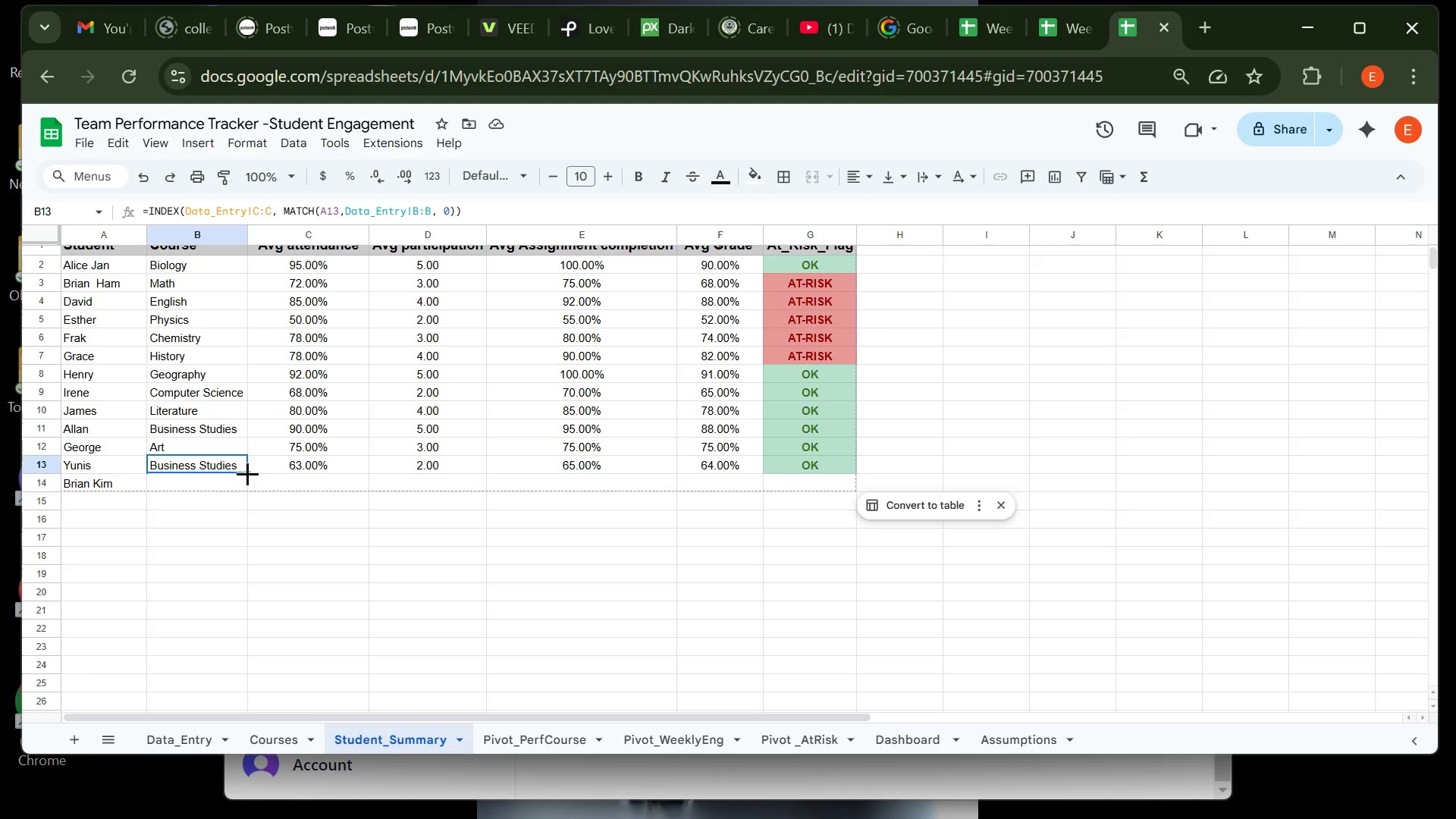 
double_click([247, 473])
 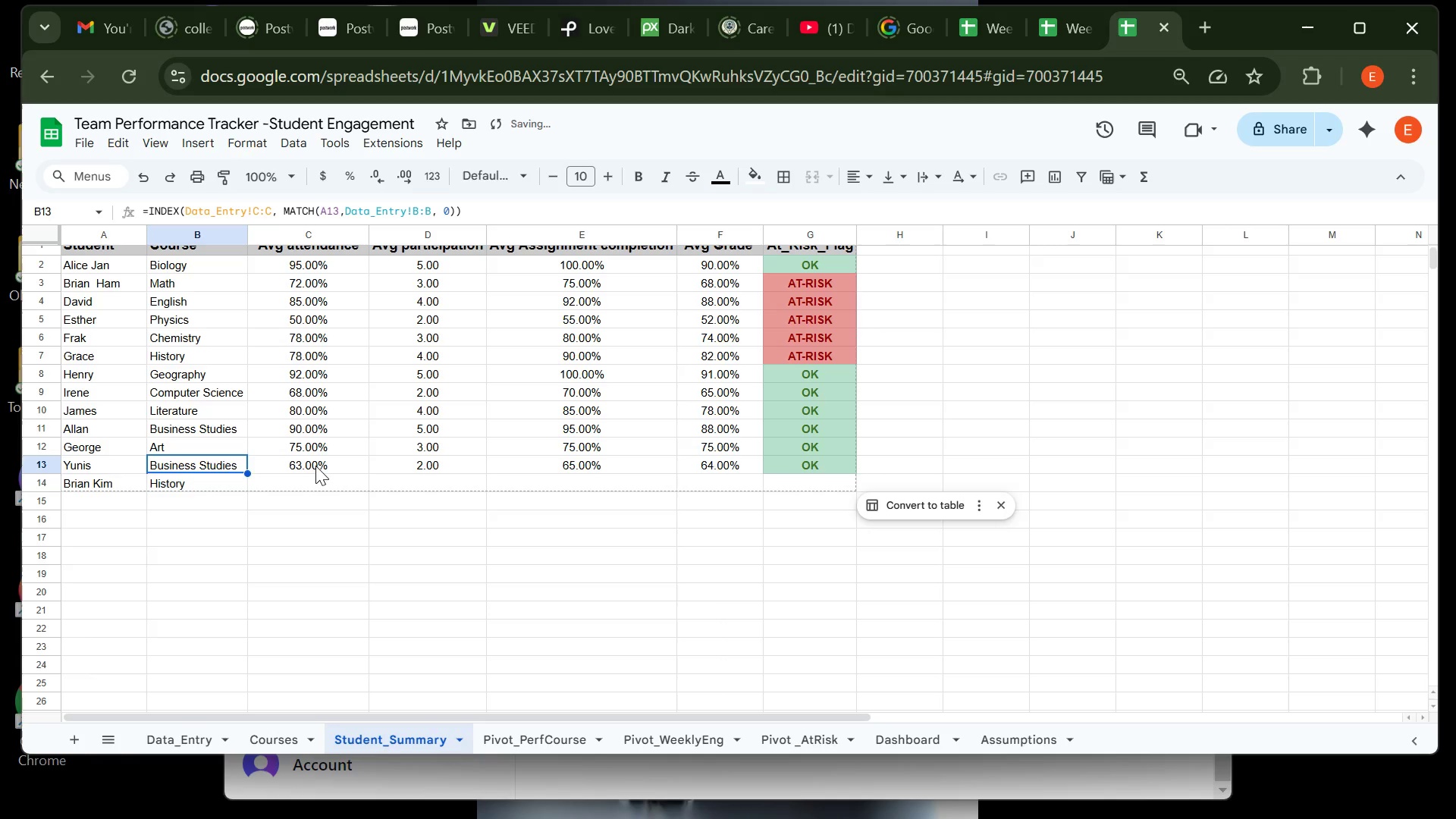 
left_click([315, 466])
 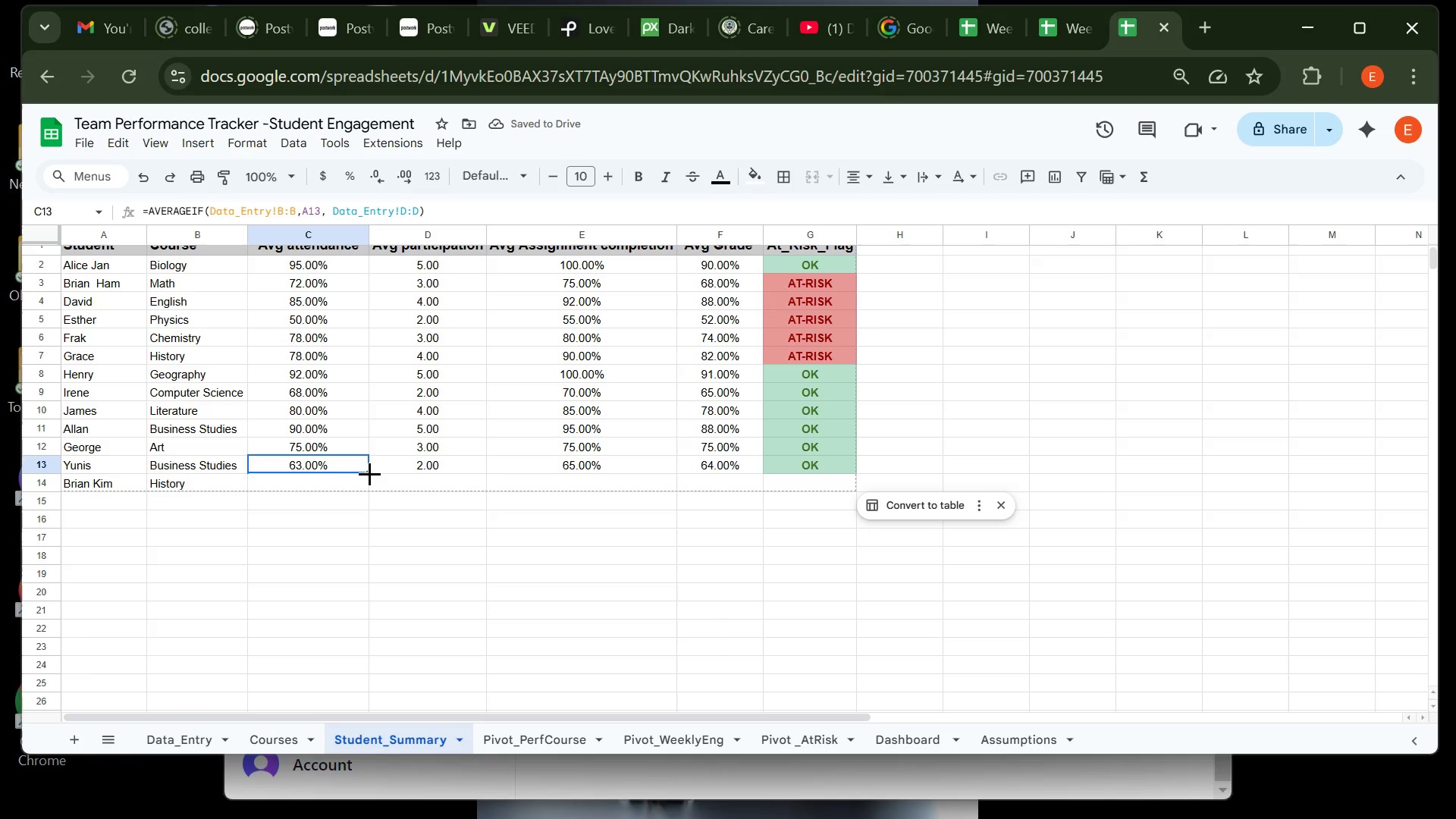 
double_click([369, 473])
 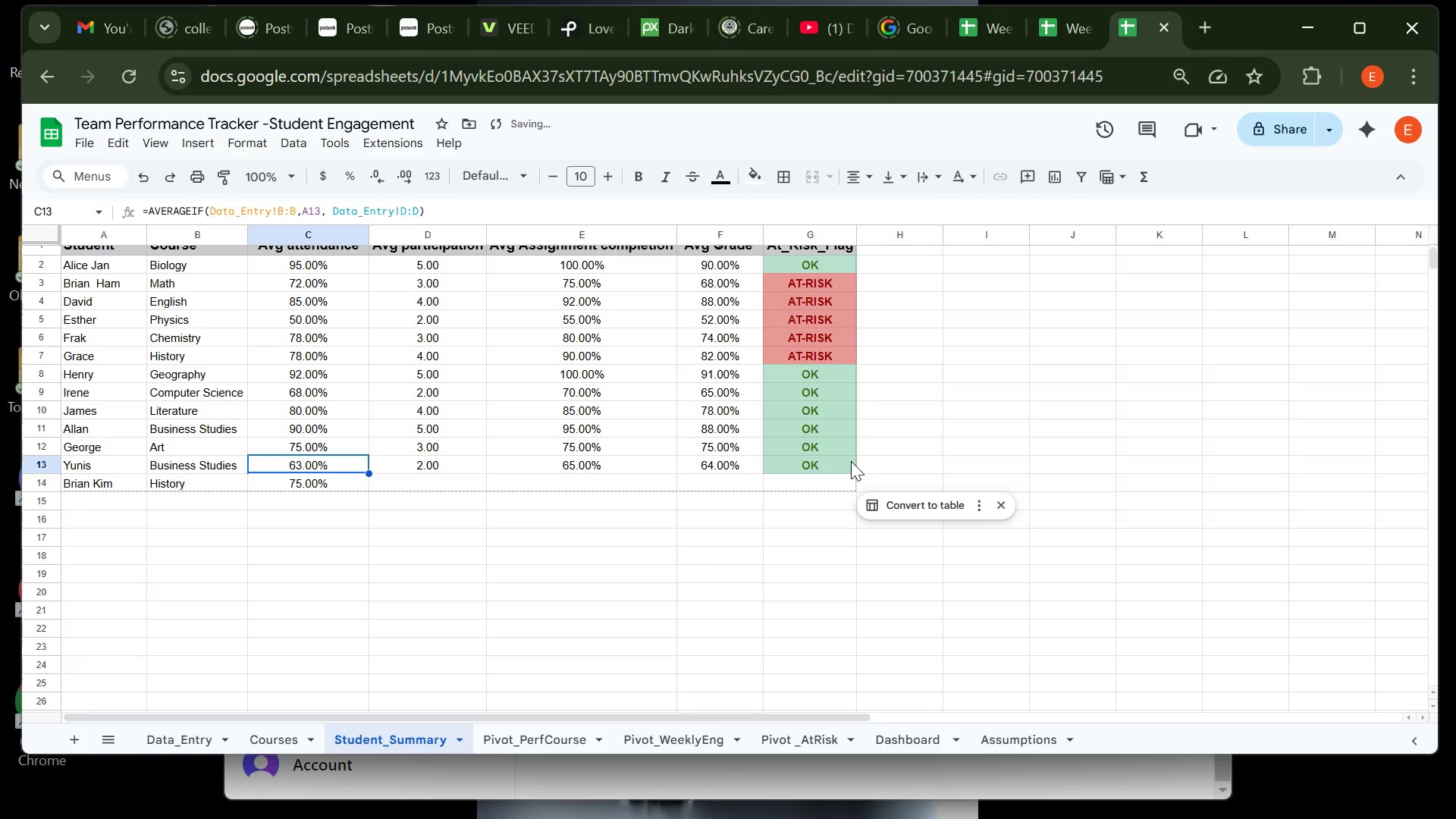 
left_click([851, 461])
 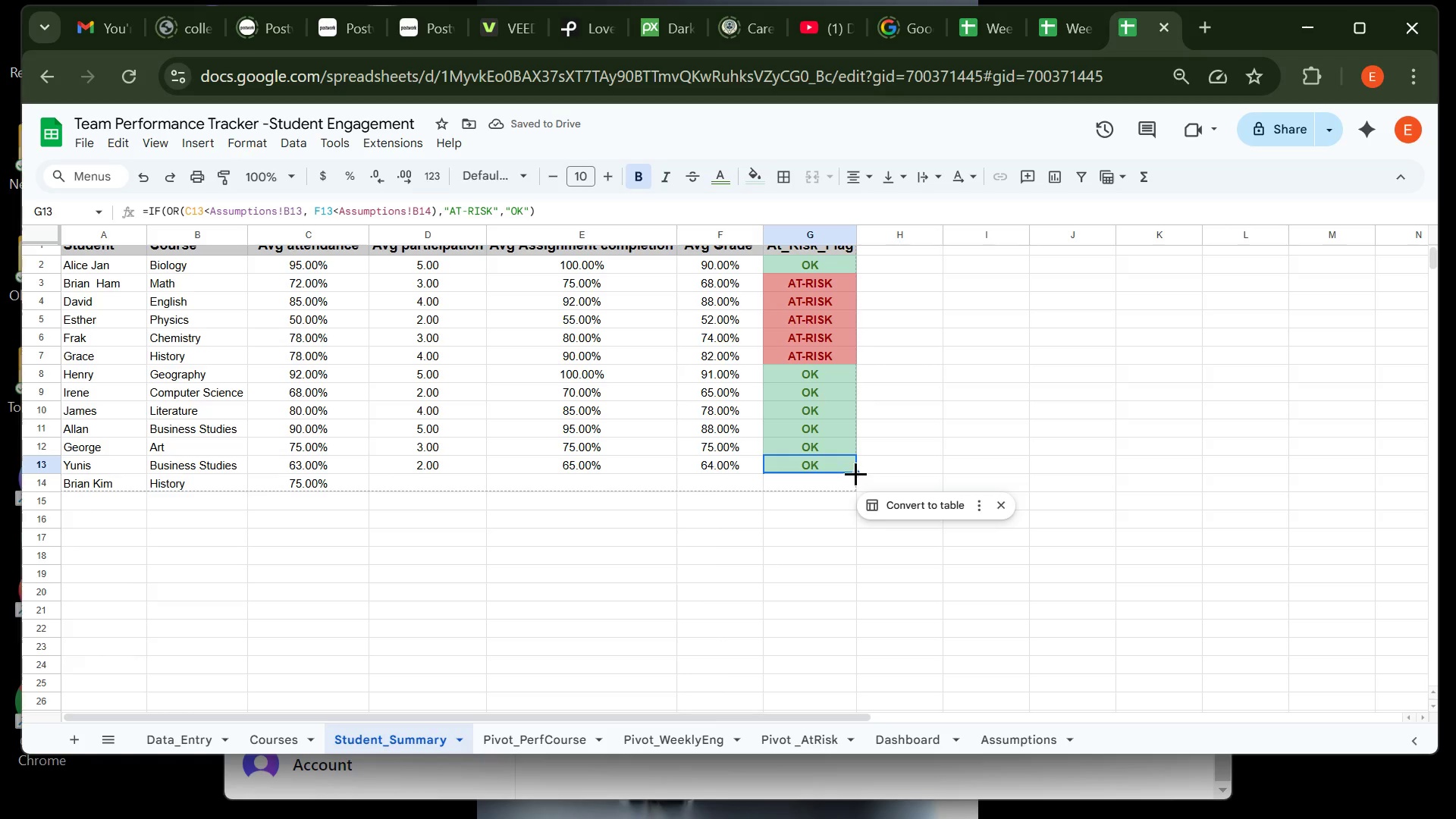 
left_click([855, 473])
 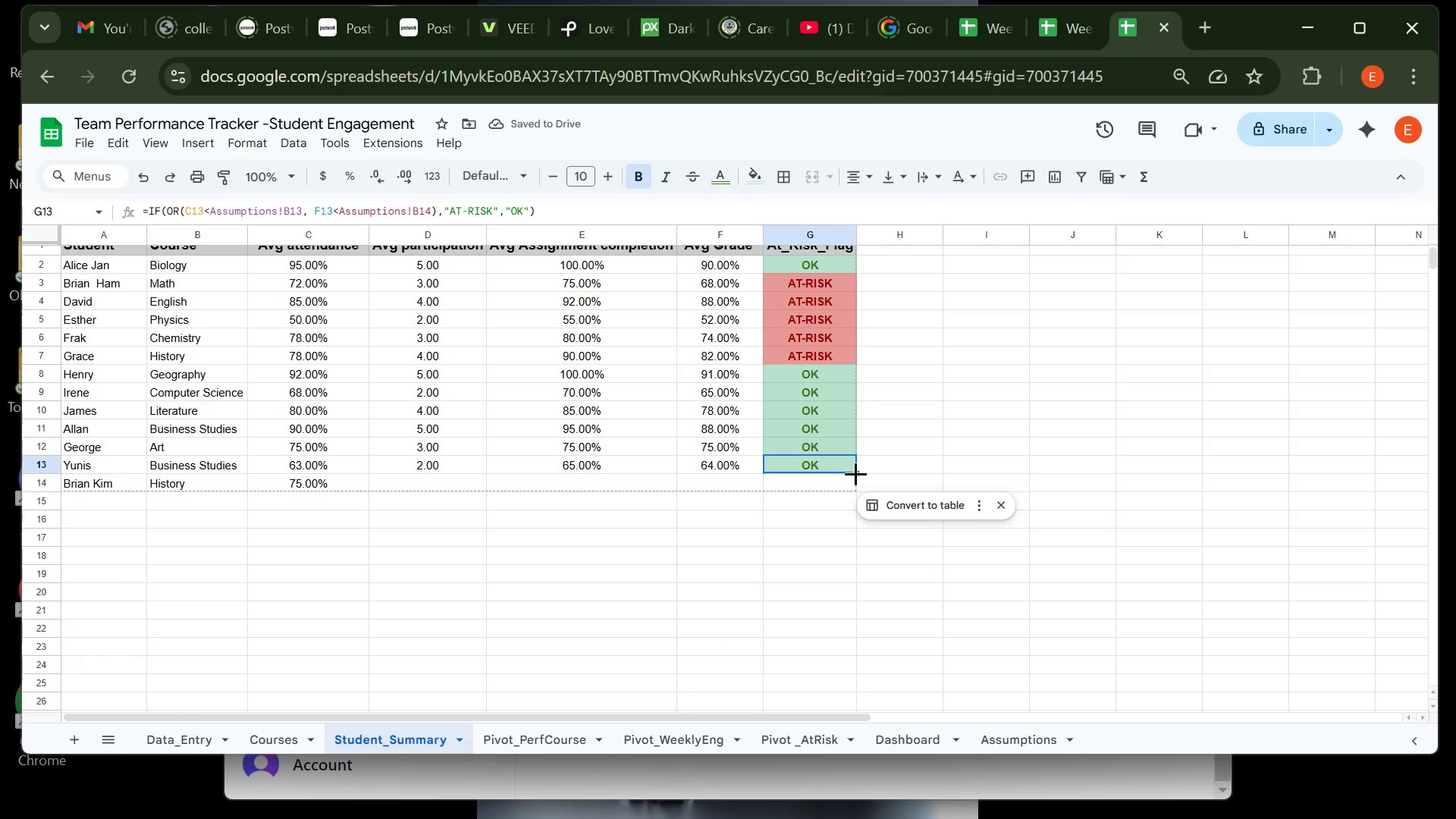 
left_click([855, 473])
 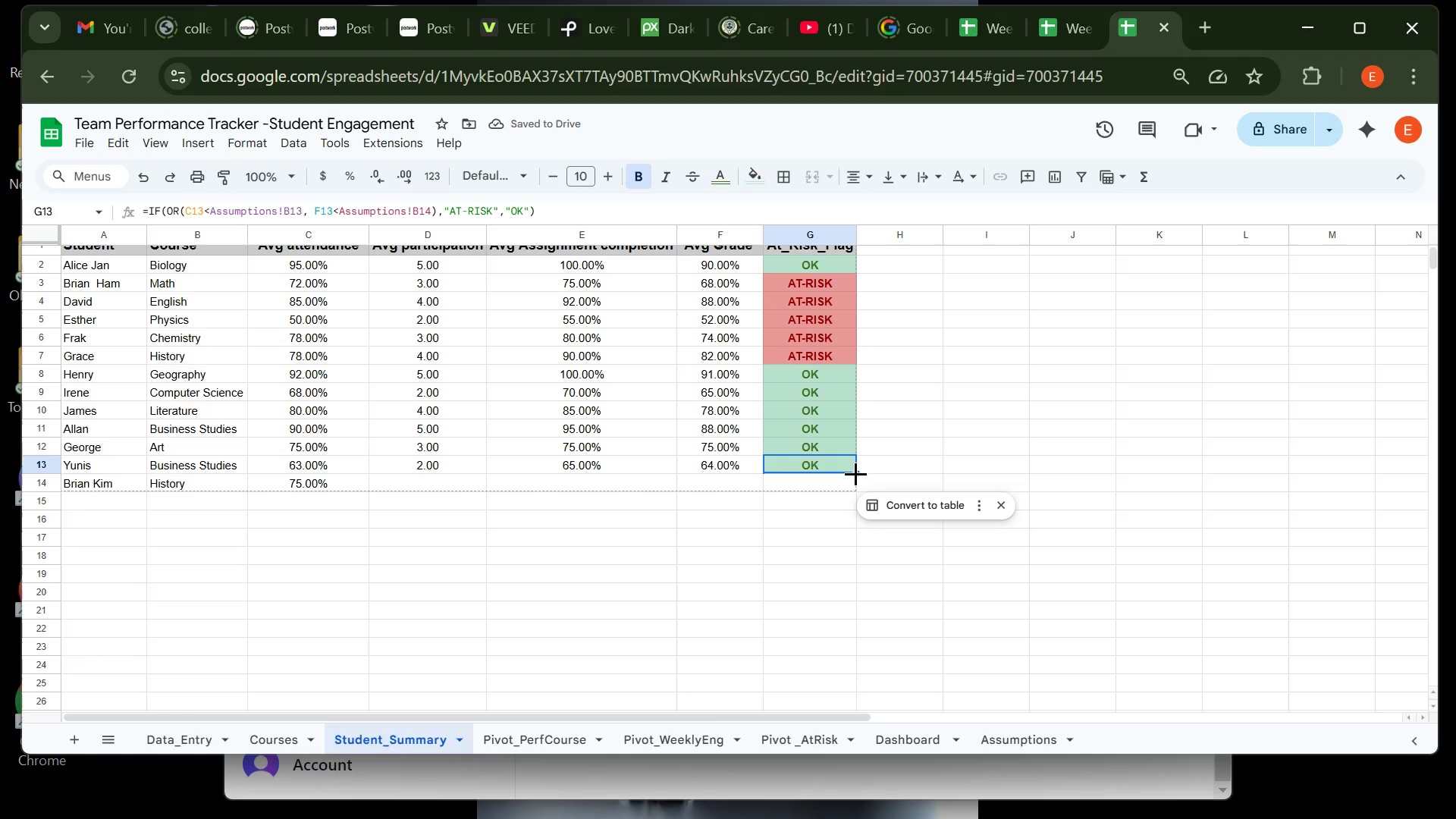 
left_click([855, 473])
 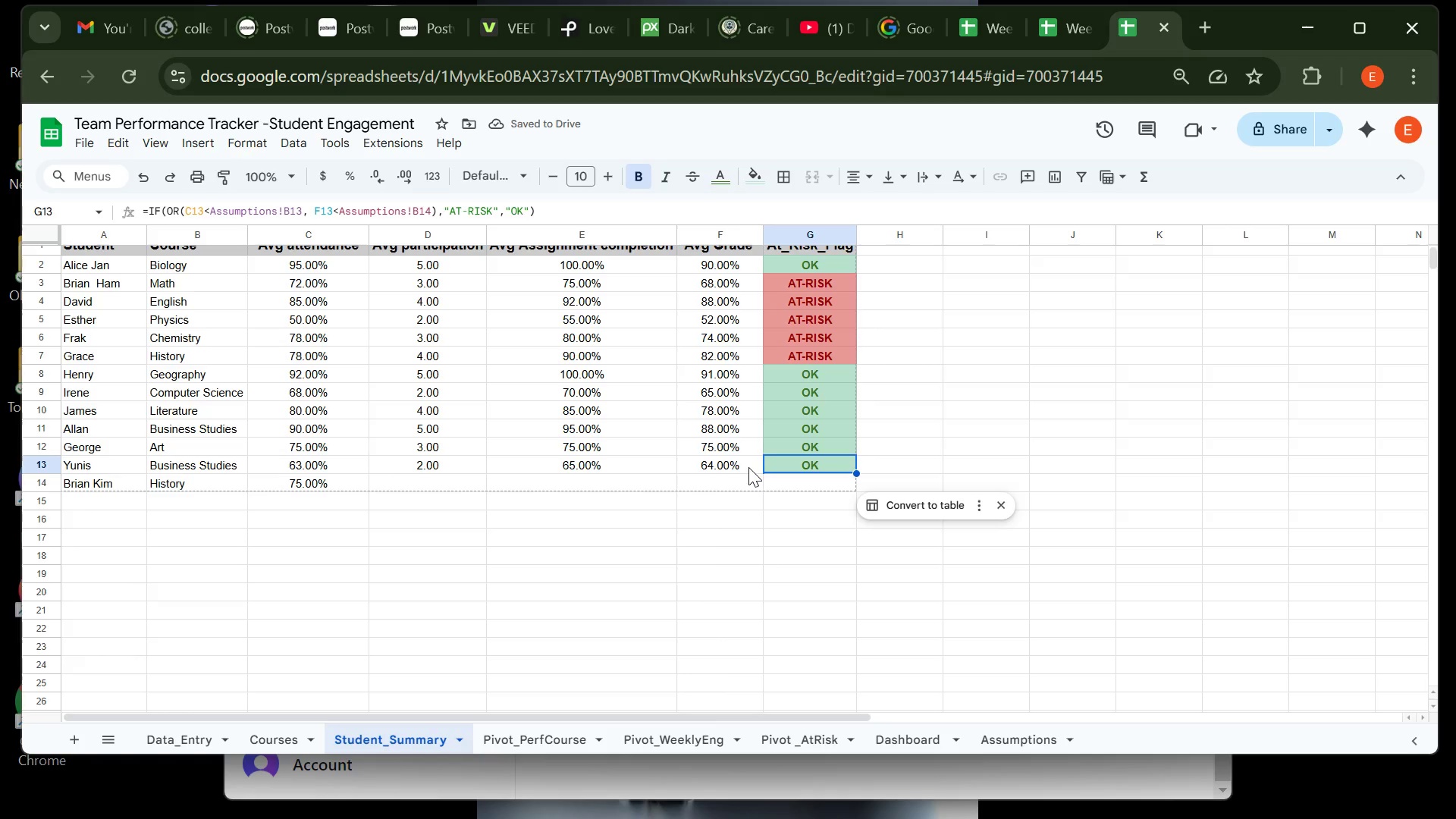 
left_click([748, 467])
 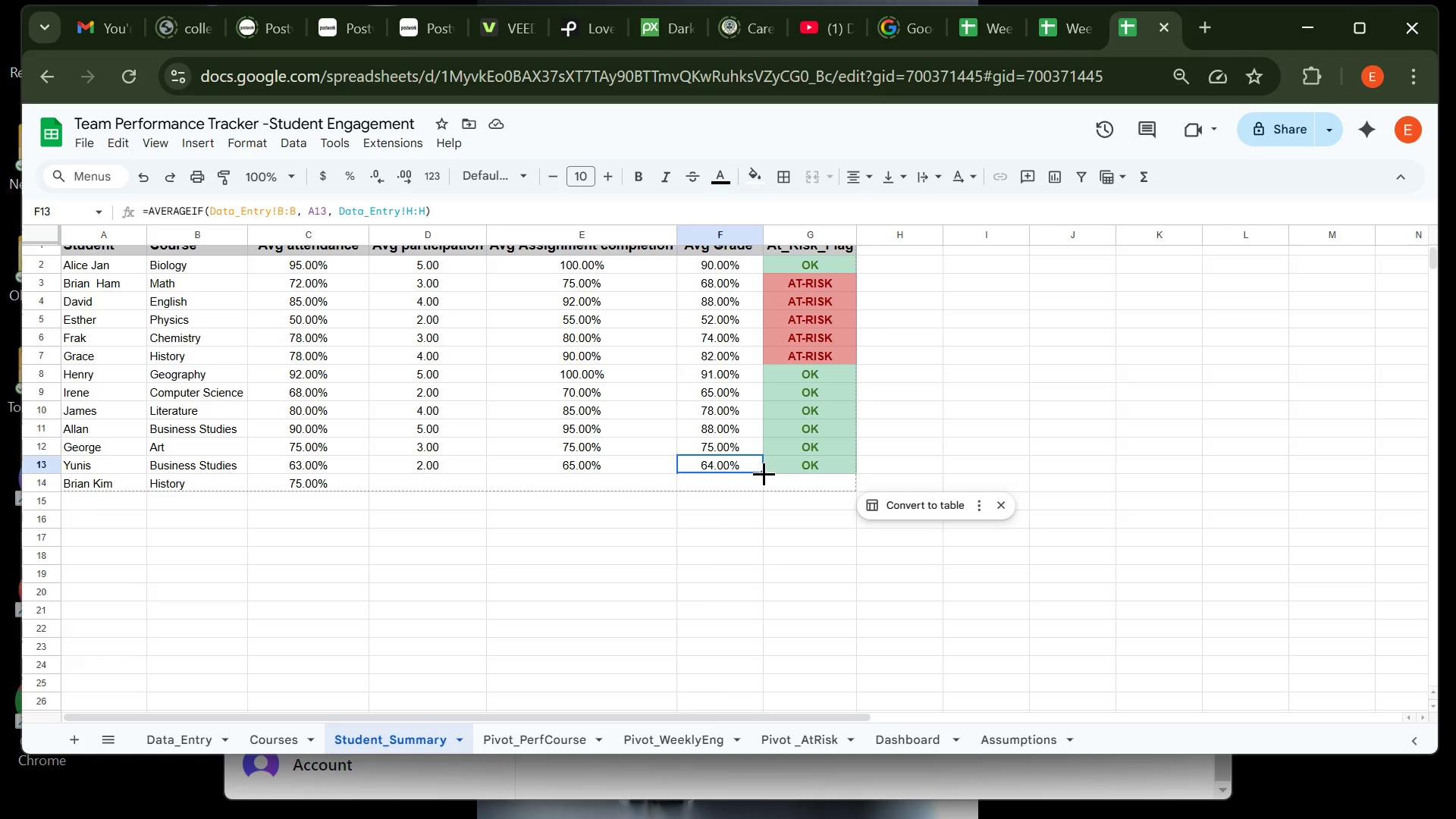 
double_click([764, 473])
 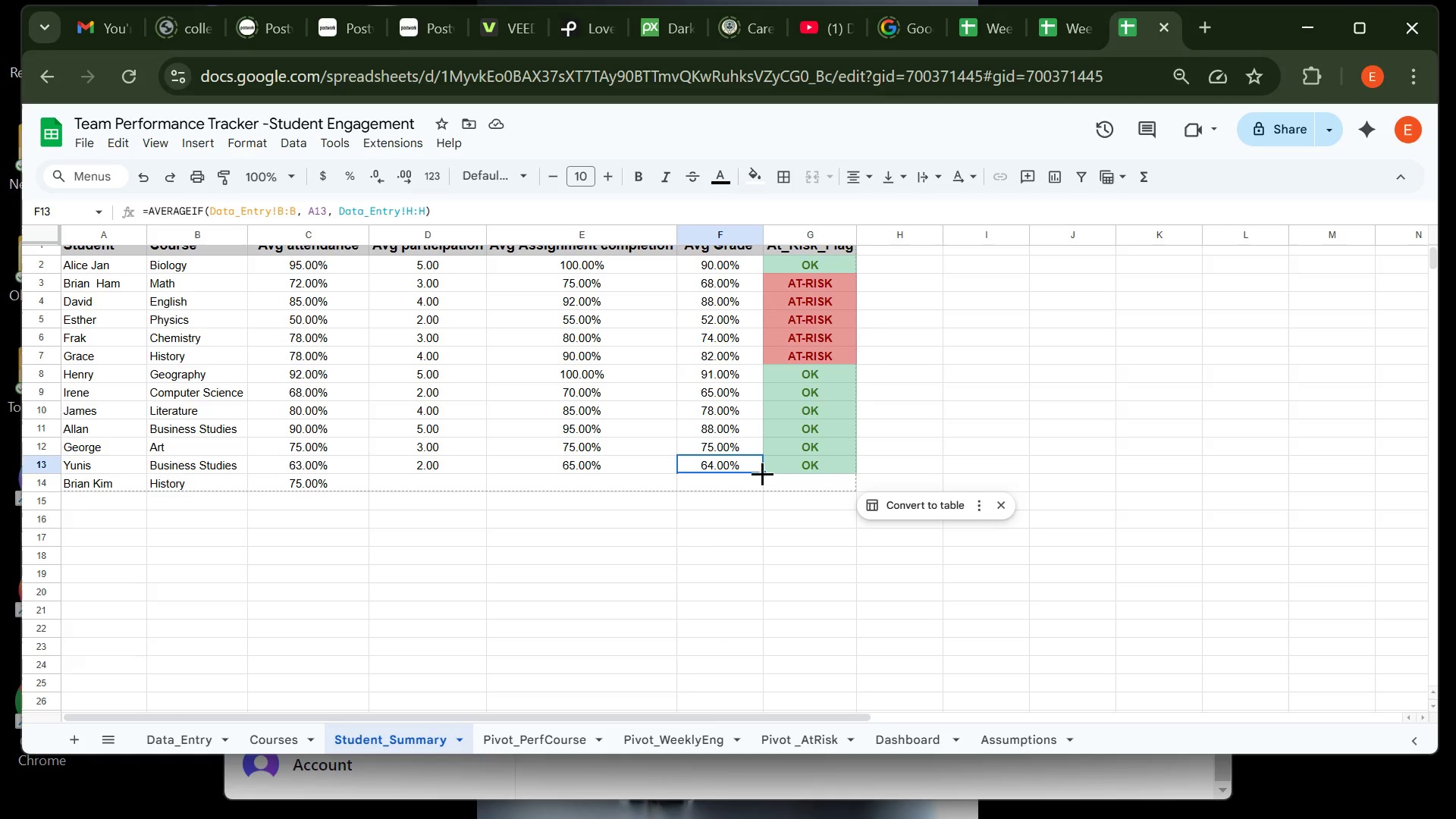 
double_click([763, 473])
 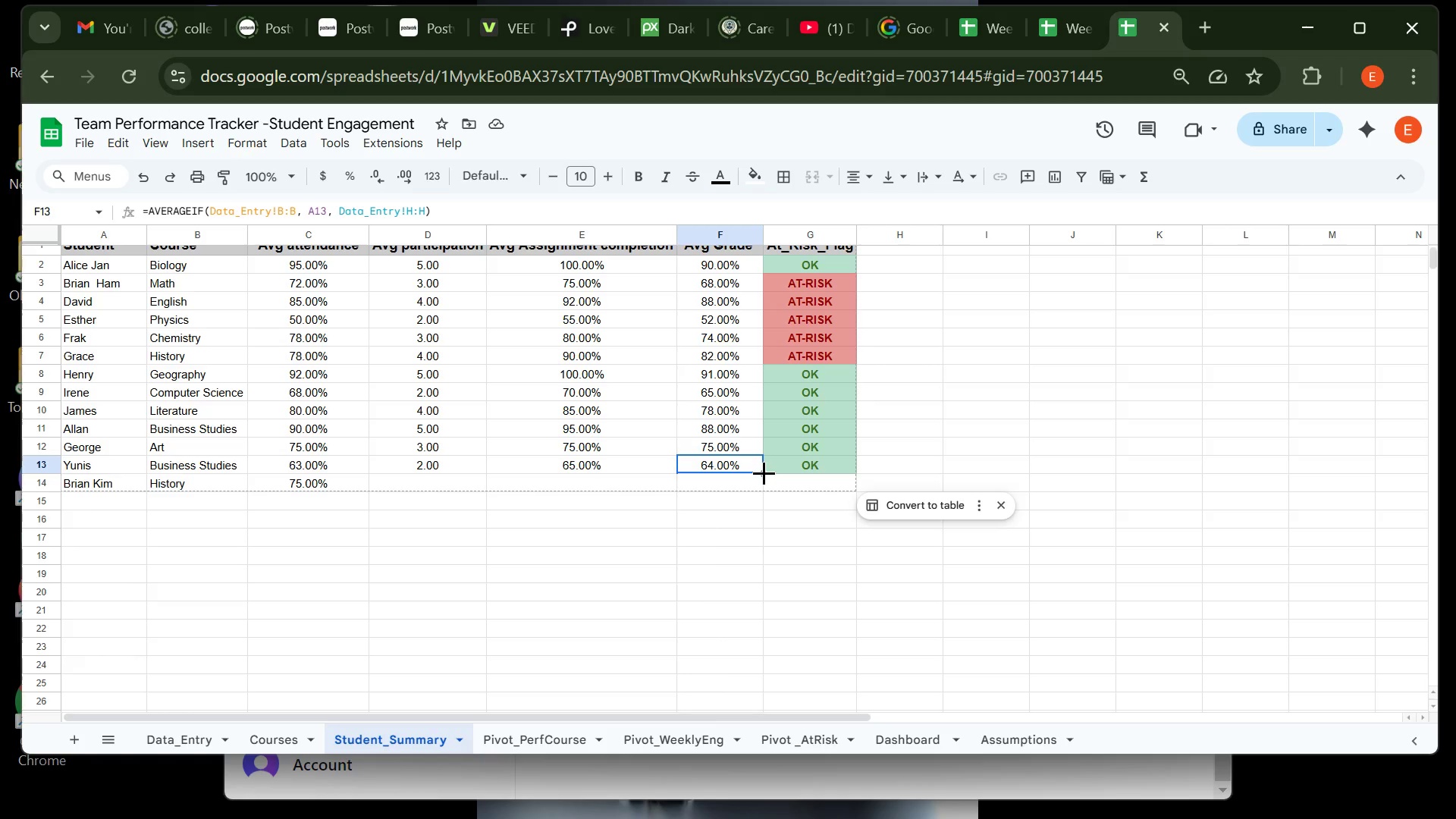 
double_click([764, 473])
 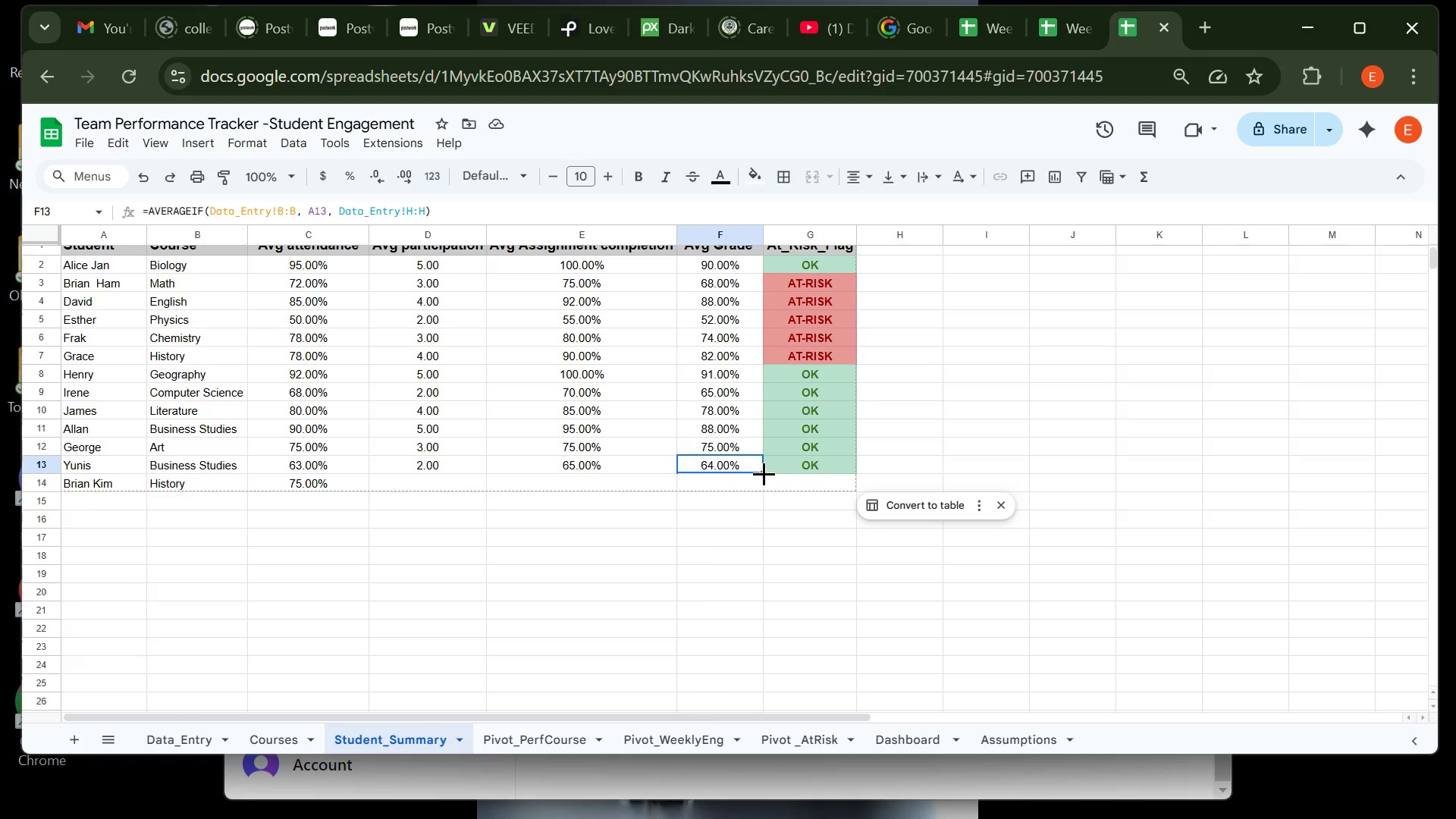 
double_click([764, 473])
 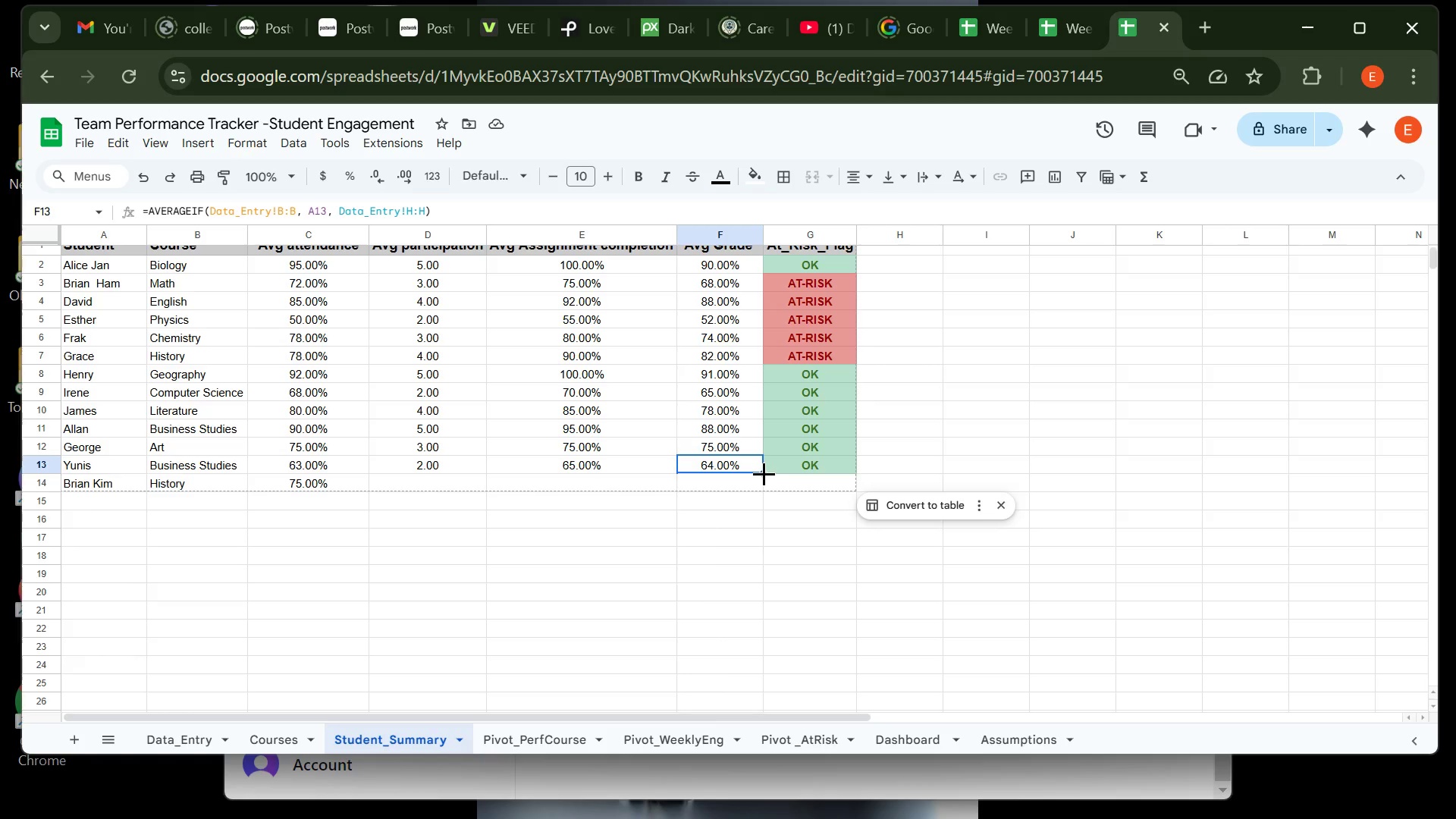 
left_click([764, 473])
 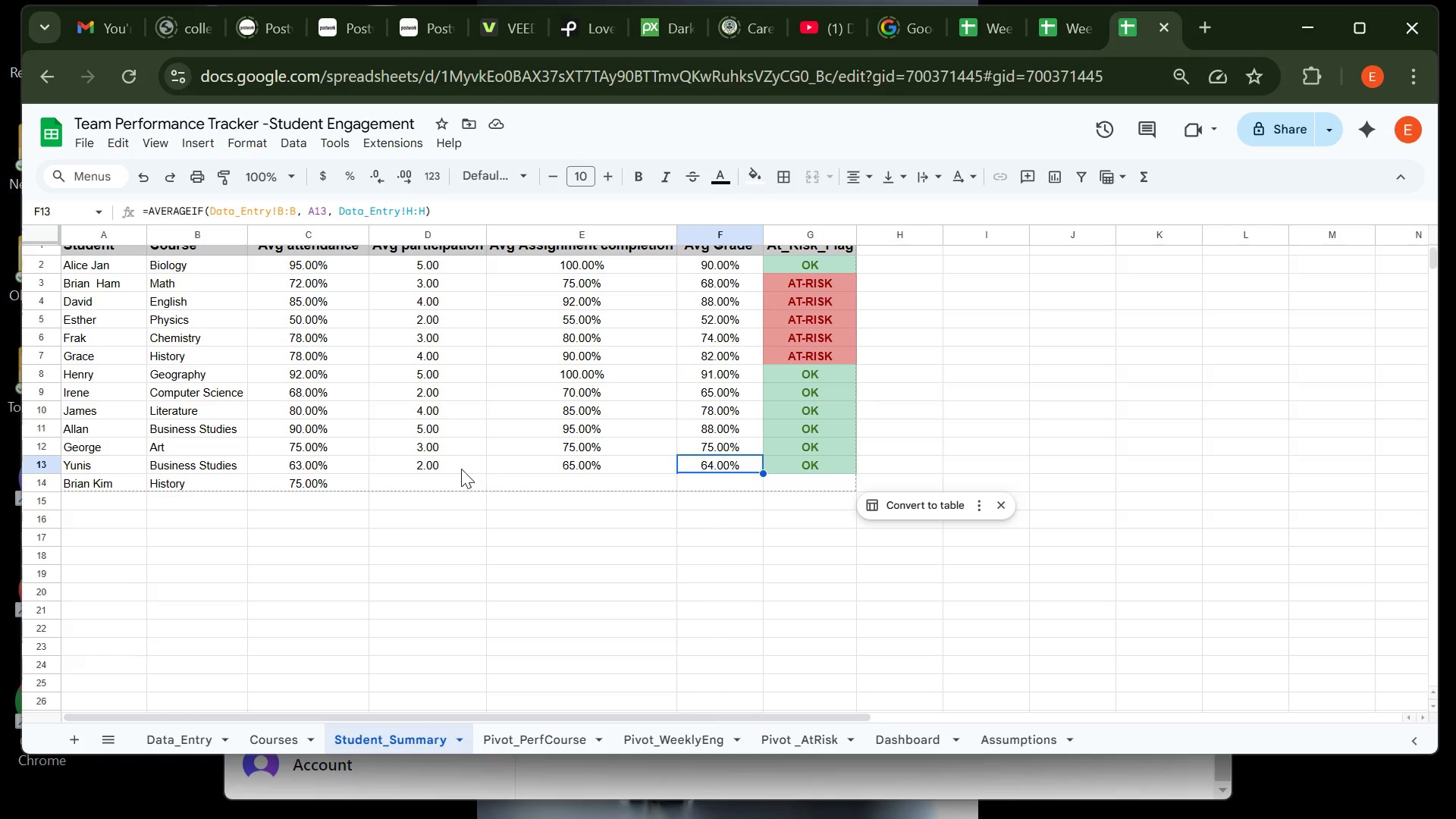 
left_click([461, 469])
 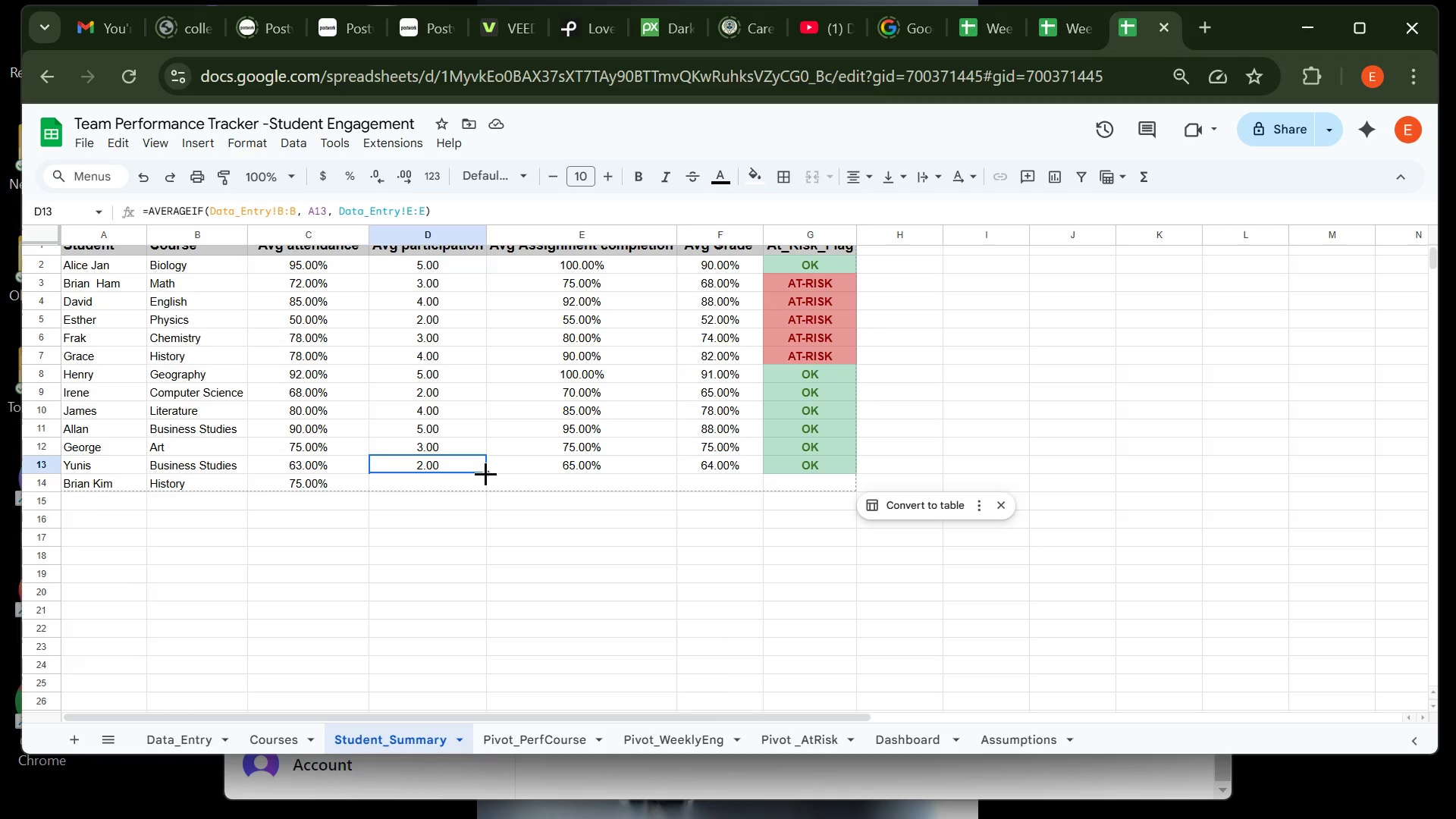 
left_click([485, 473])
 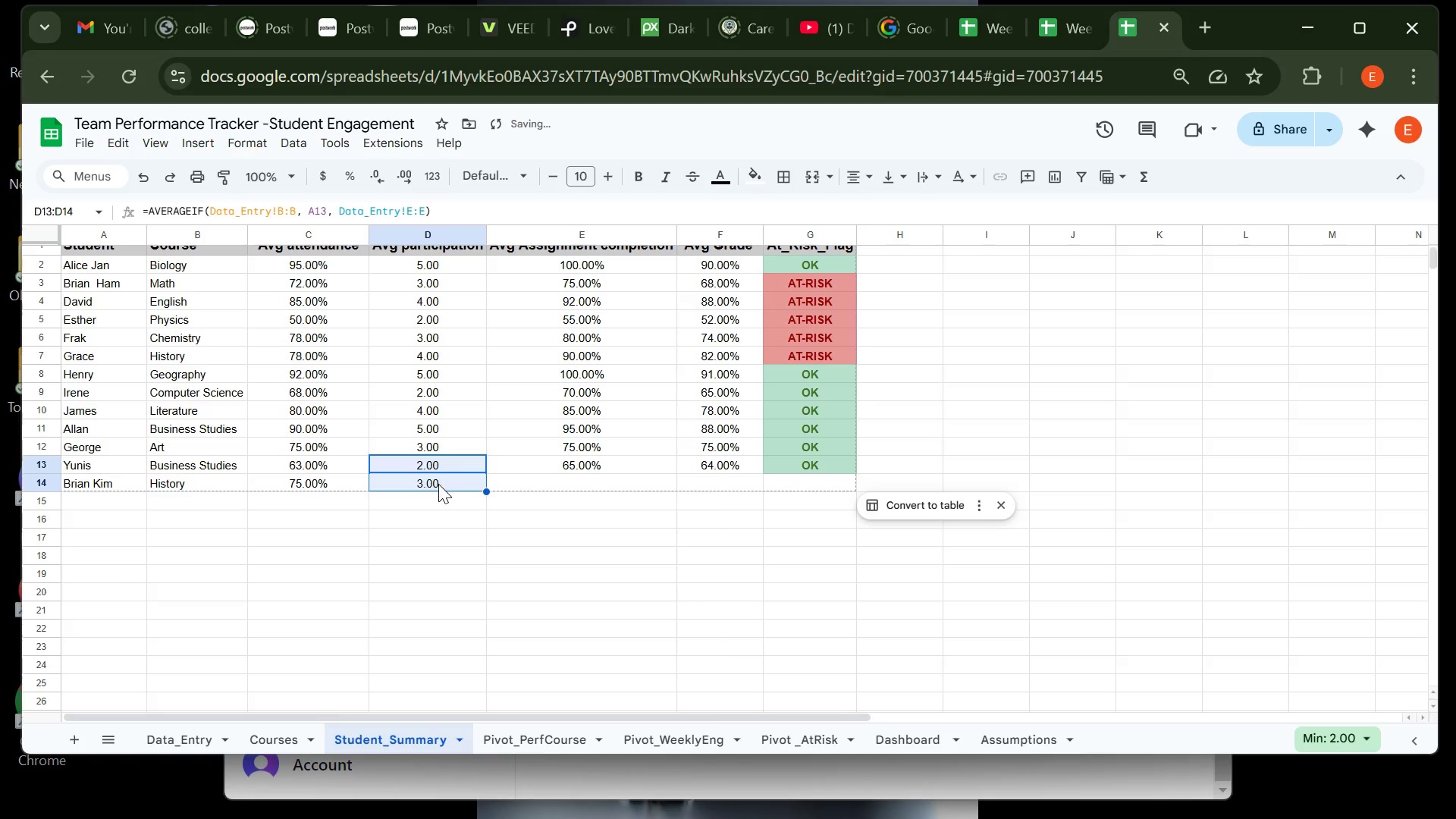 
wait(6.44)
 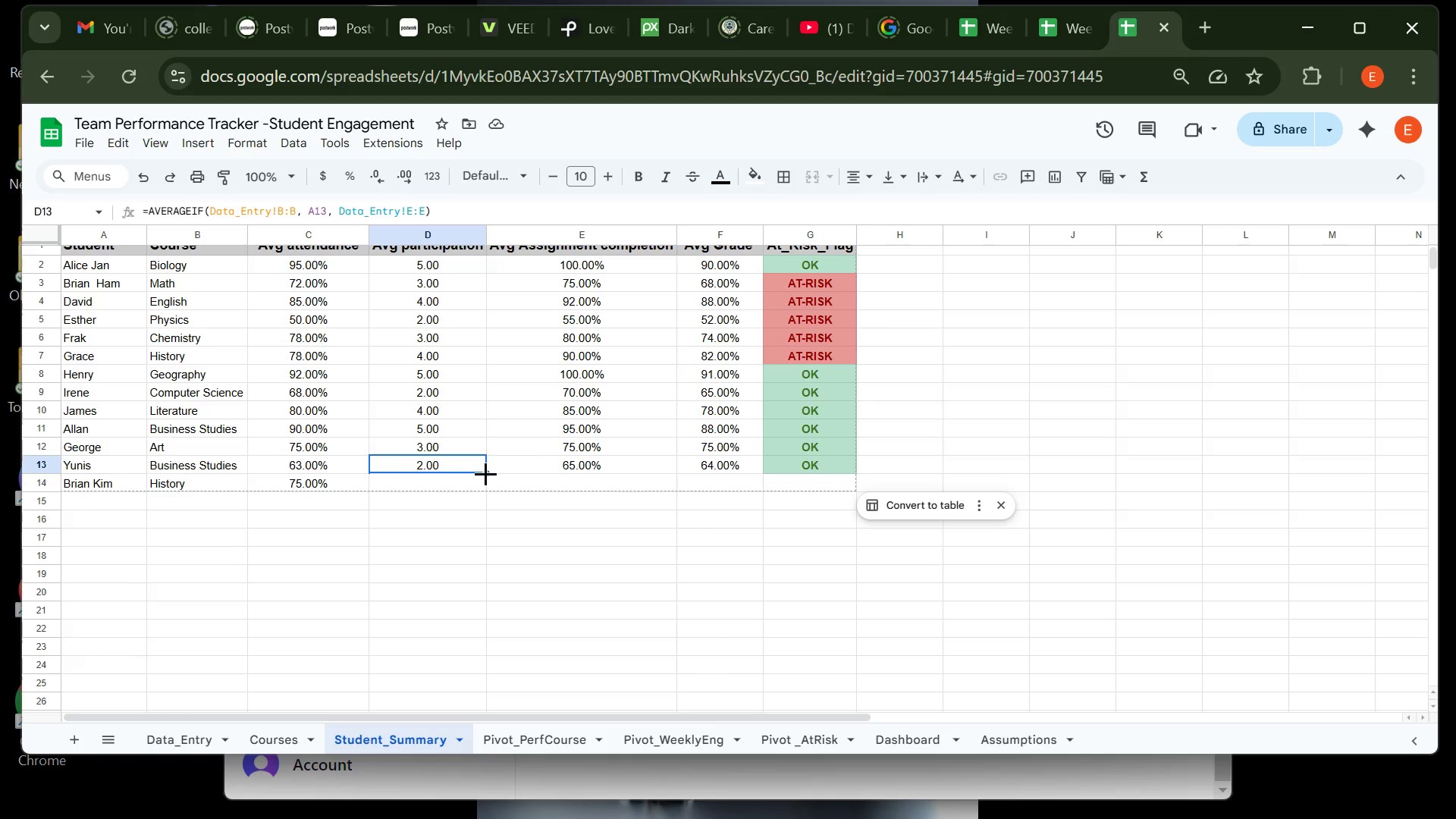 
left_click([573, 479])
 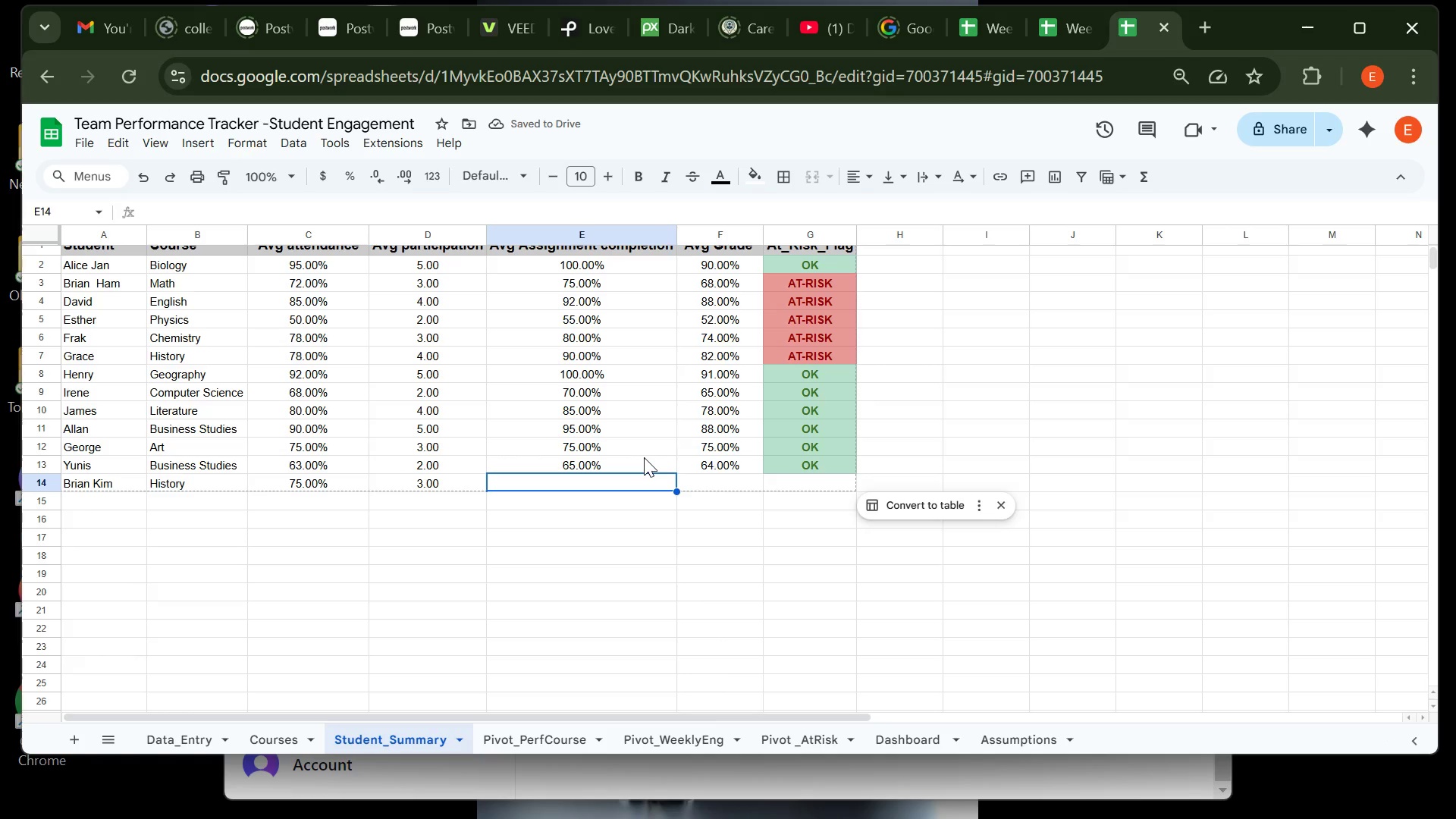 
left_click([644, 457])
 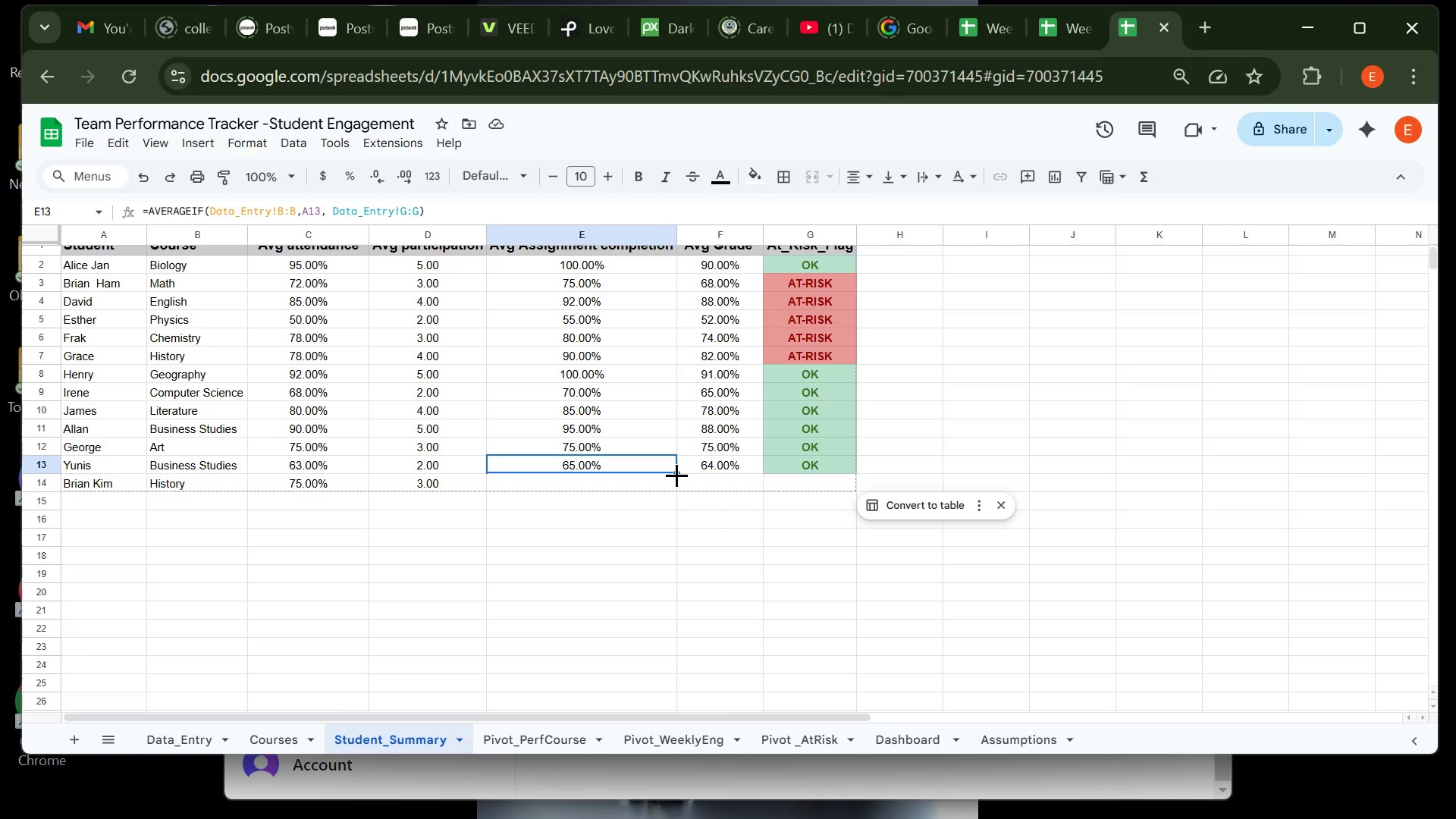 
double_click([676, 475])
 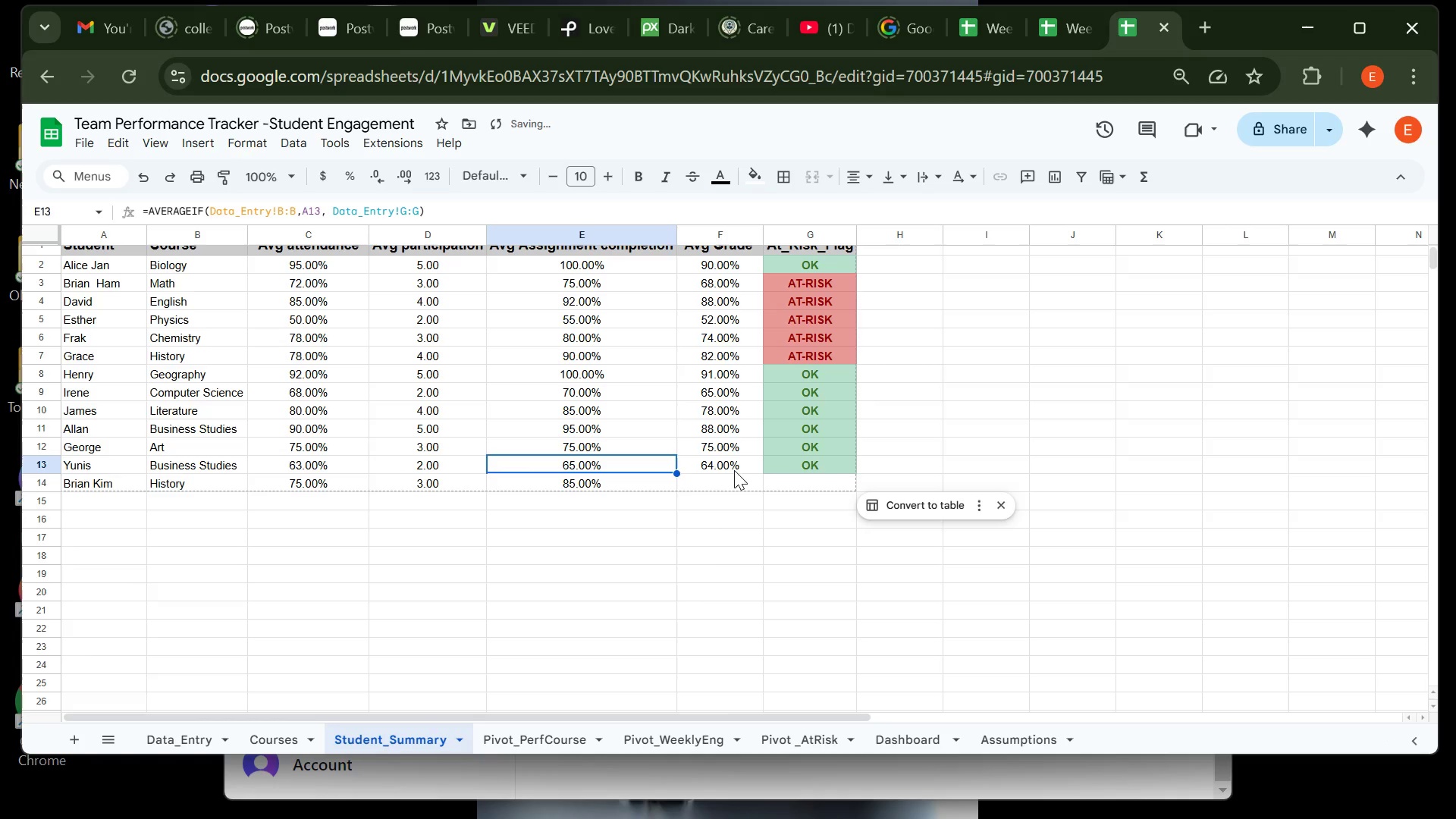 
left_click([734, 470])
 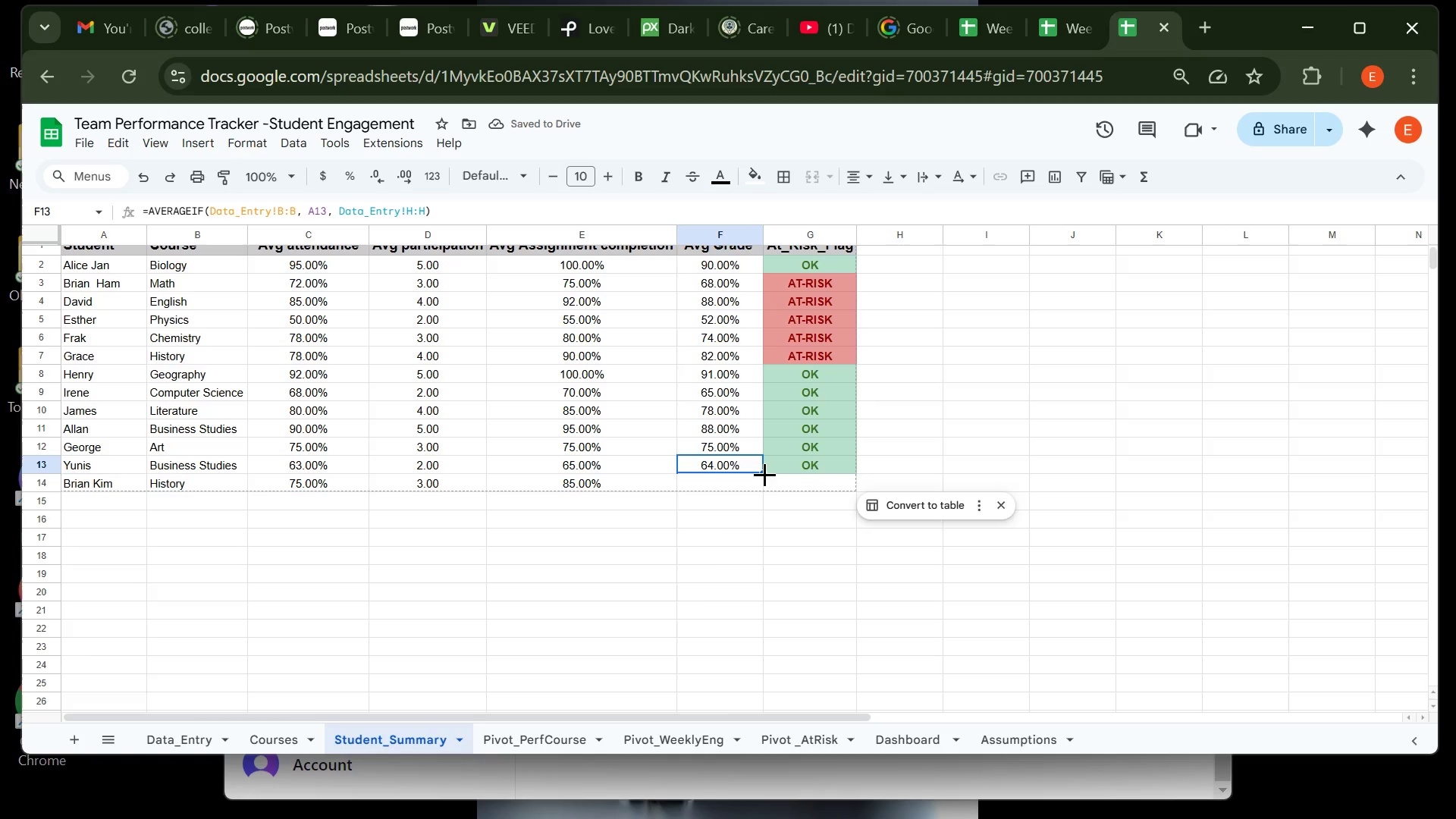 
double_click([764, 474])
 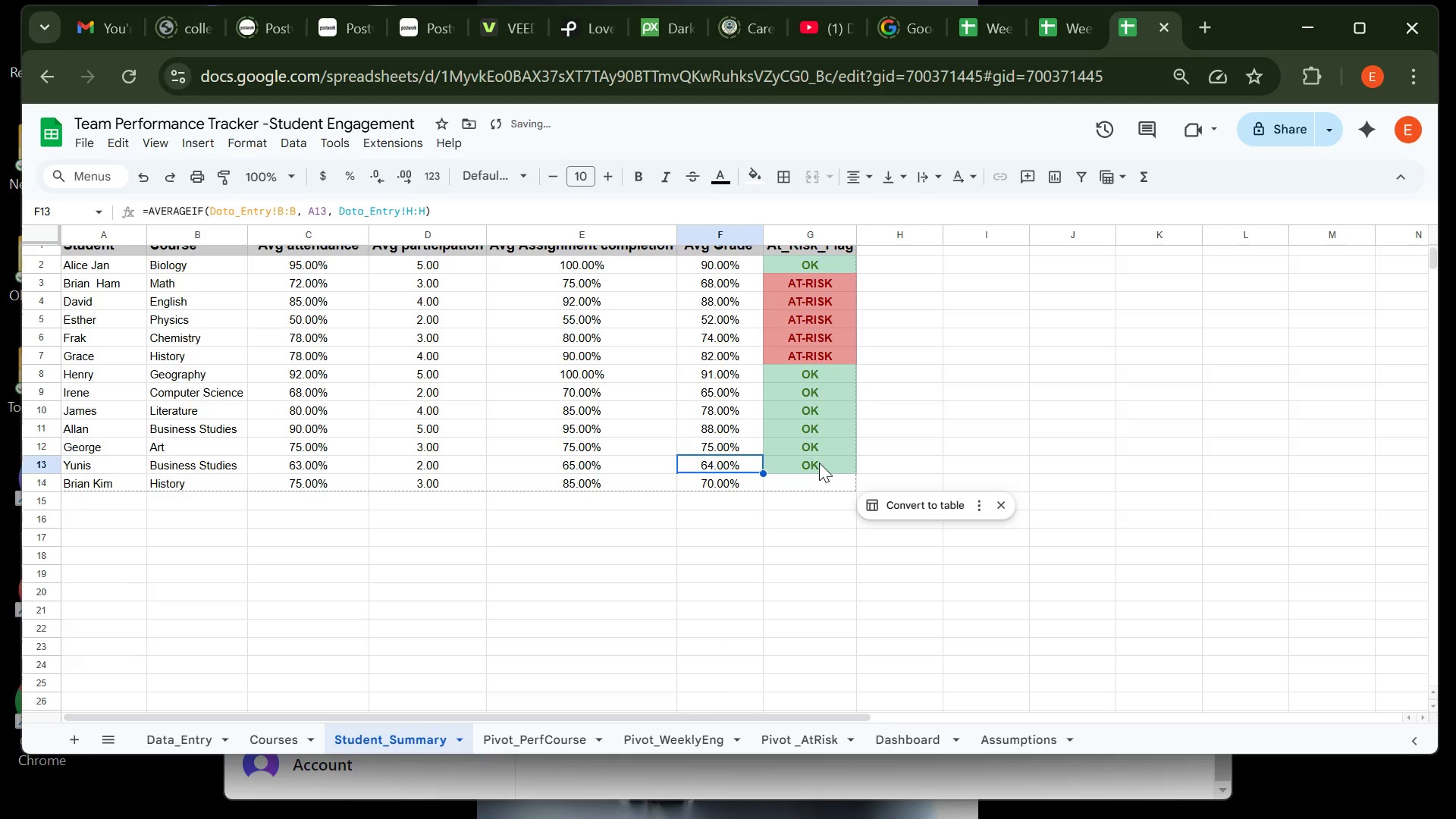 
left_click([819, 463])
 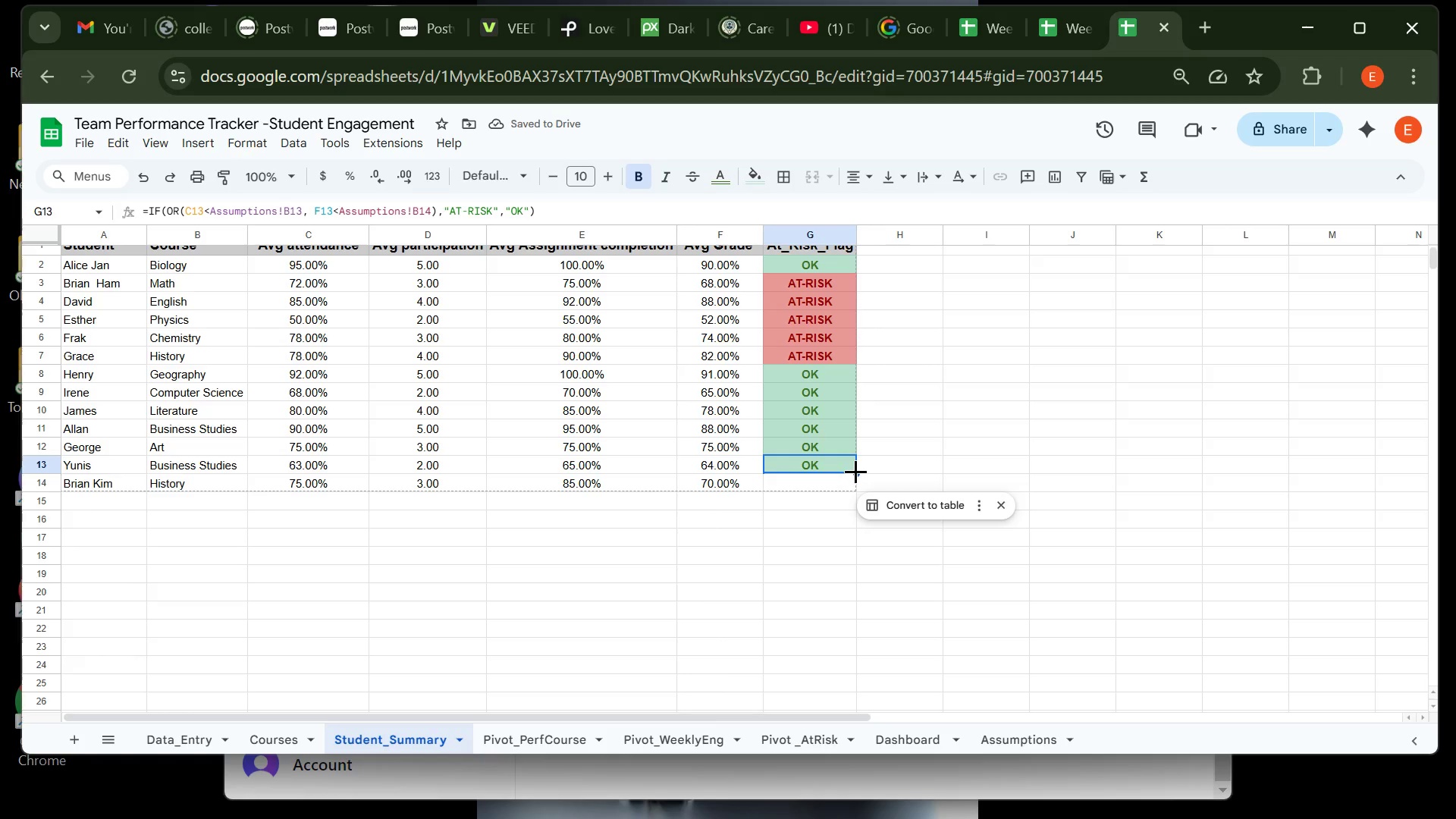 
double_click([855, 471])
 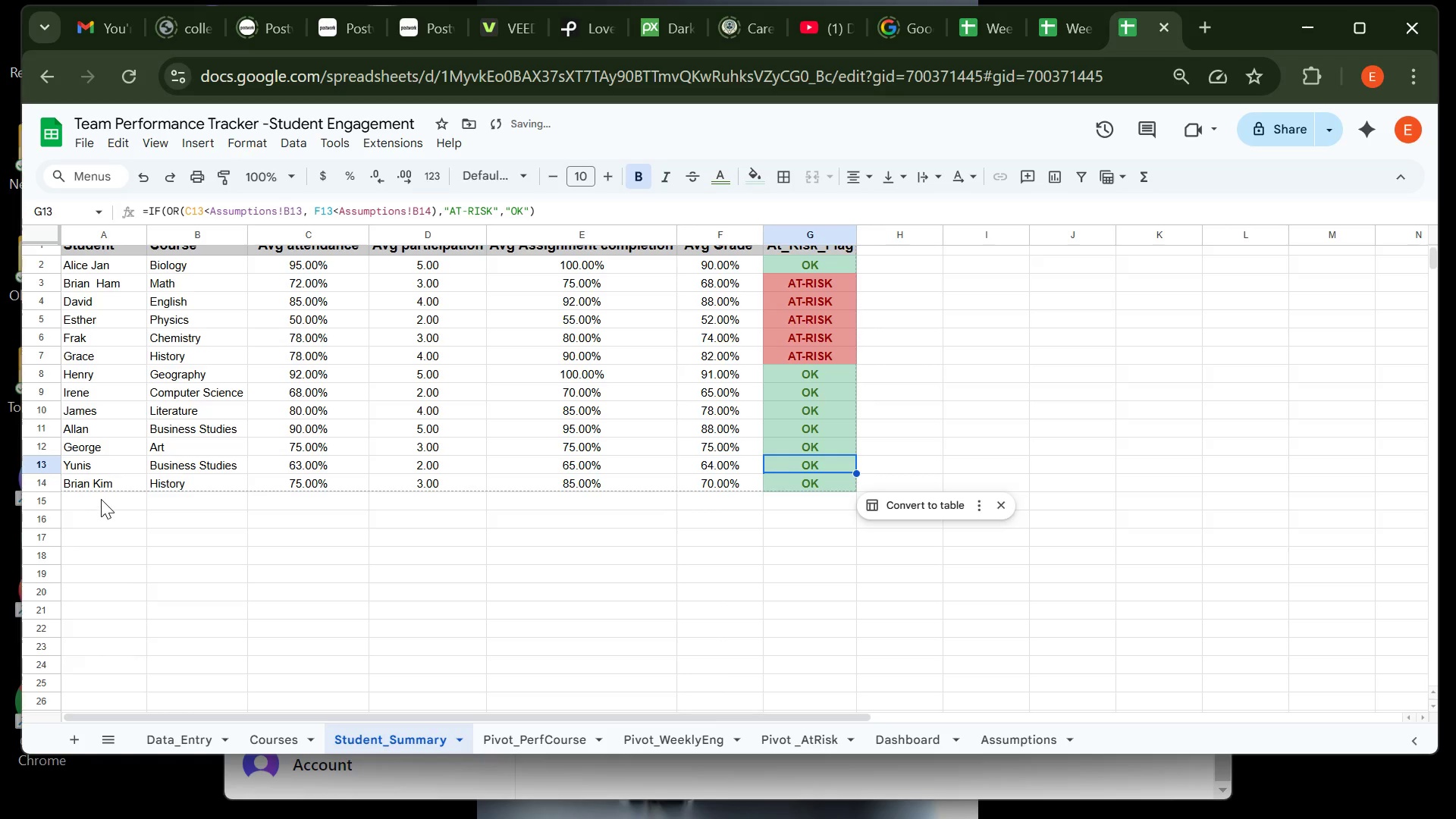 
left_click([101, 497])
 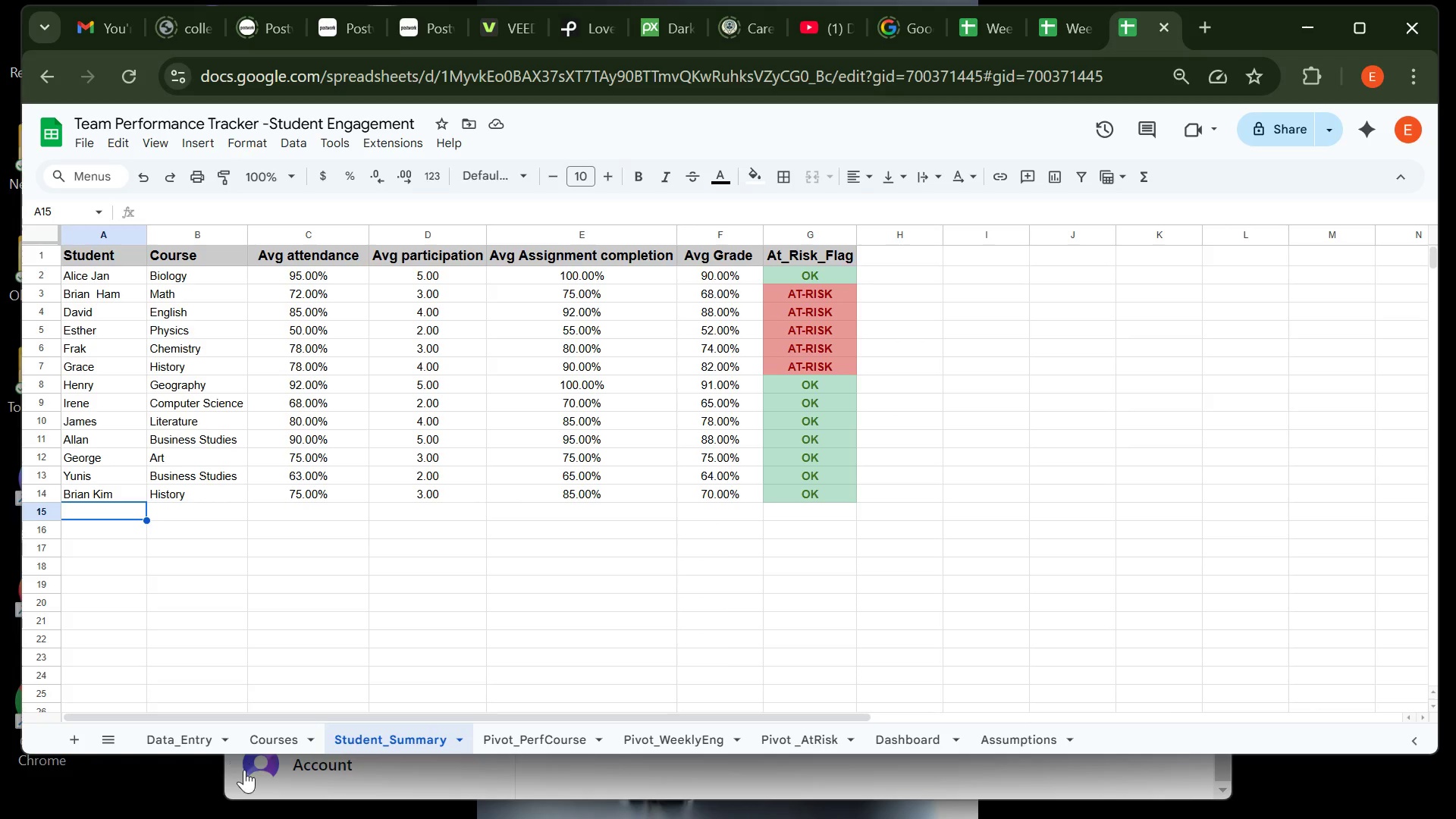 
left_click([200, 745])
 